 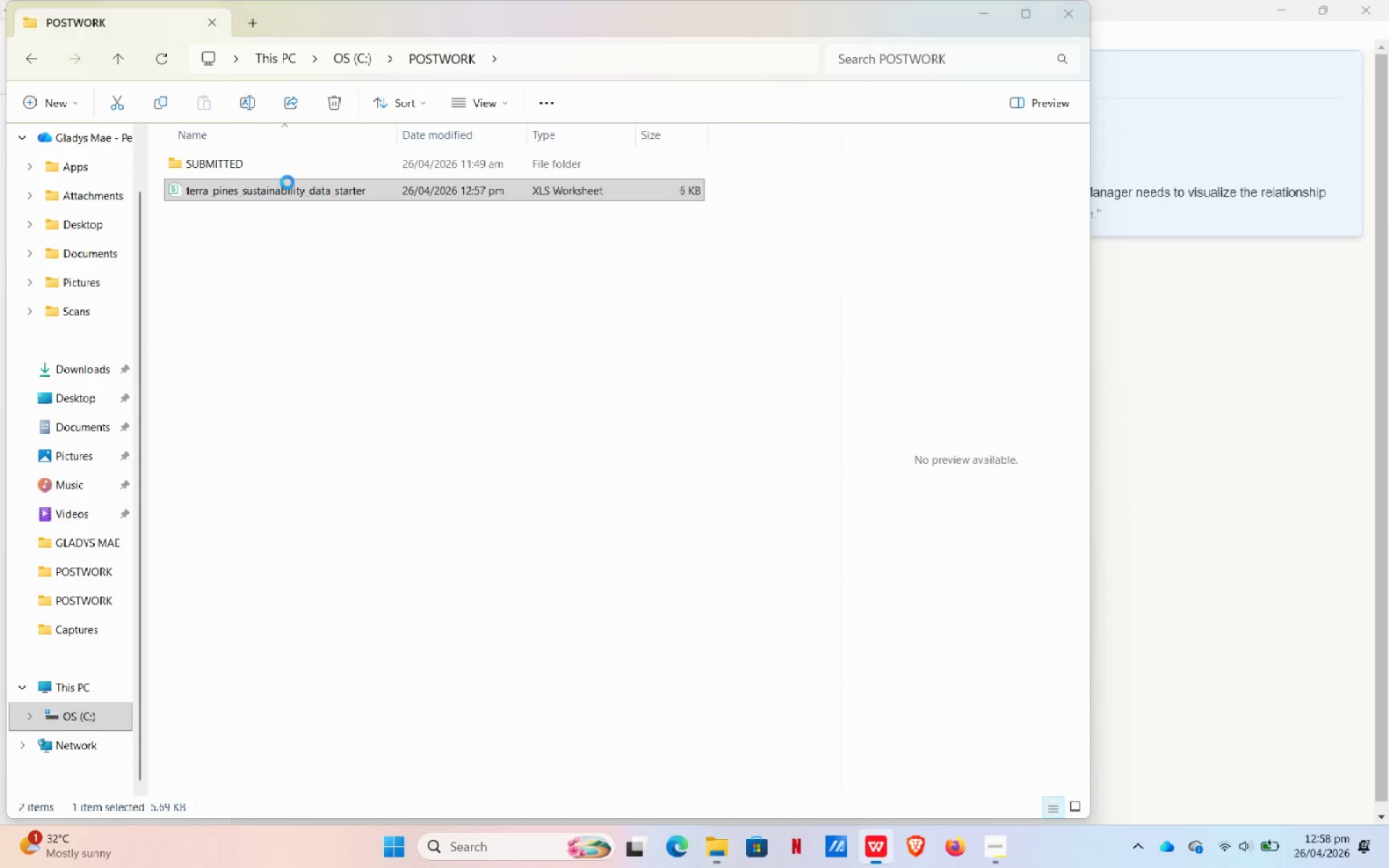 
left_click([1372, 11])
 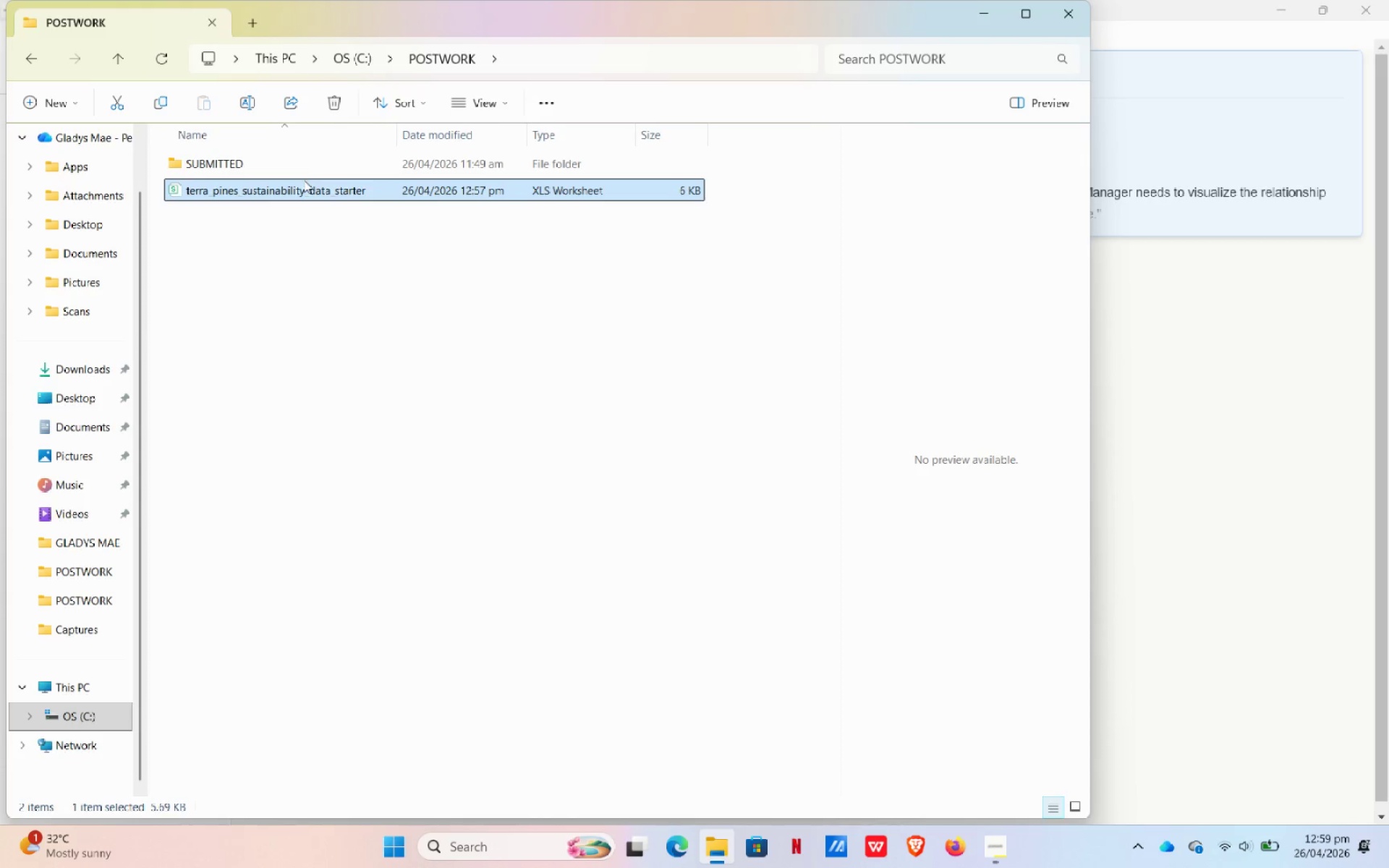 
right_click([305, 189])
 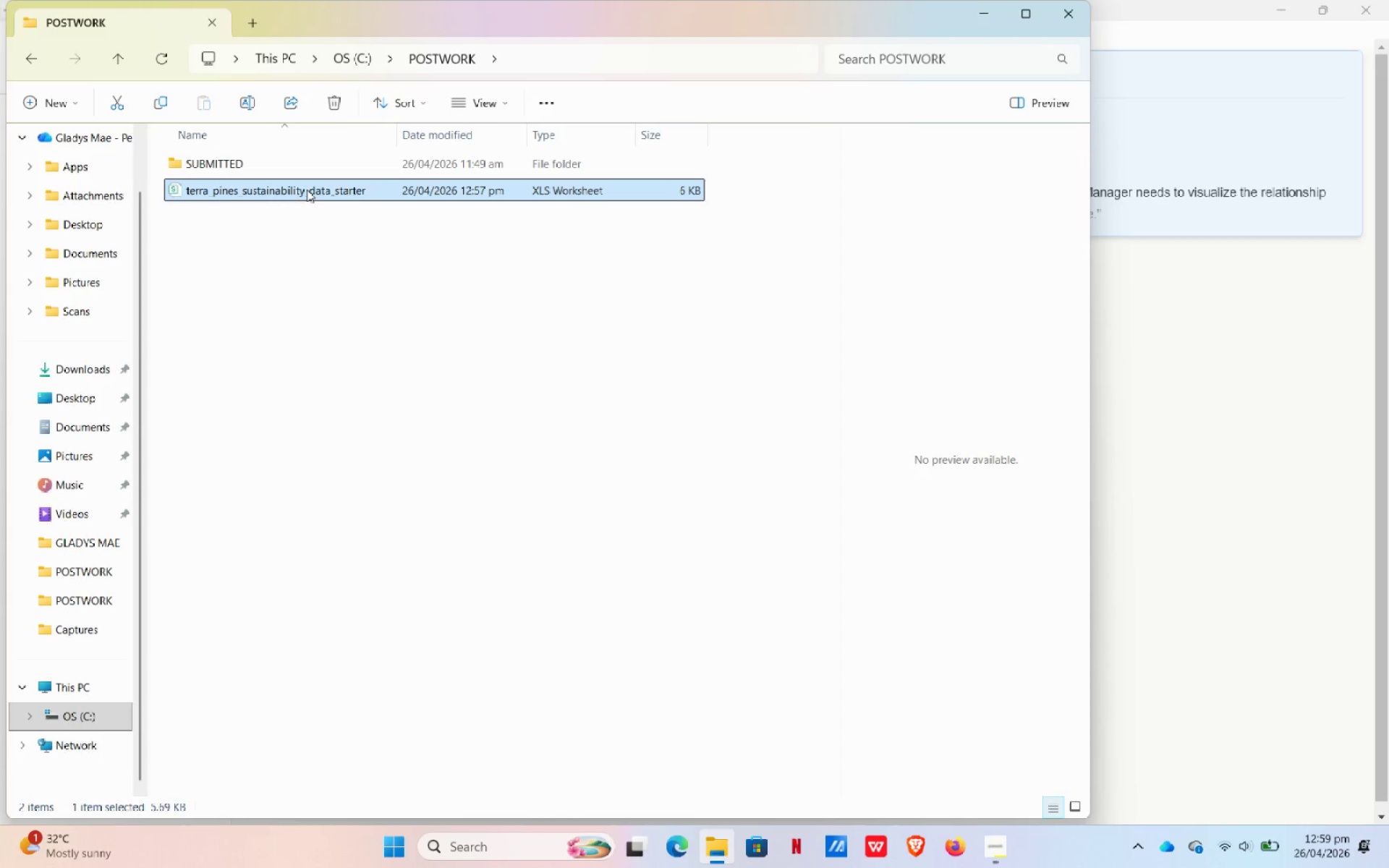 
mouse_move([326, 190])
 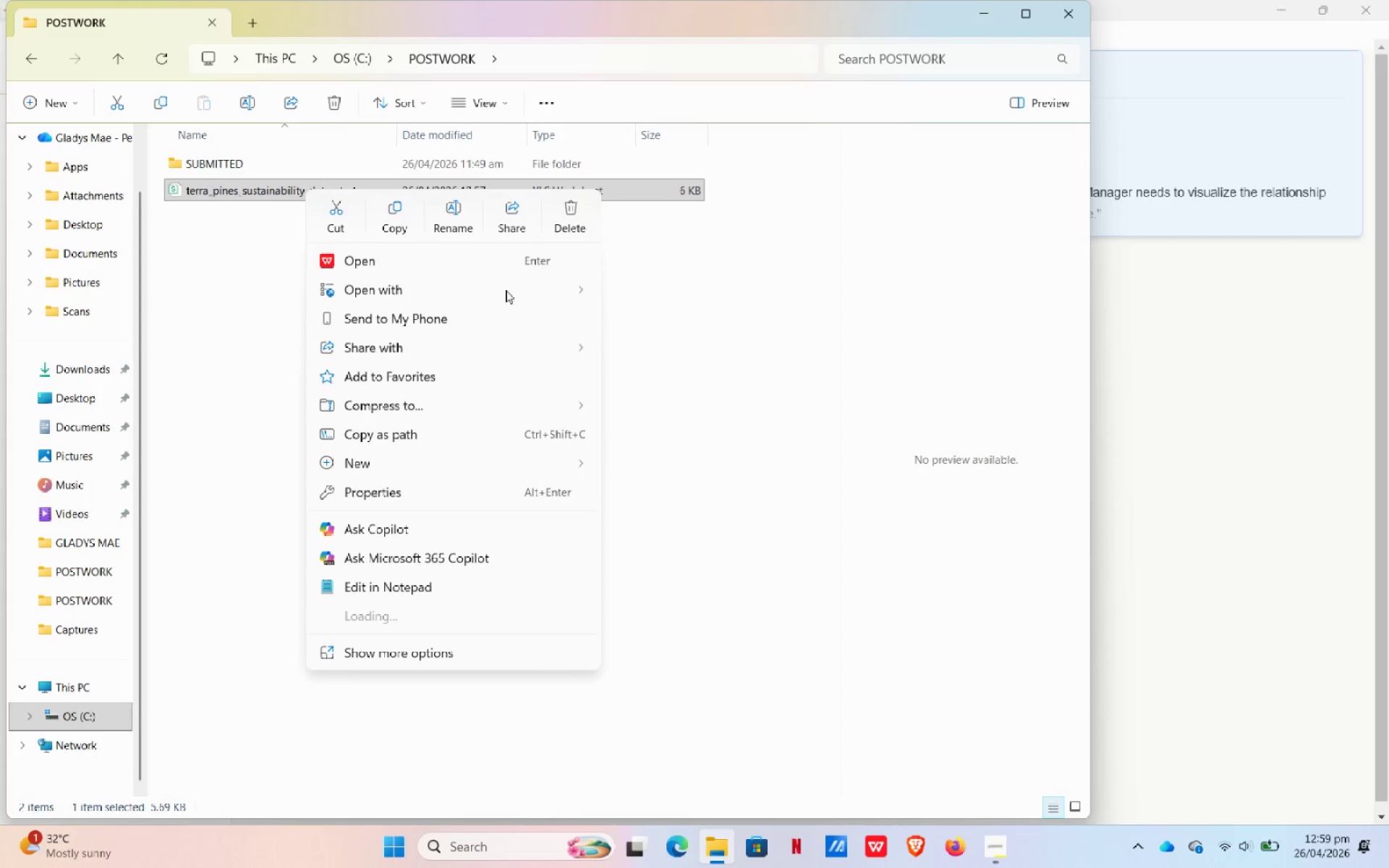 
mouse_move([563, 285])
 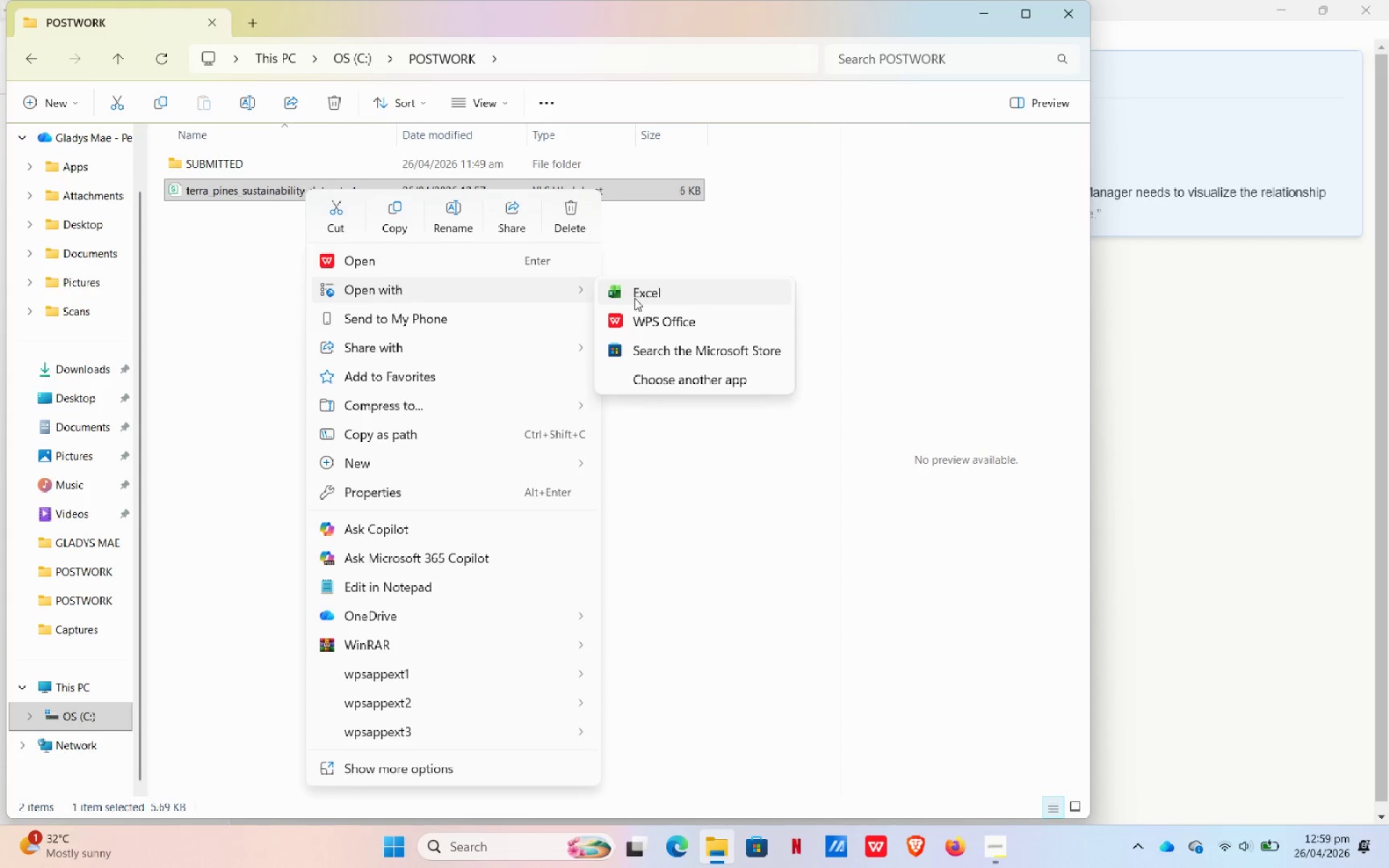 
left_click([634, 298])
 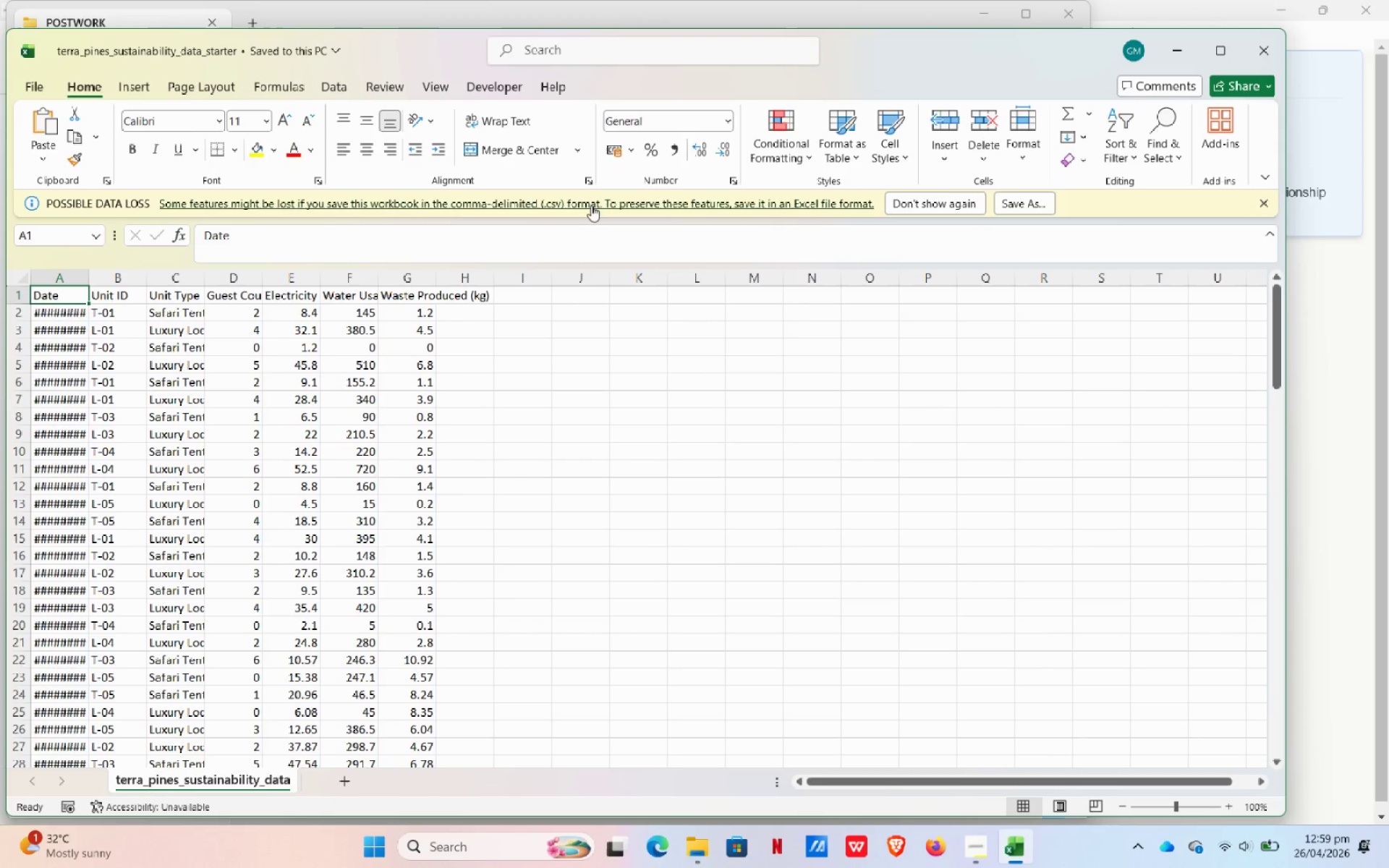 
left_click([1016, 210])
 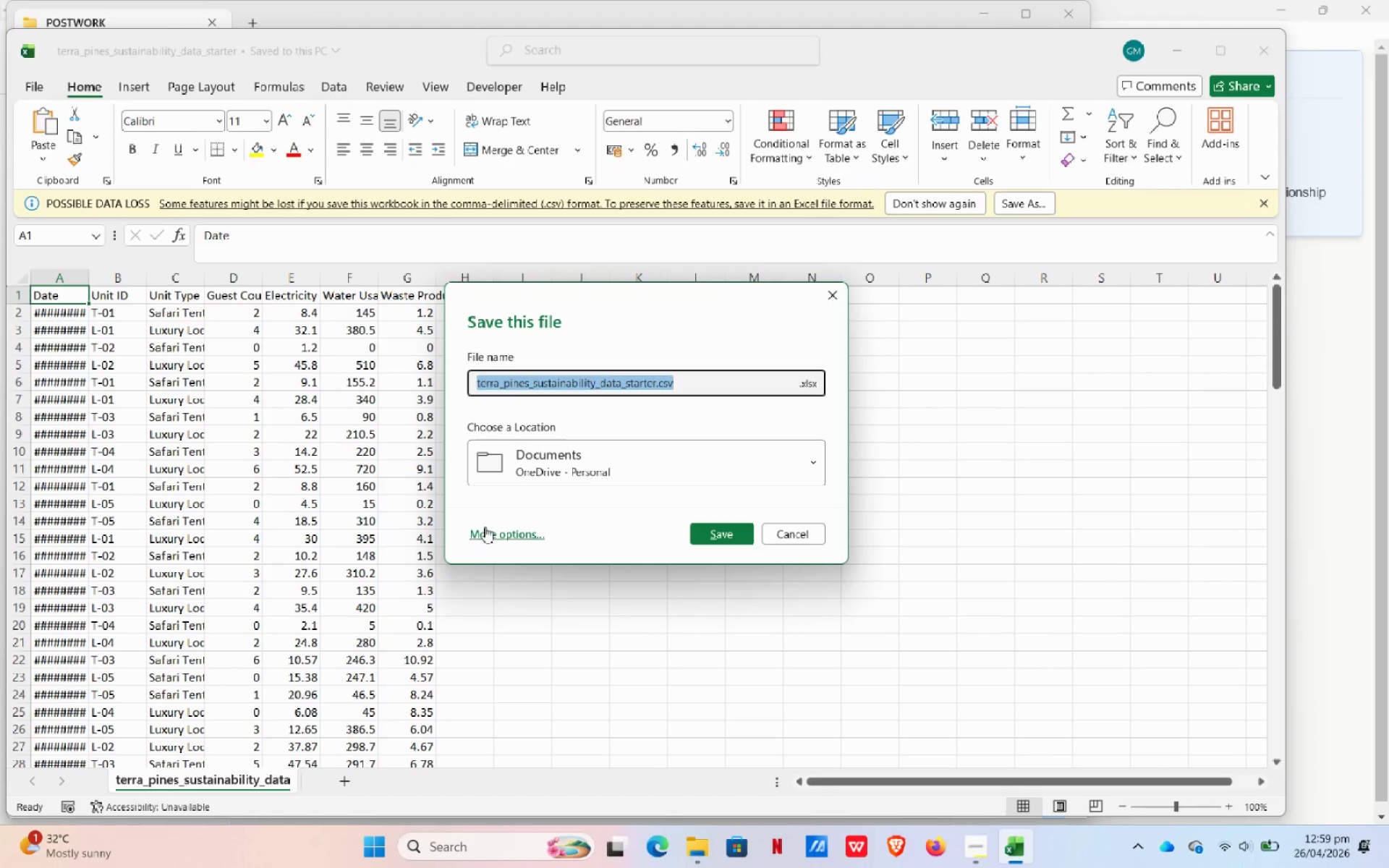 
left_click([494, 537])
 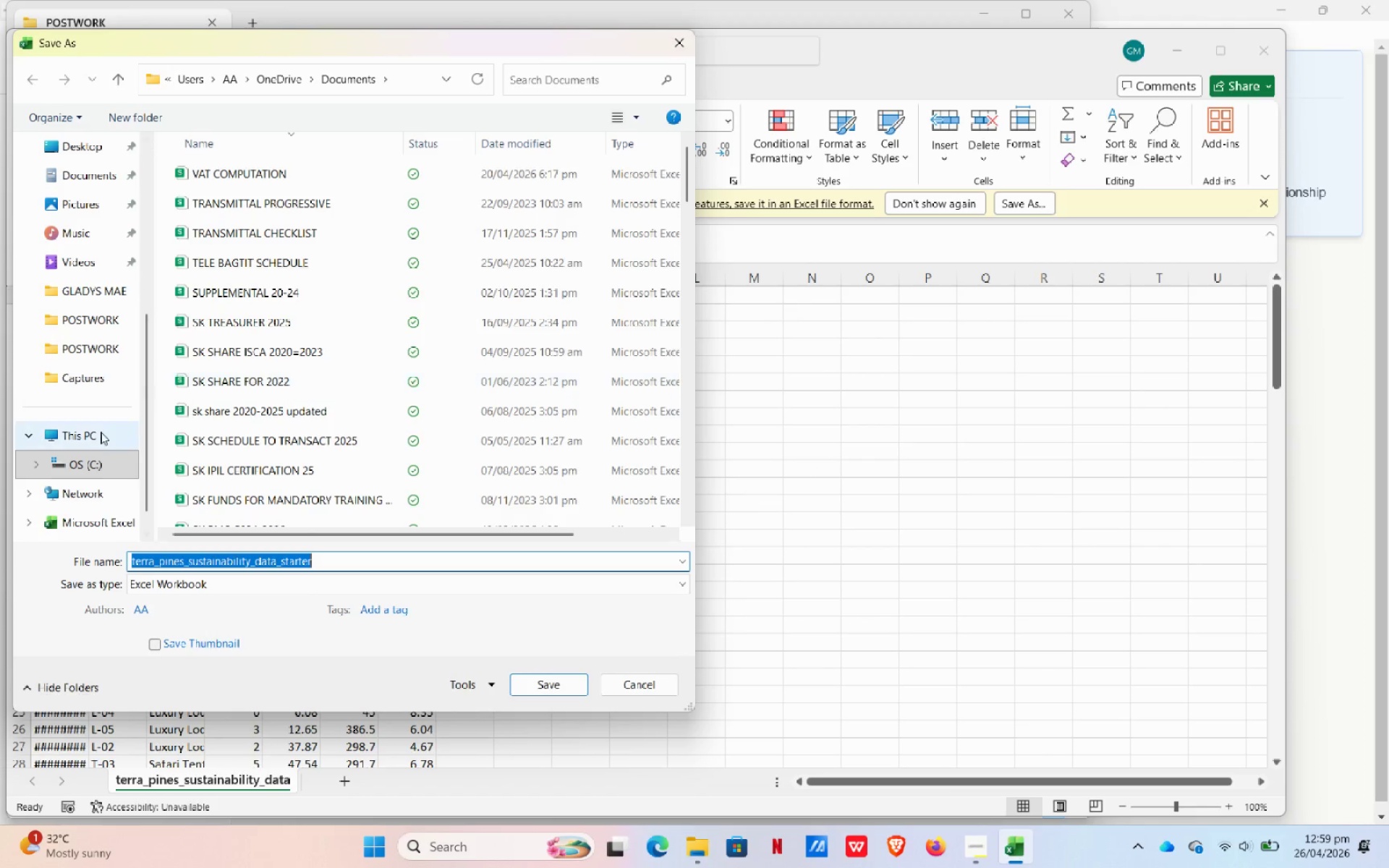 
scroll: coordinate [89, 501], scroll_direction: down, amount: 4.0
 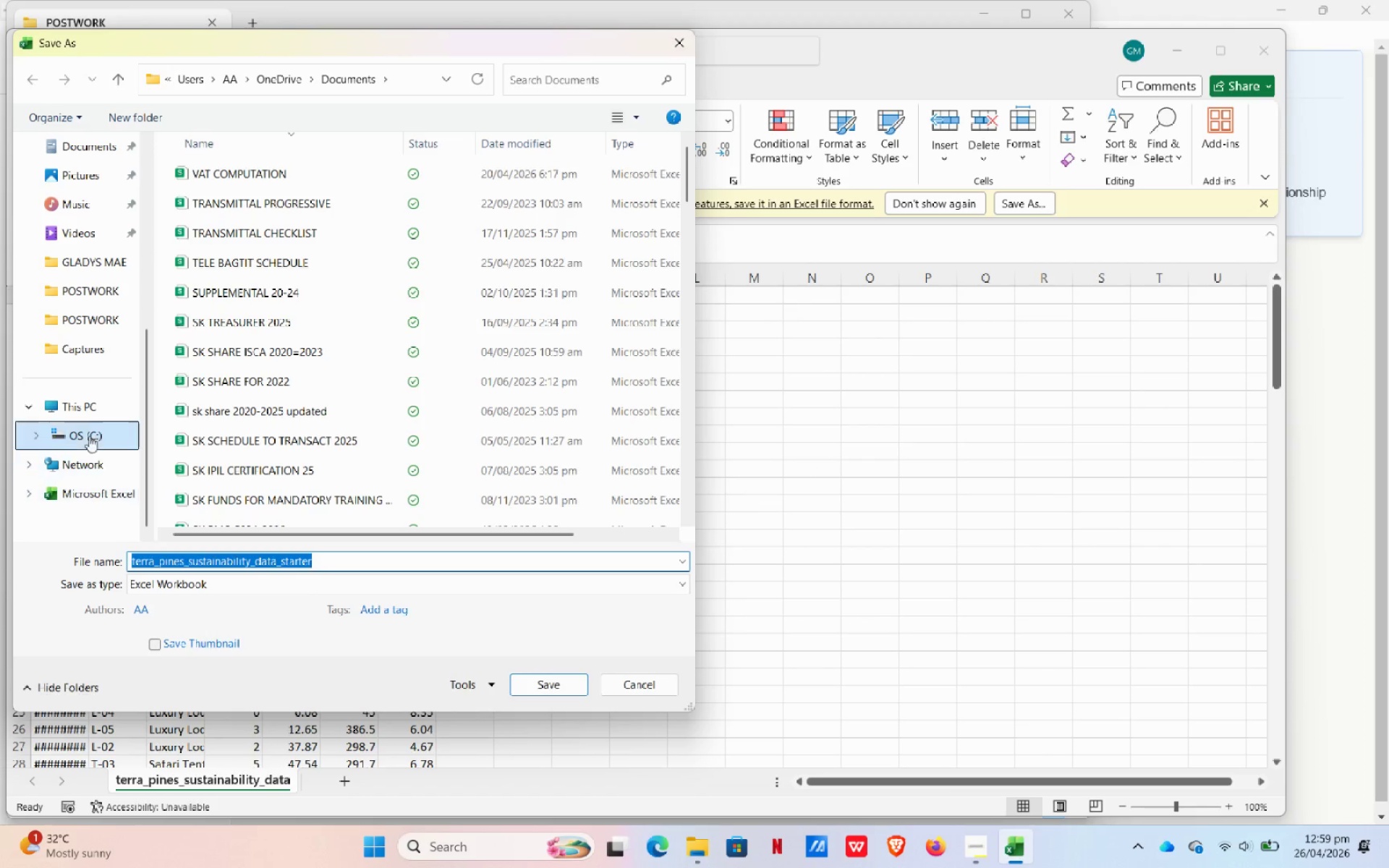 
left_click([89, 422])
 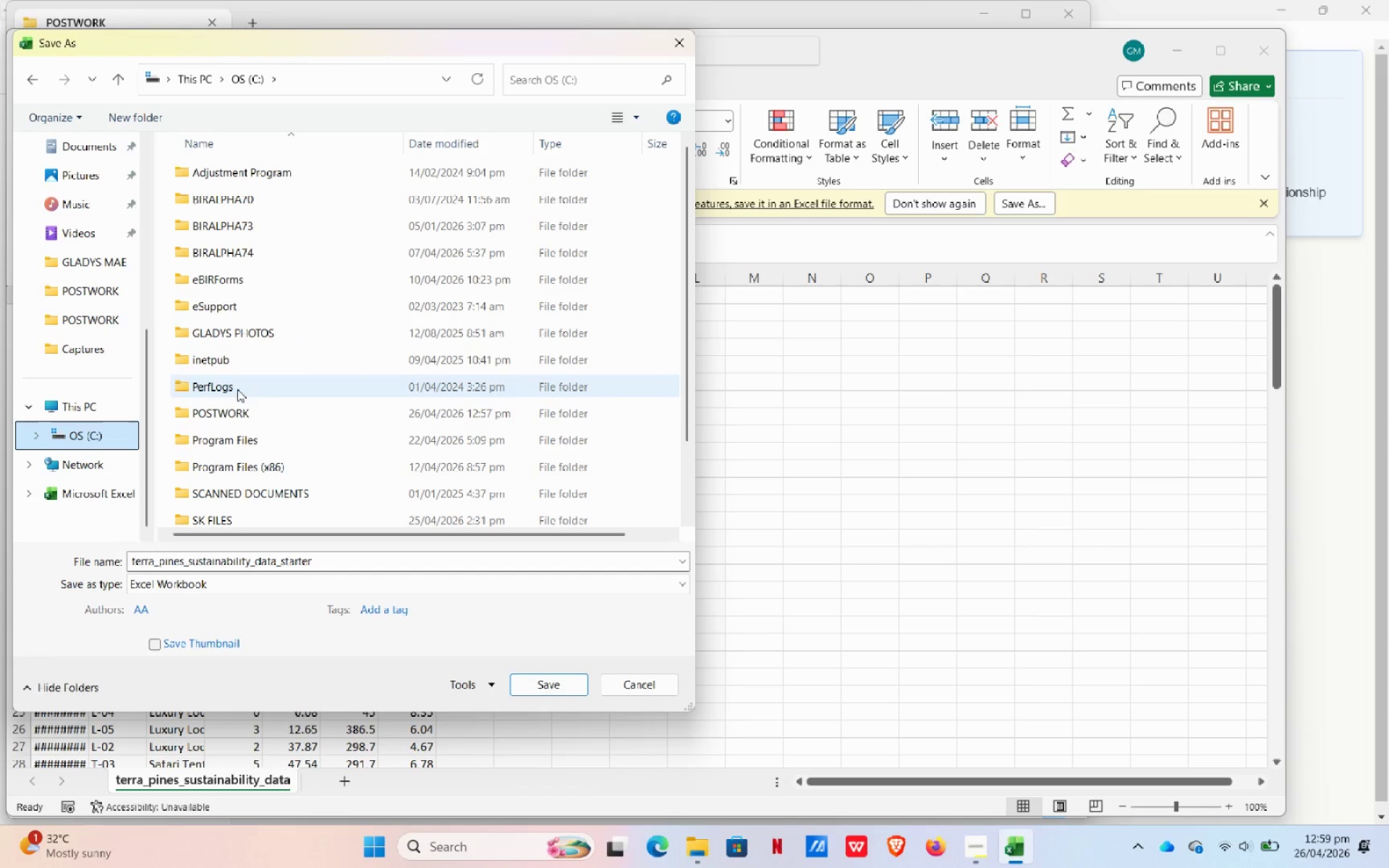 
double_click([237, 417])
 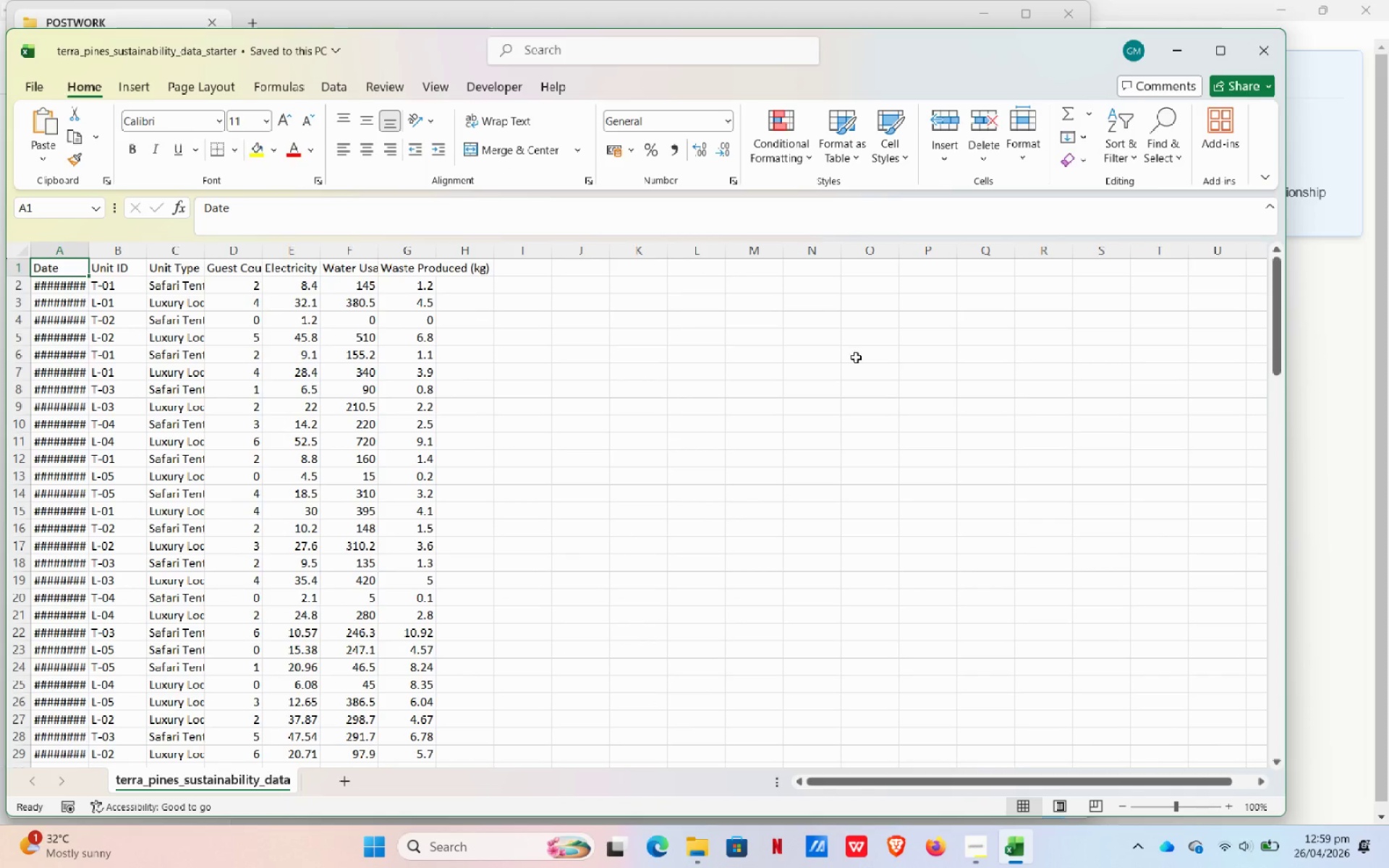 
wait(5.17)
 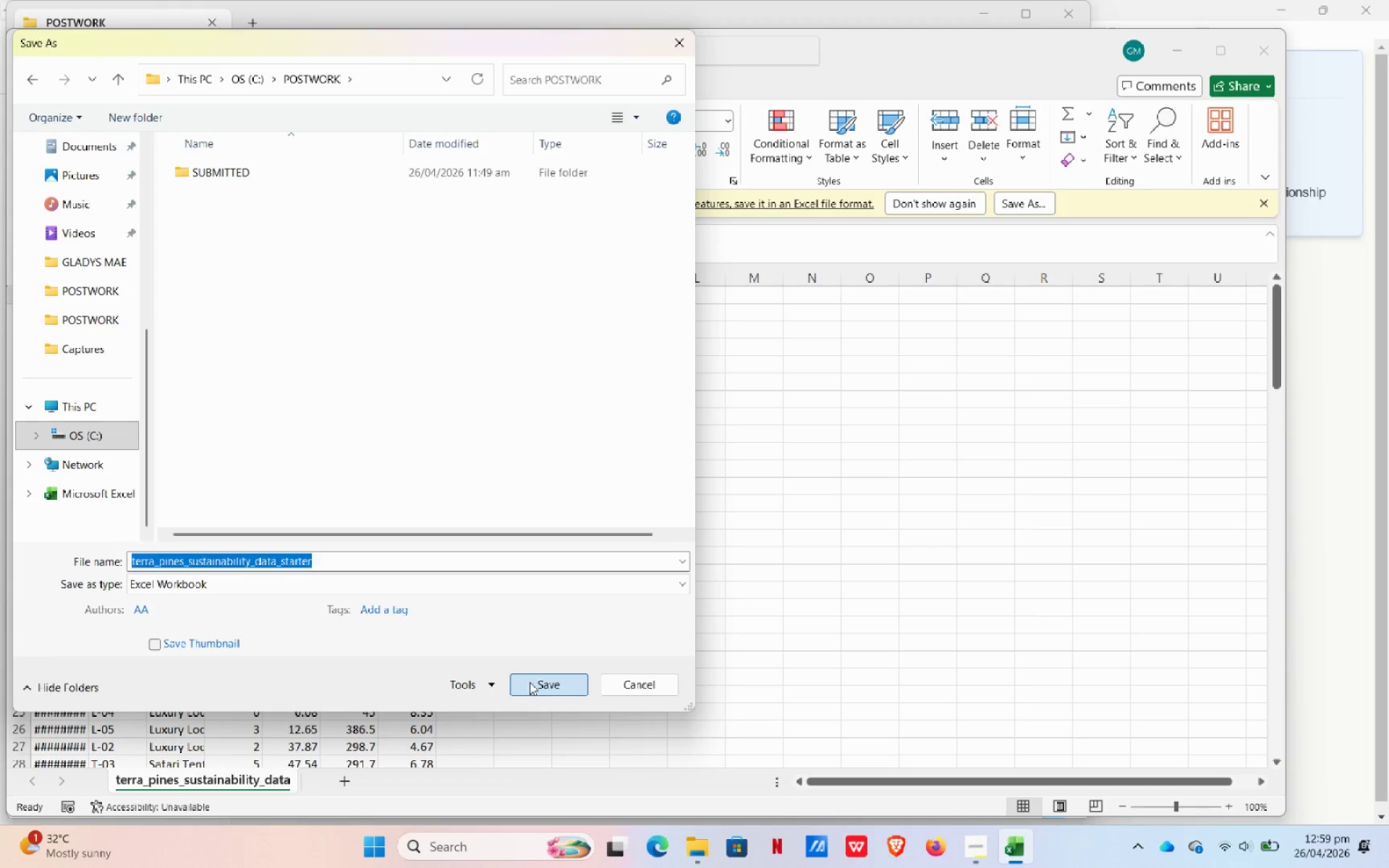 
left_click([1221, 53])
 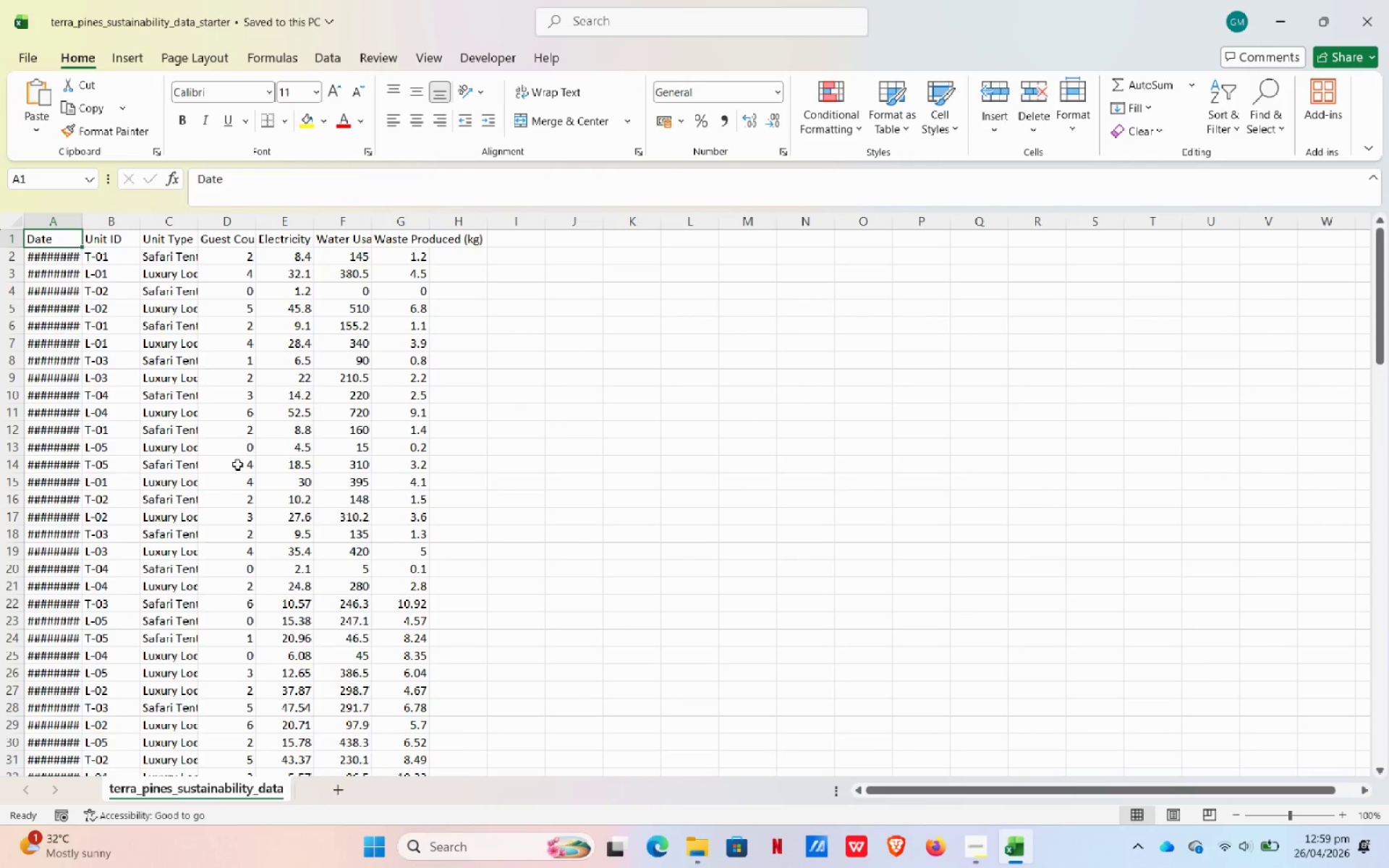 
wait(5.14)
 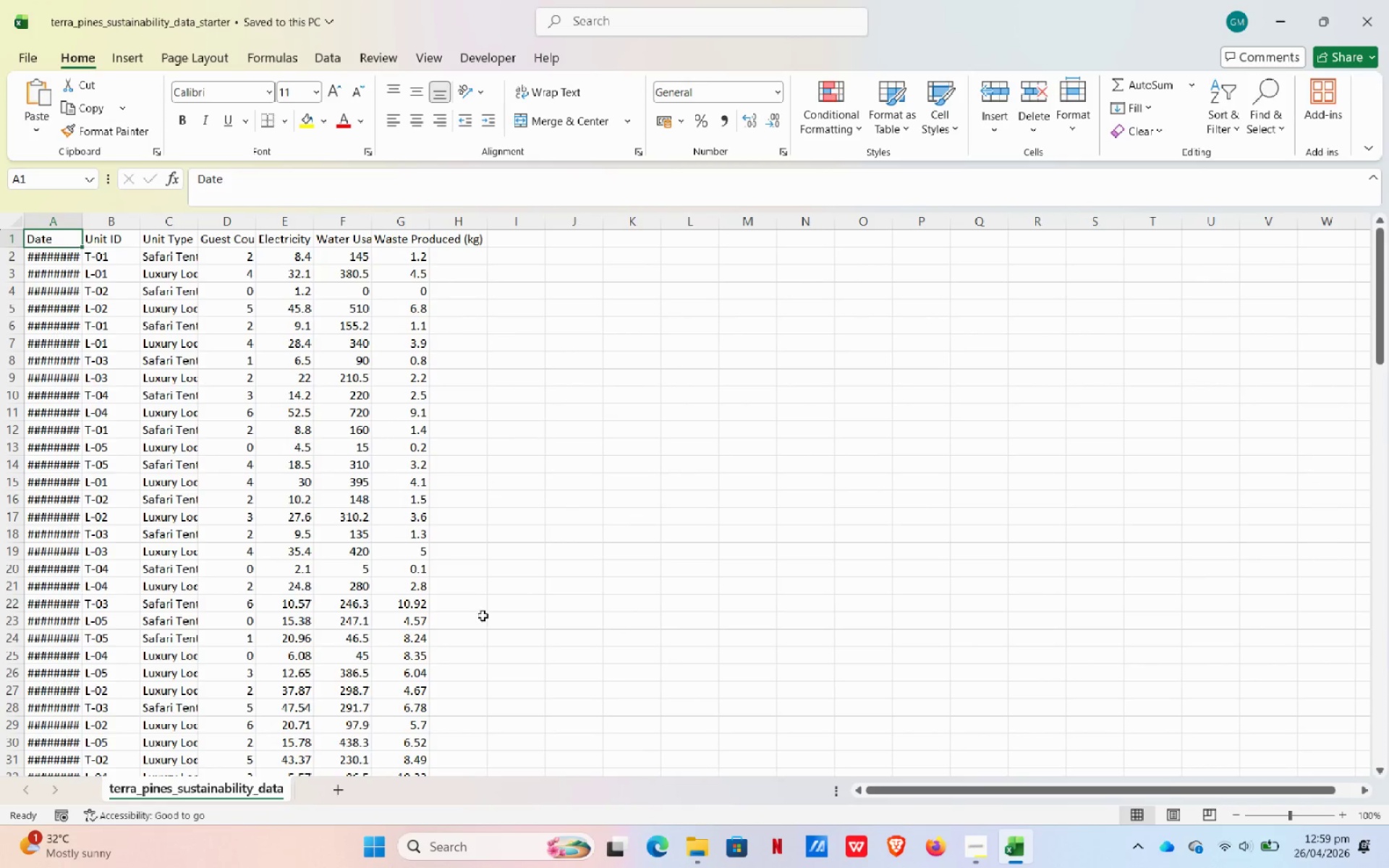 
left_click([9, 214])
 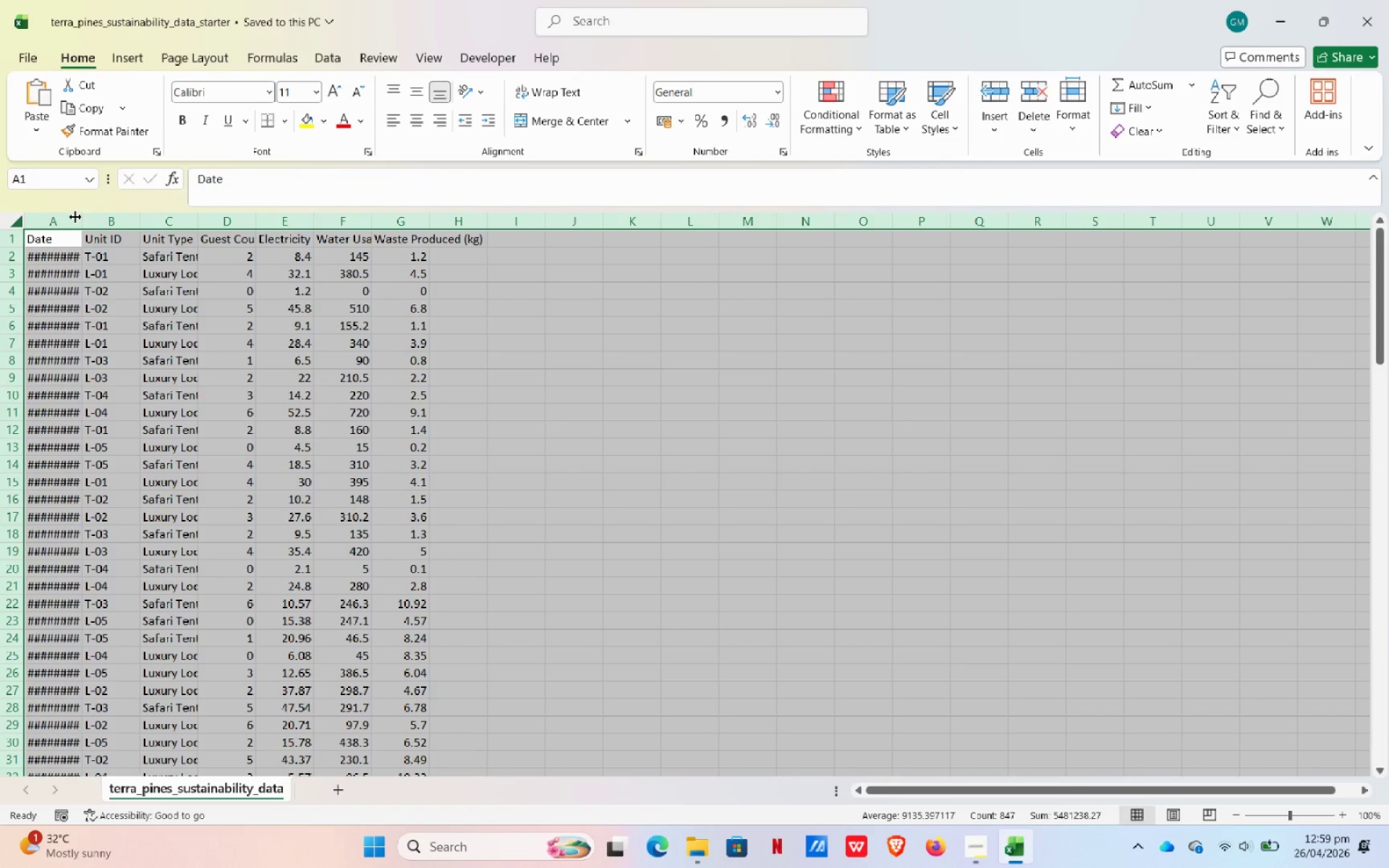 
double_click([75, 217])
 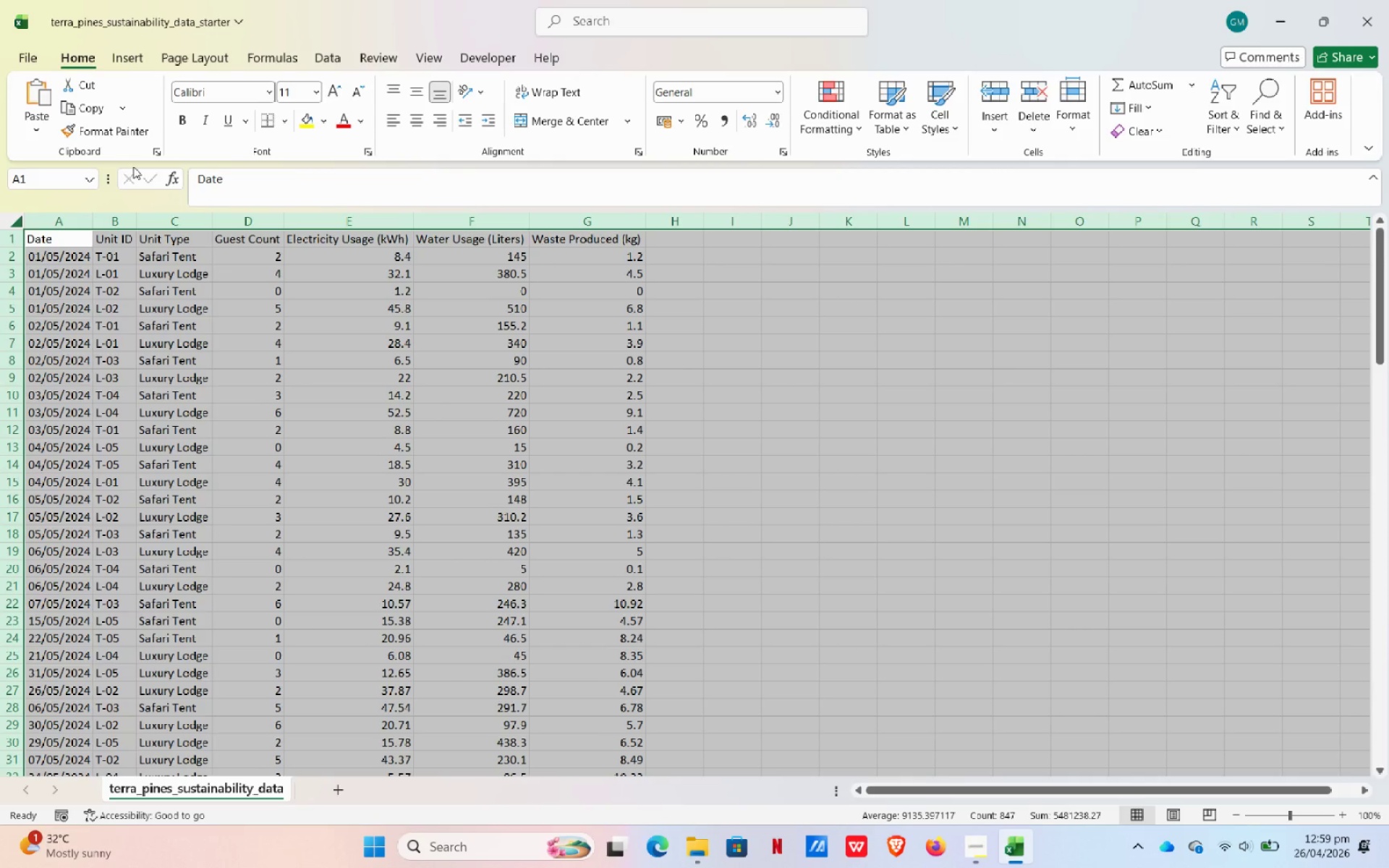 
wait(13.28)
 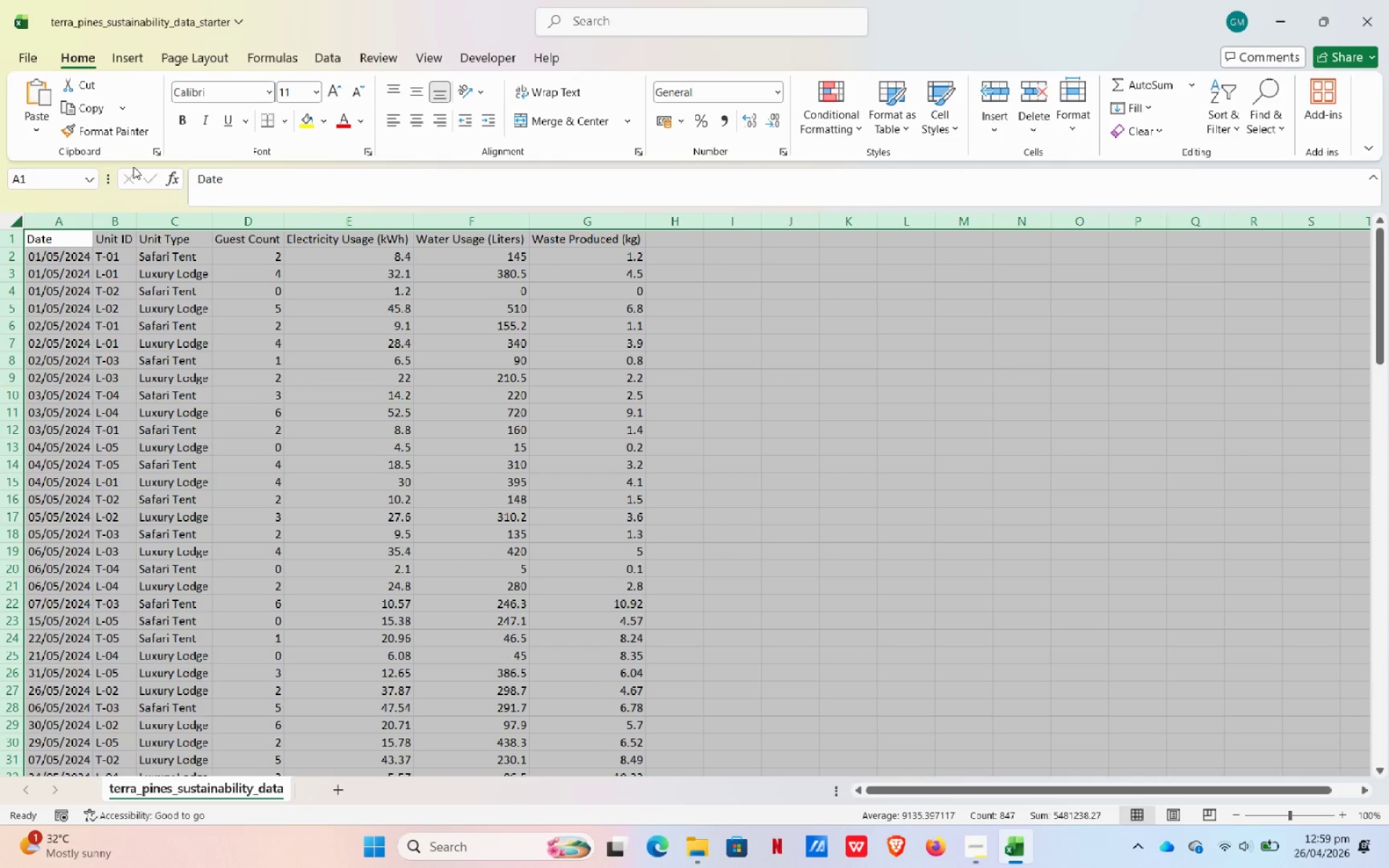 
left_click([340, 788])
 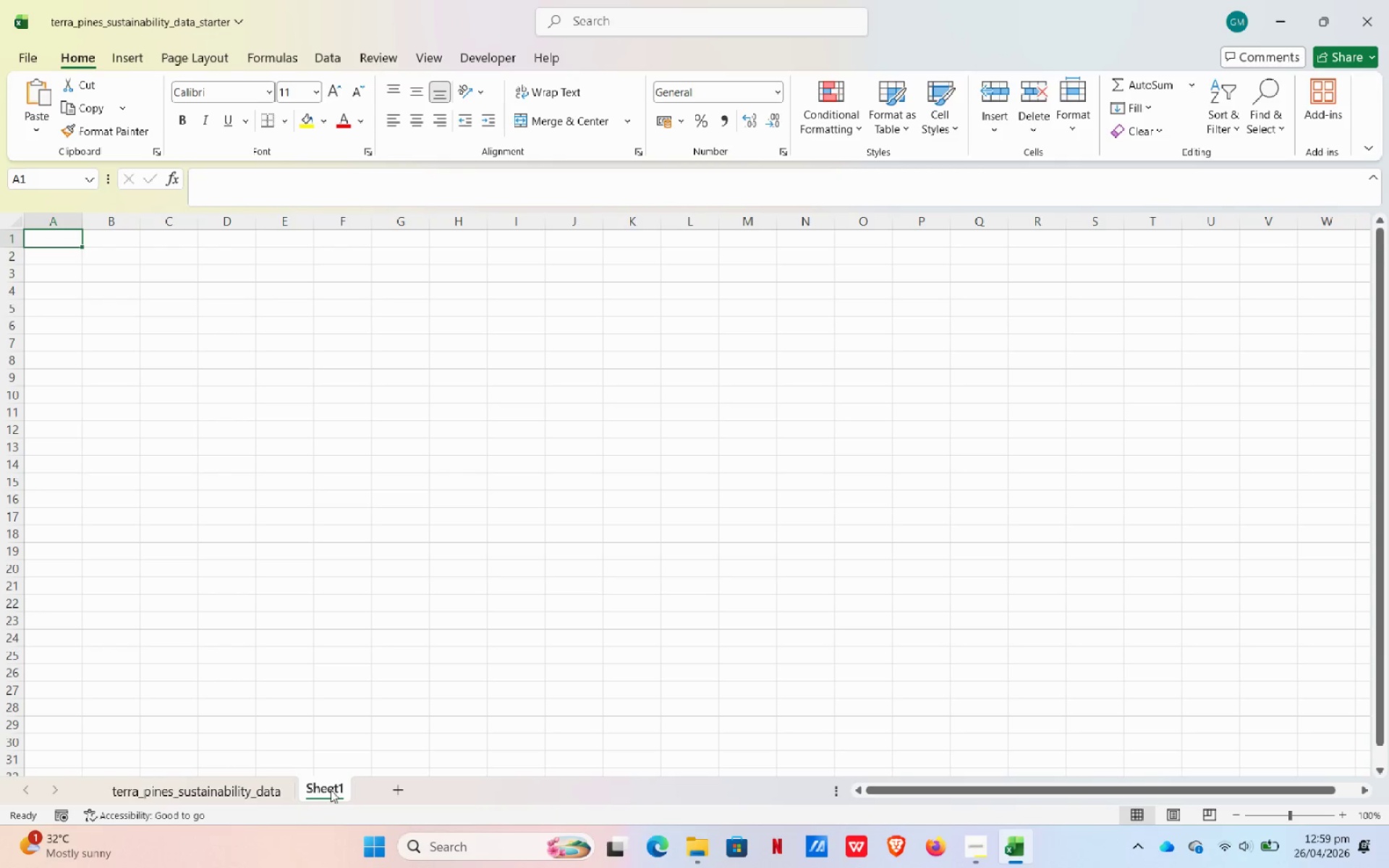 
double_click([331, 790])
 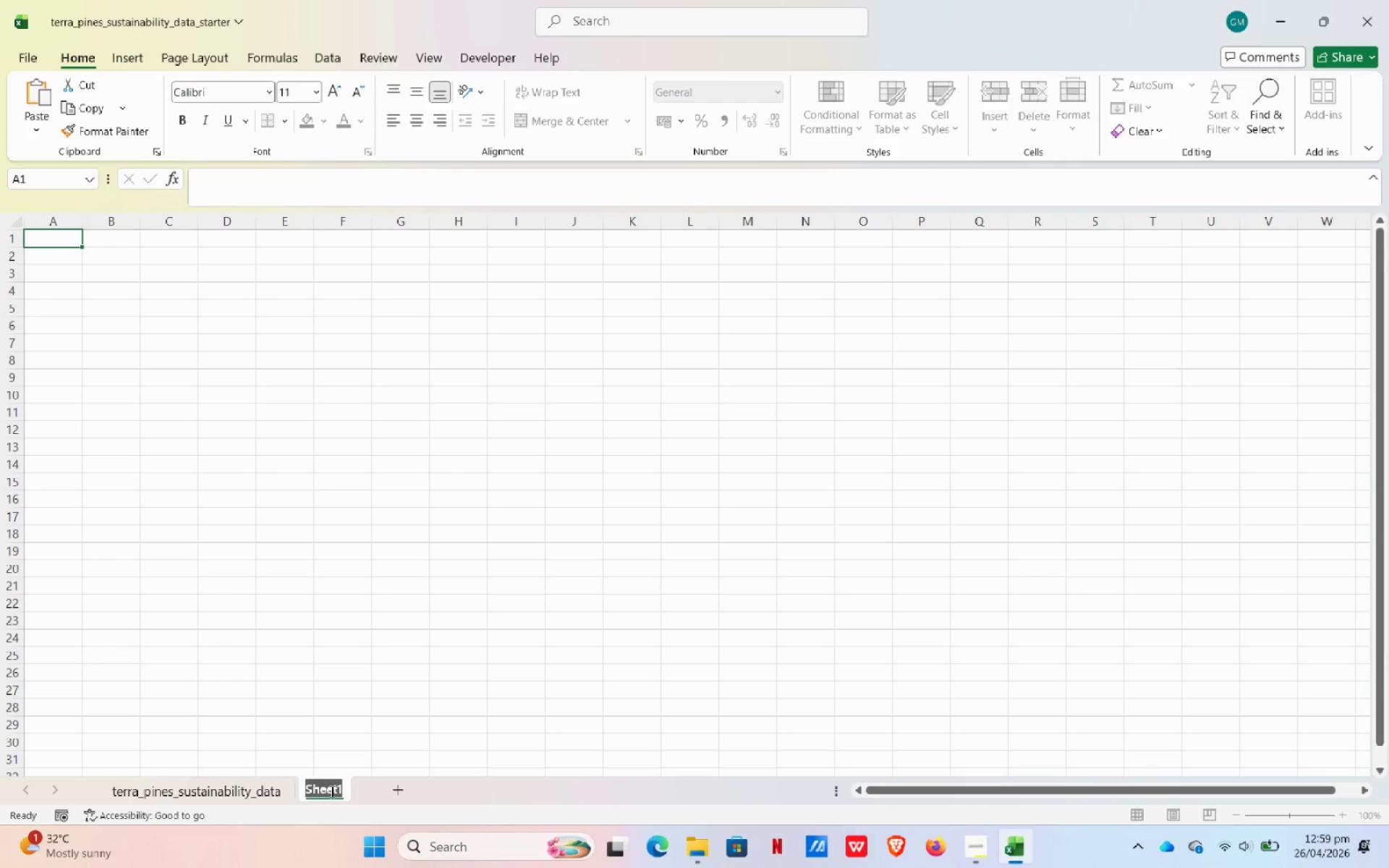 
type(RA)
key(Backspace)
type(aw_Data)
 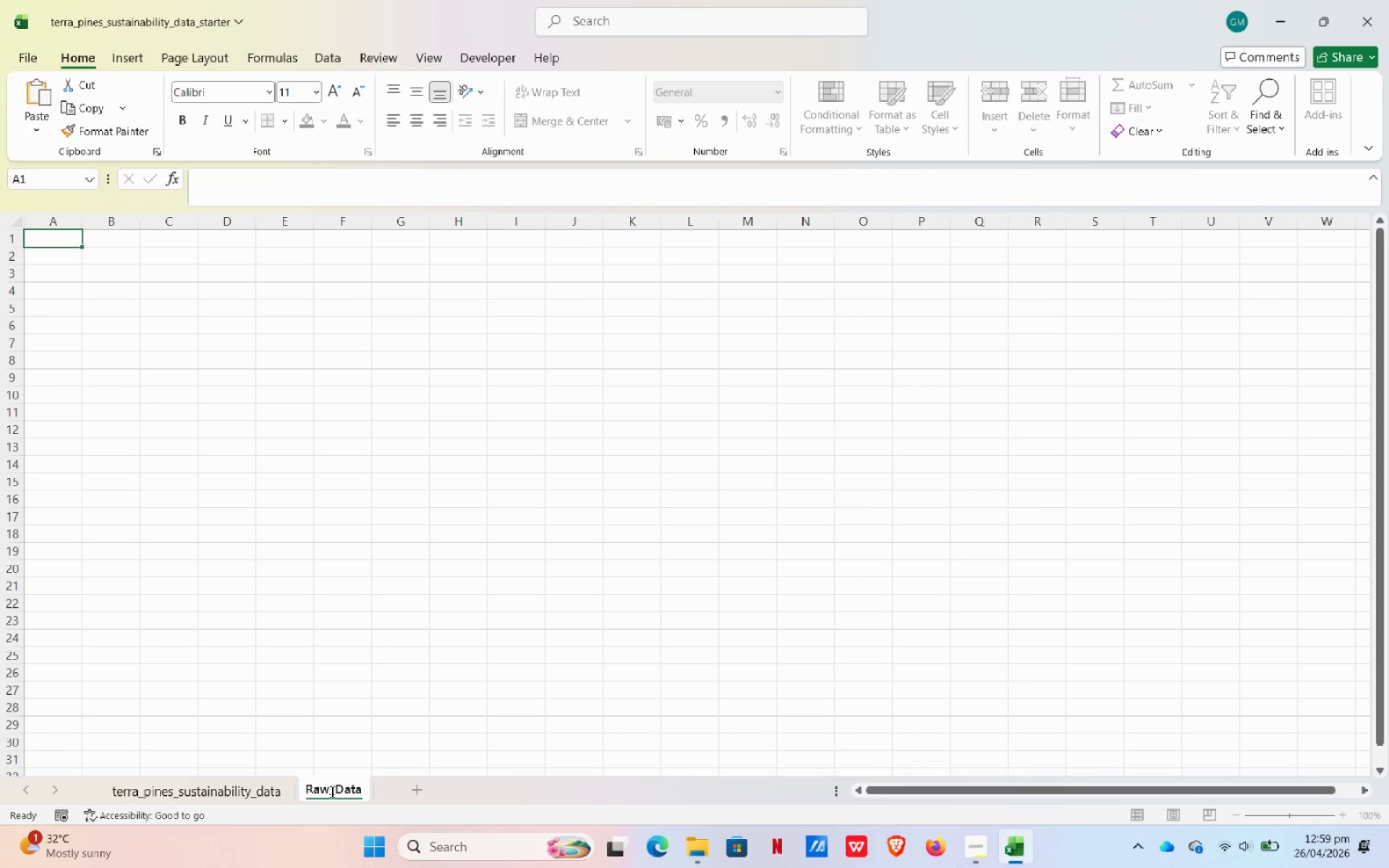 
left_click([418, 795])
 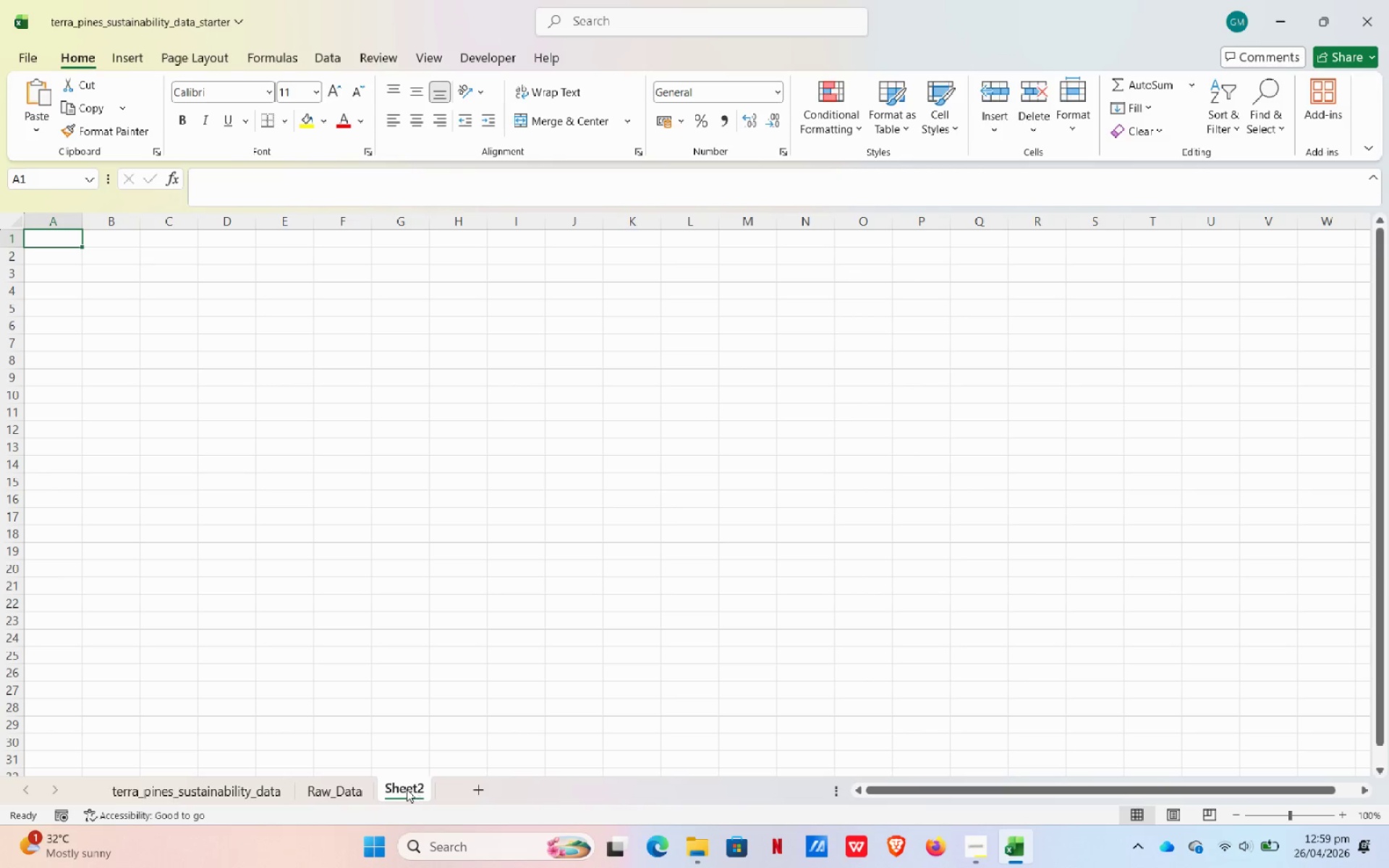 
double_click([407, 789])
 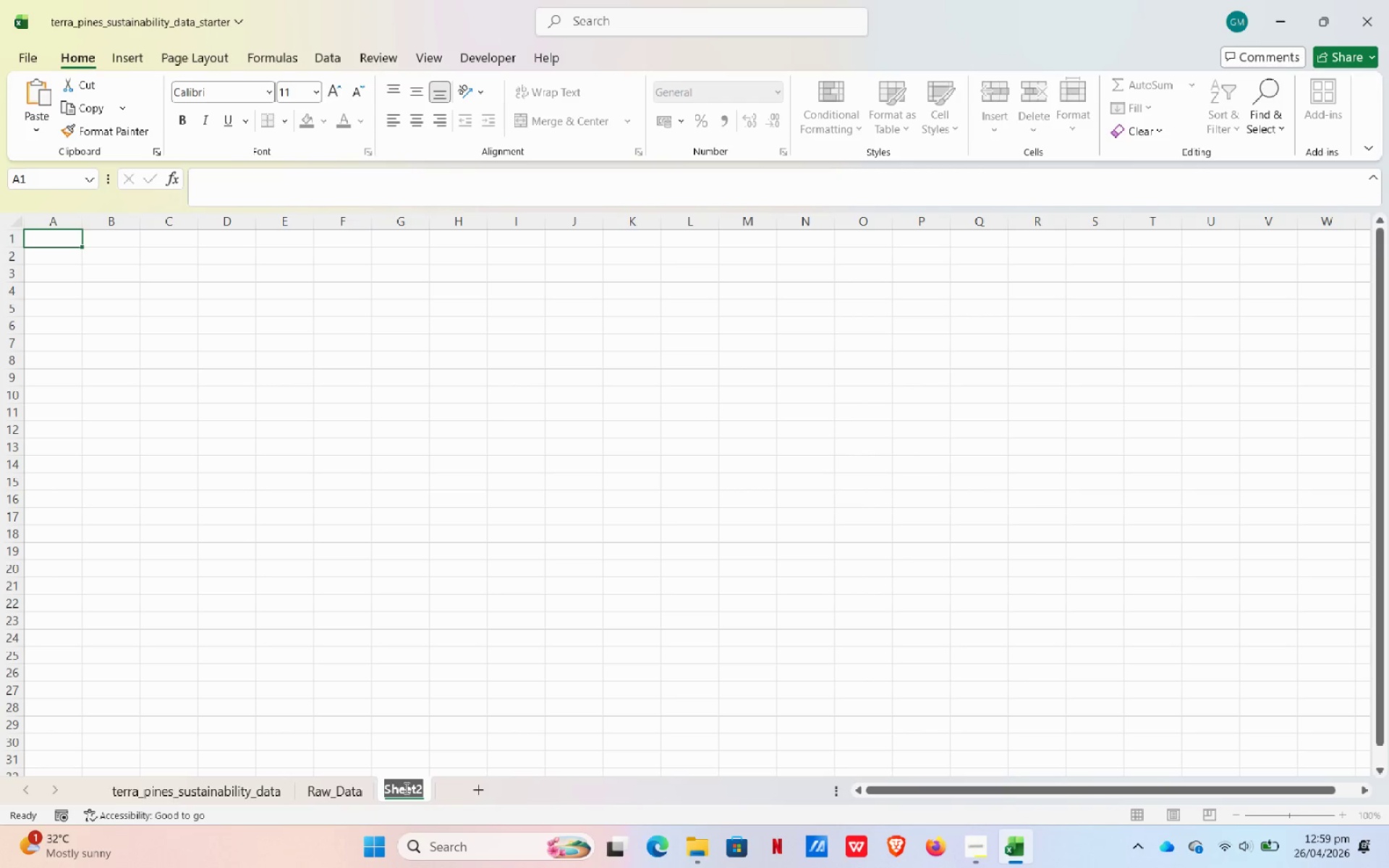 
type(Calculations)
 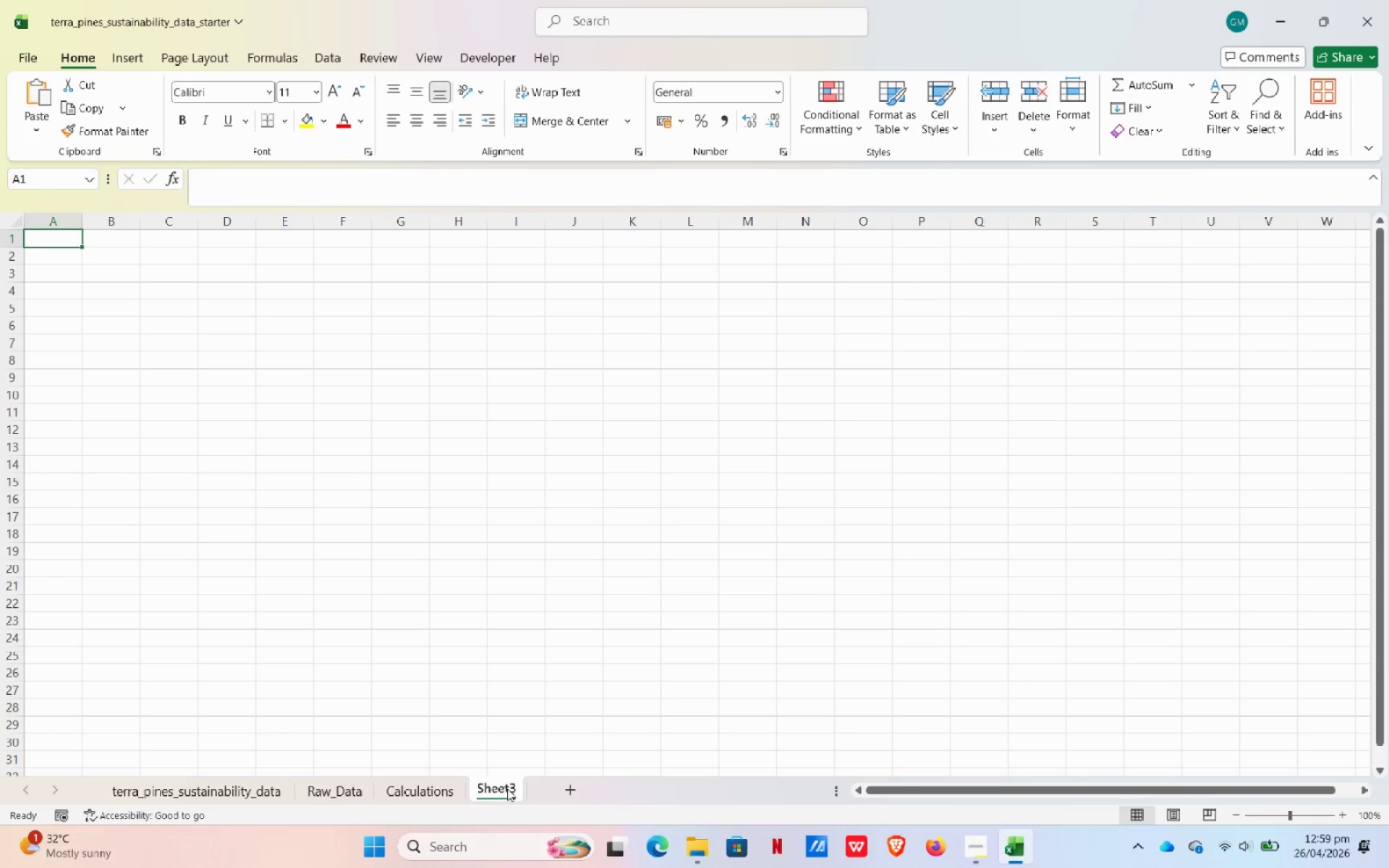 
double_click([498, 789])
 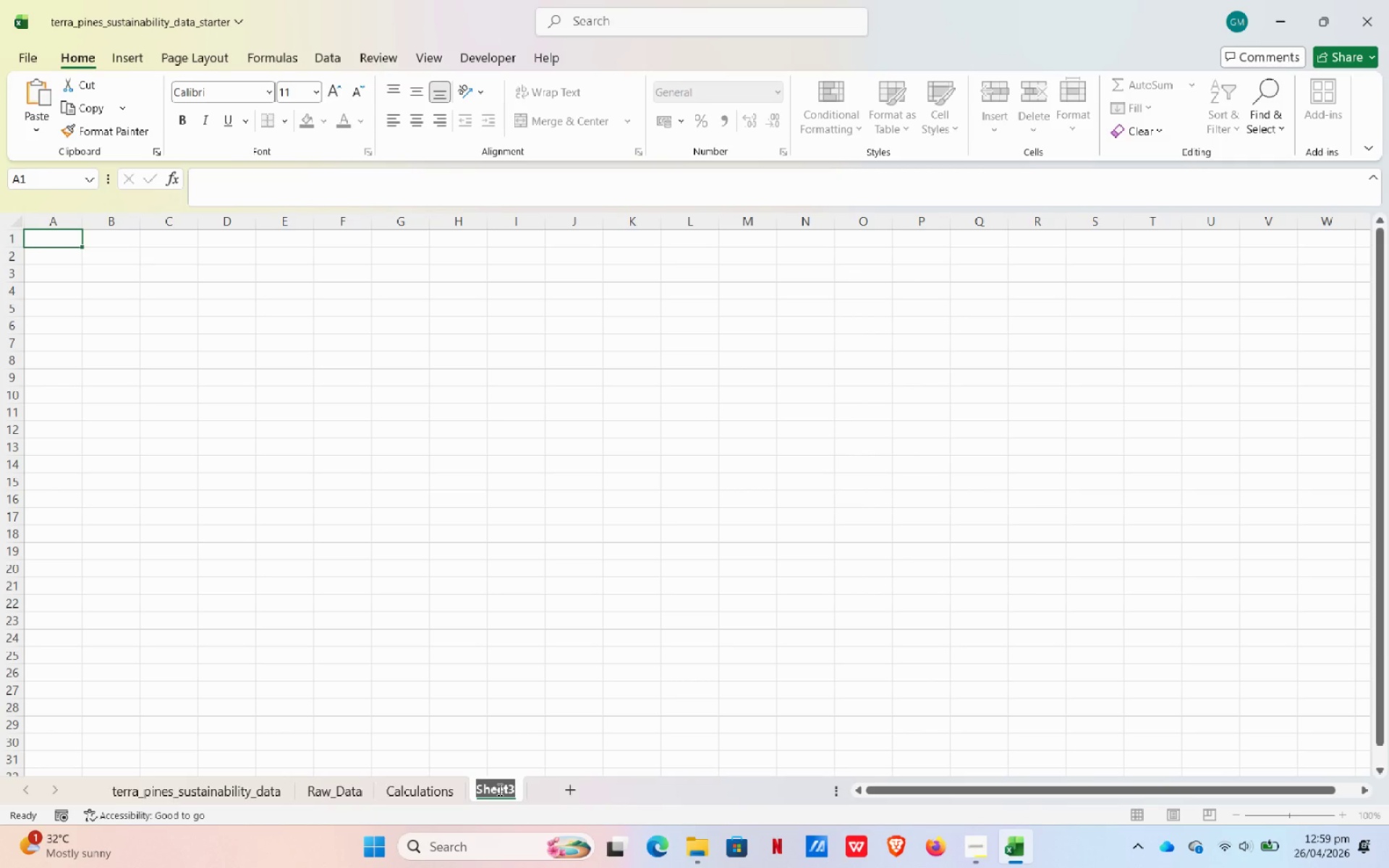 
type(Dashv)
key(Backspace)
type(board)
 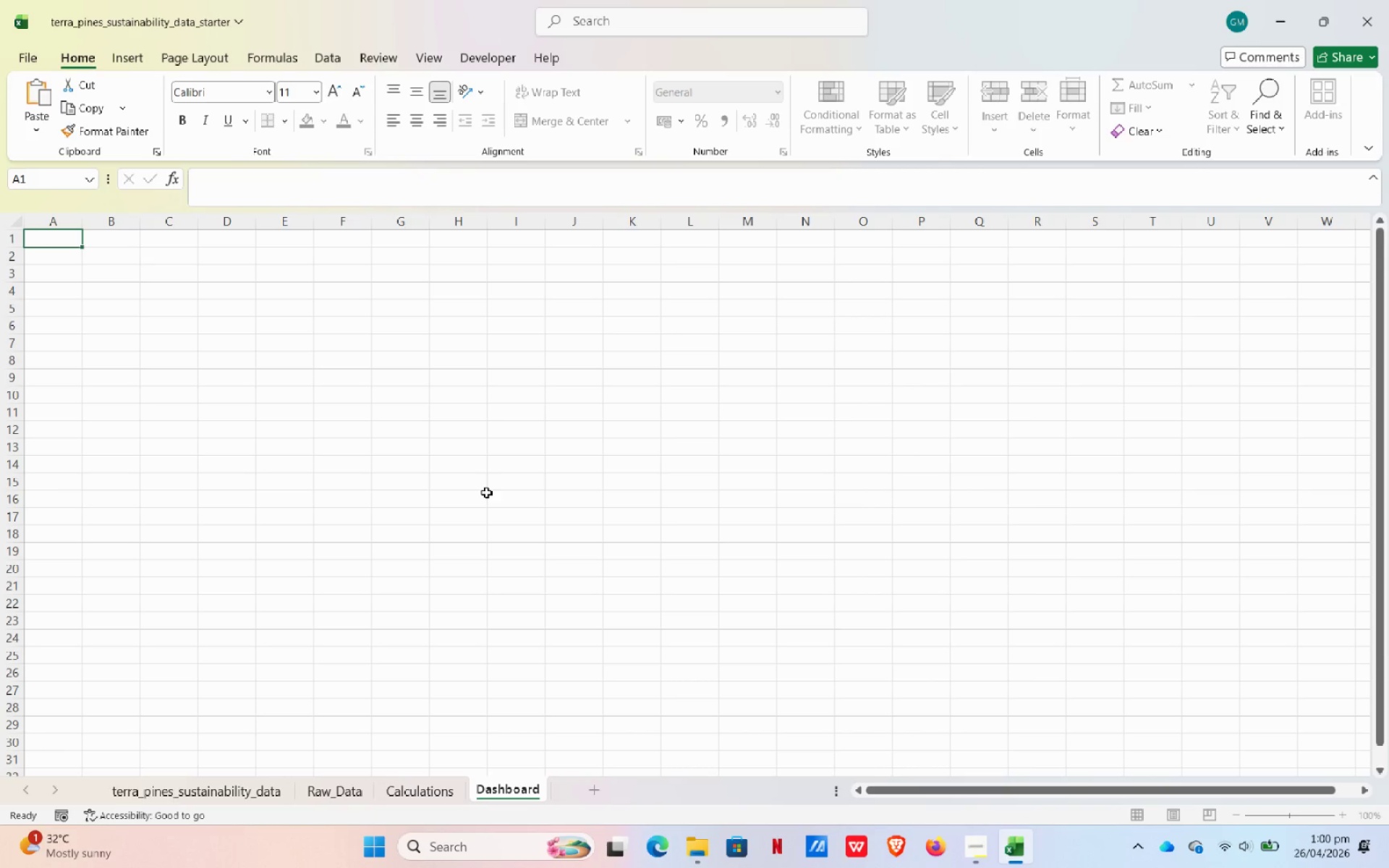 
wait(38.3)
 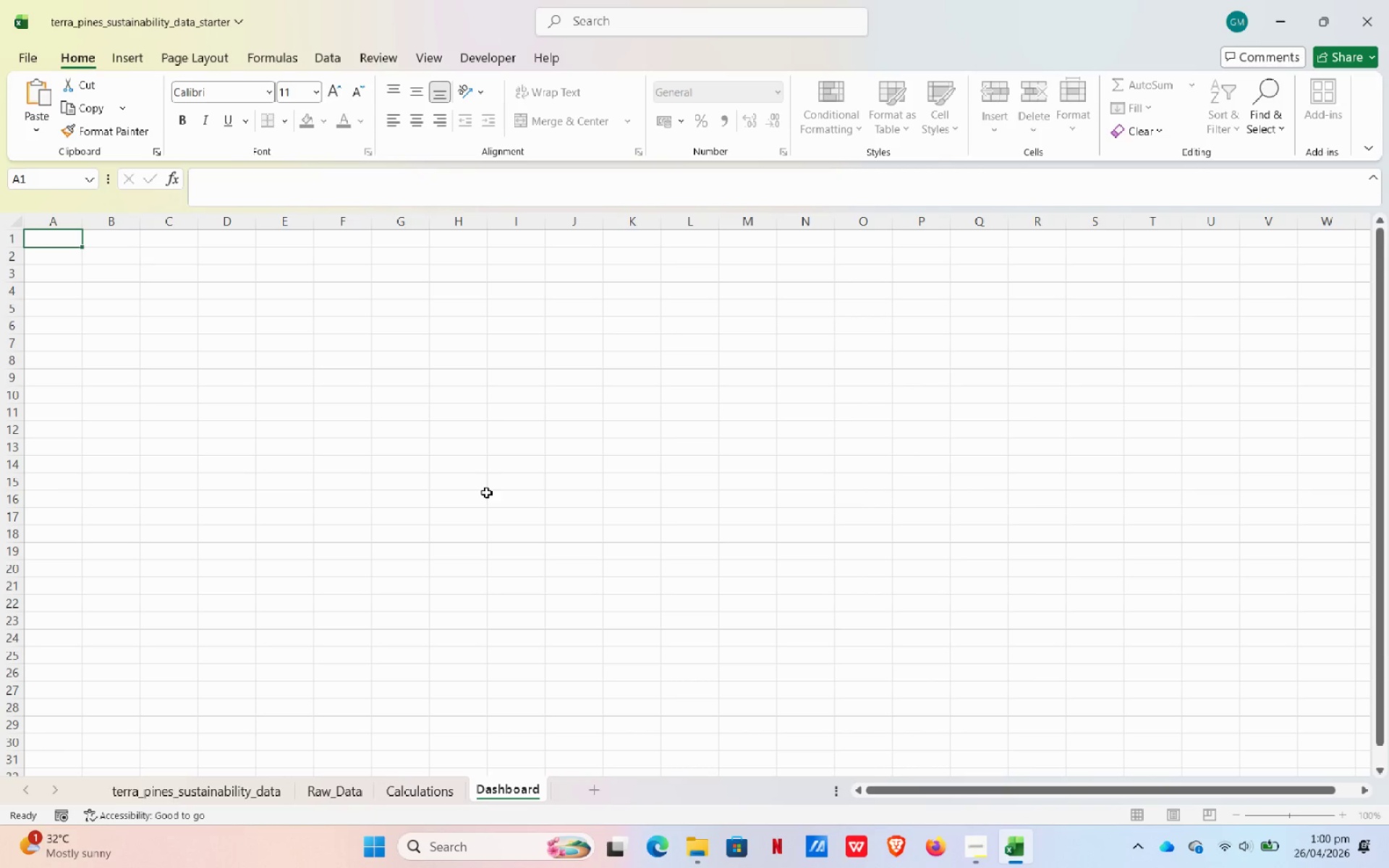 
left_click([179, 788])
 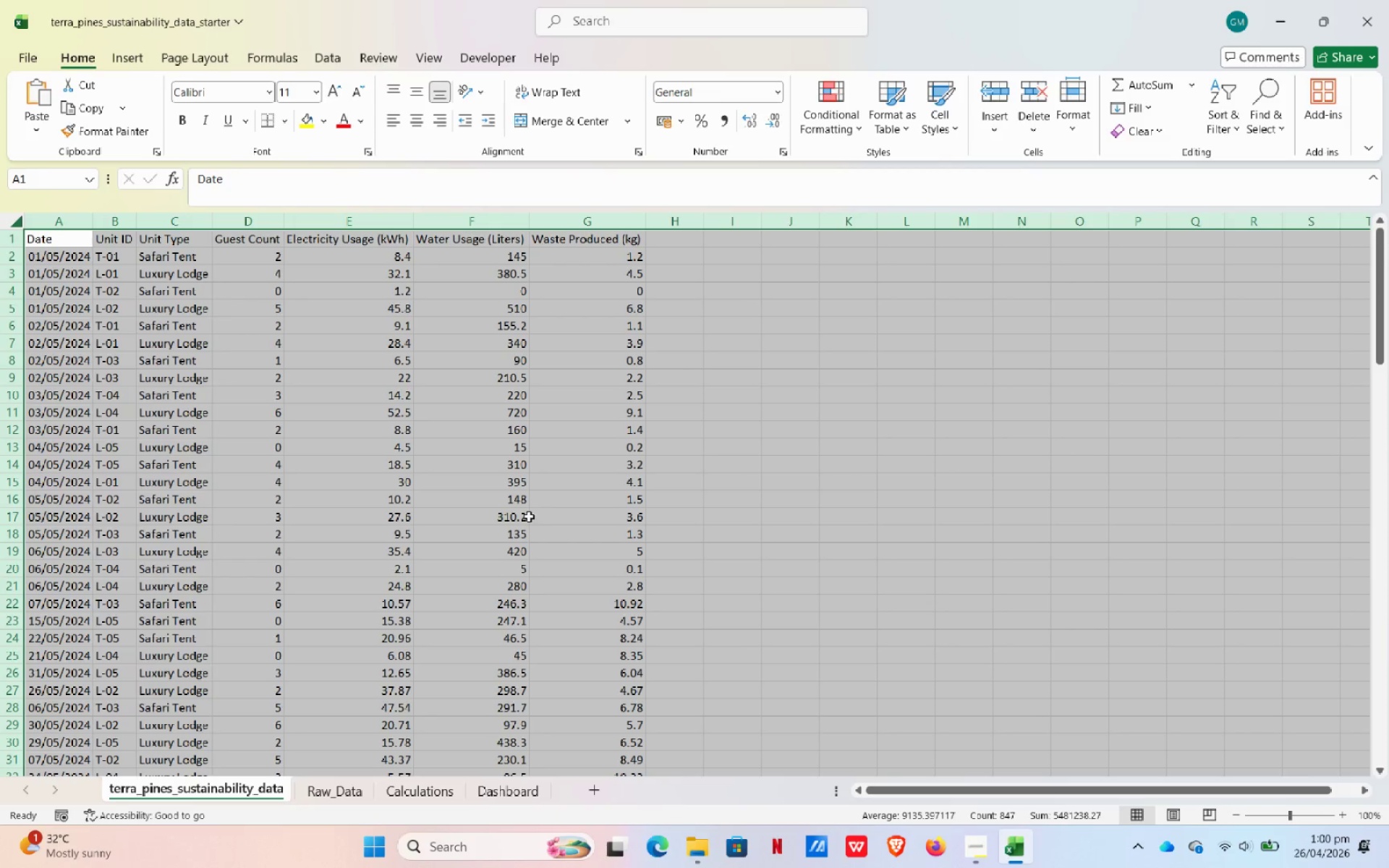 
scroll: coordinate [909, 777], scroll_direction: down, amount: 35.0
 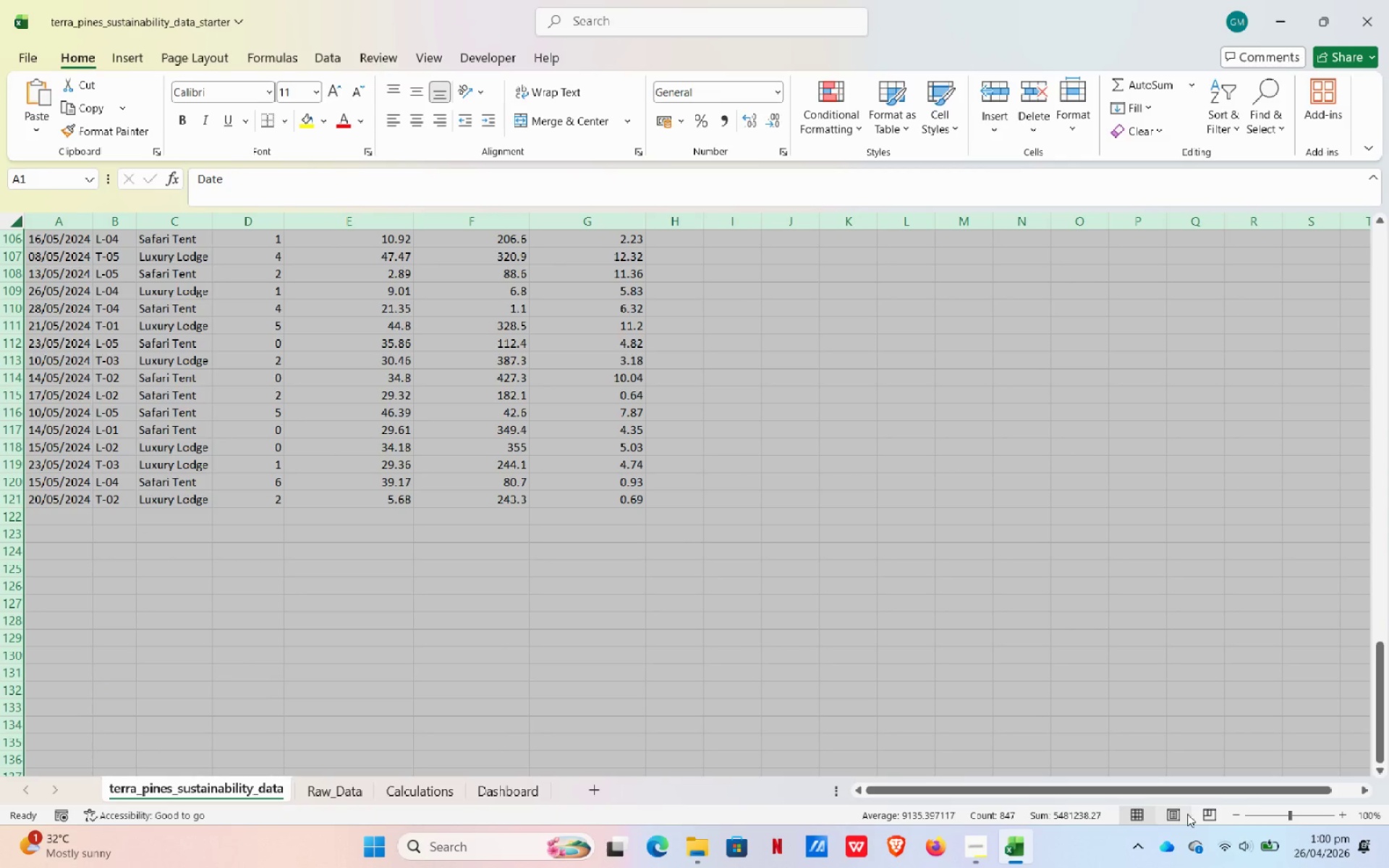 
left_click([1202, 817])
 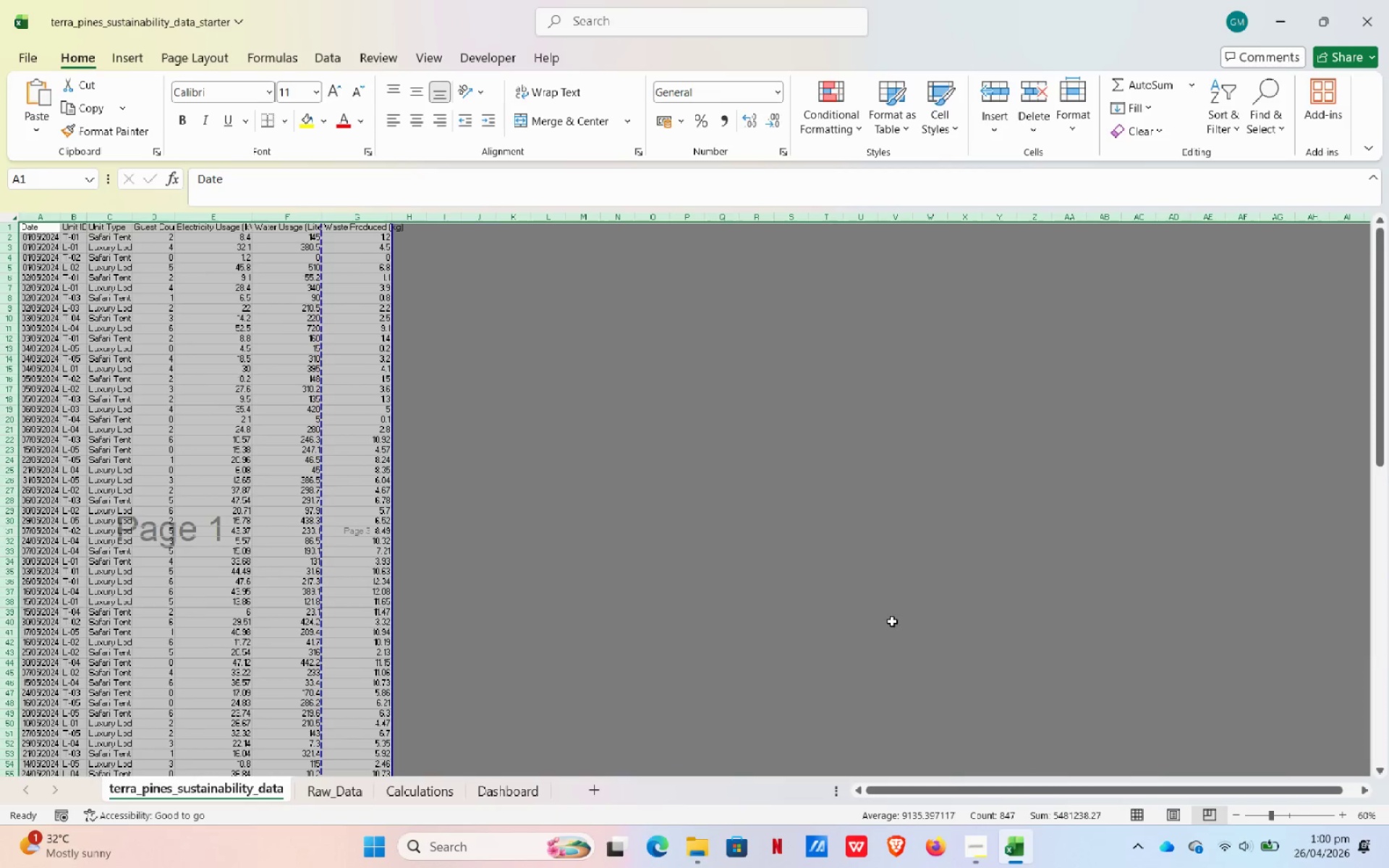 
scroll: coordinate [339, 548], scroll_direction: up, amount: 5.0
 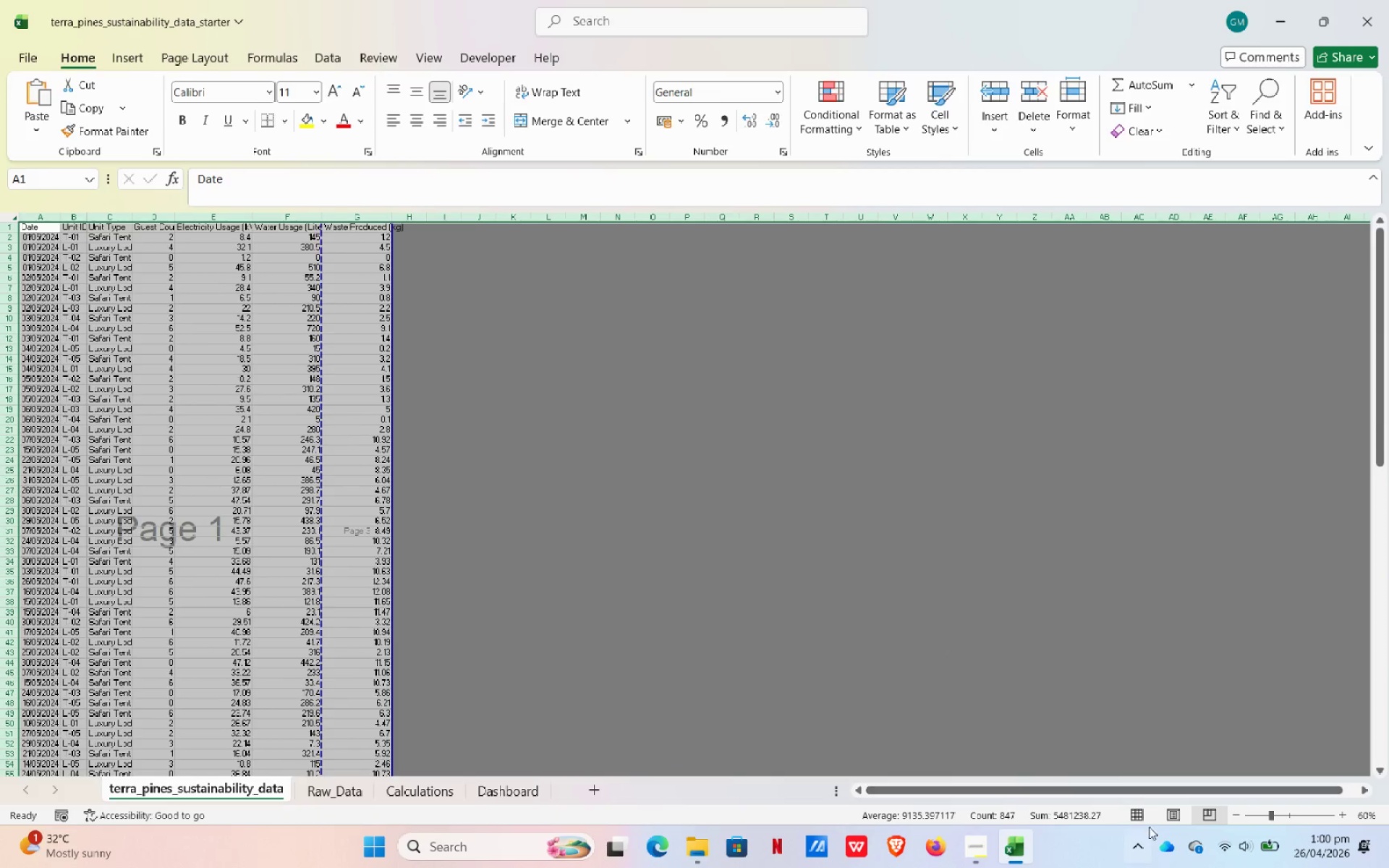 
left_click([1138, 812])
 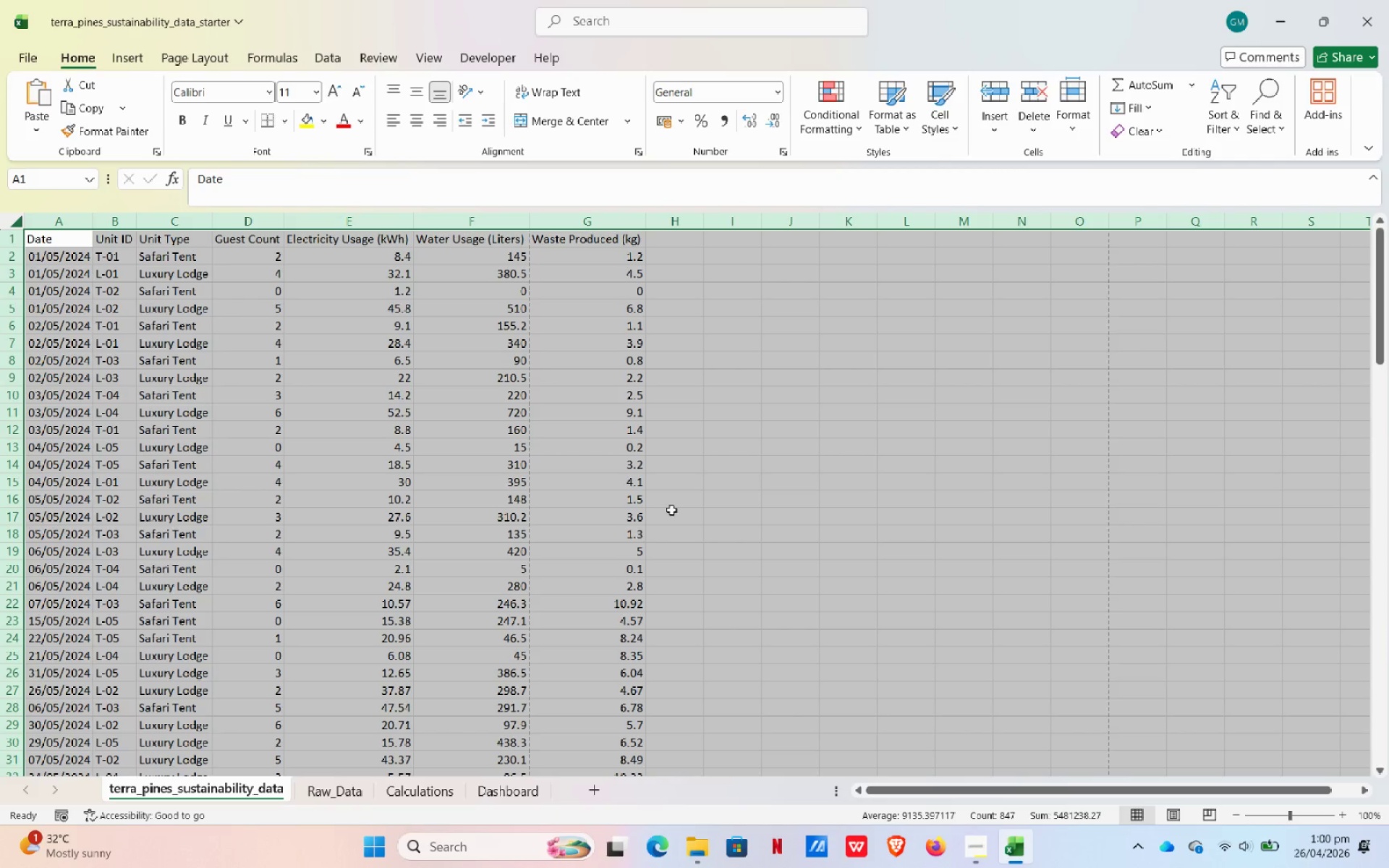 
scroll: coordinate [723, 529], scroll_direction: up, amount: 2.0
 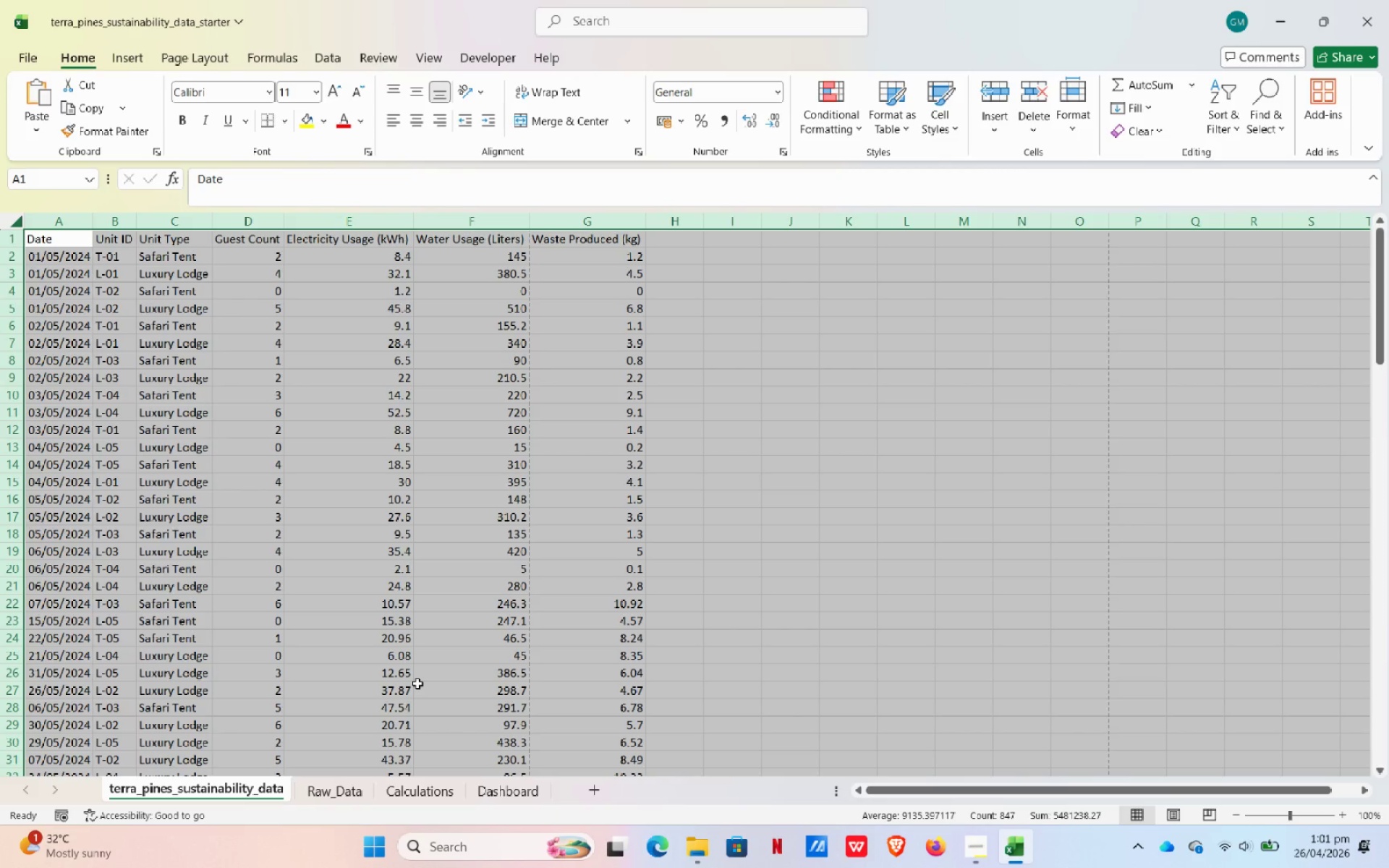 
wait(52.25)
 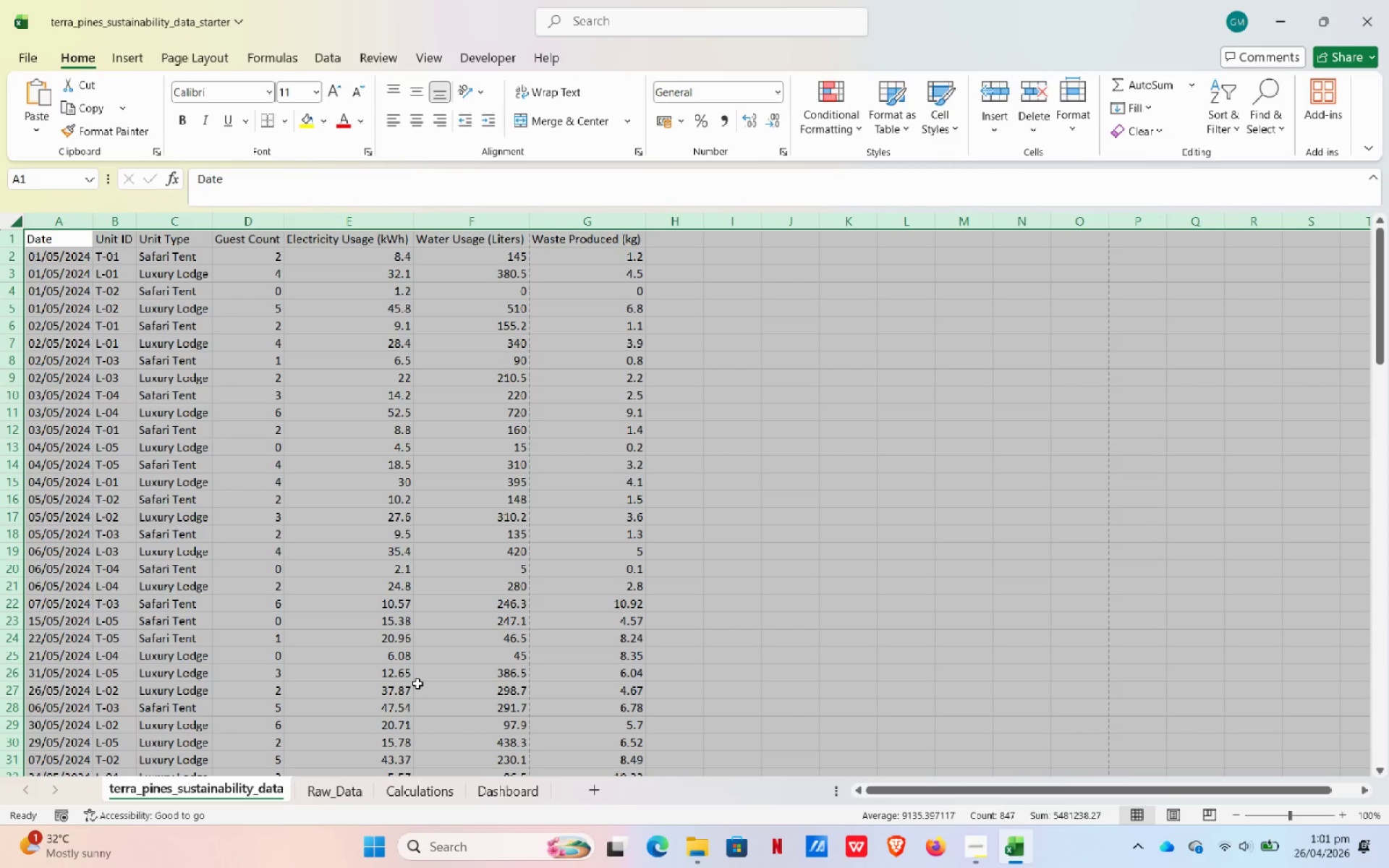 
left_click([349, 780])
 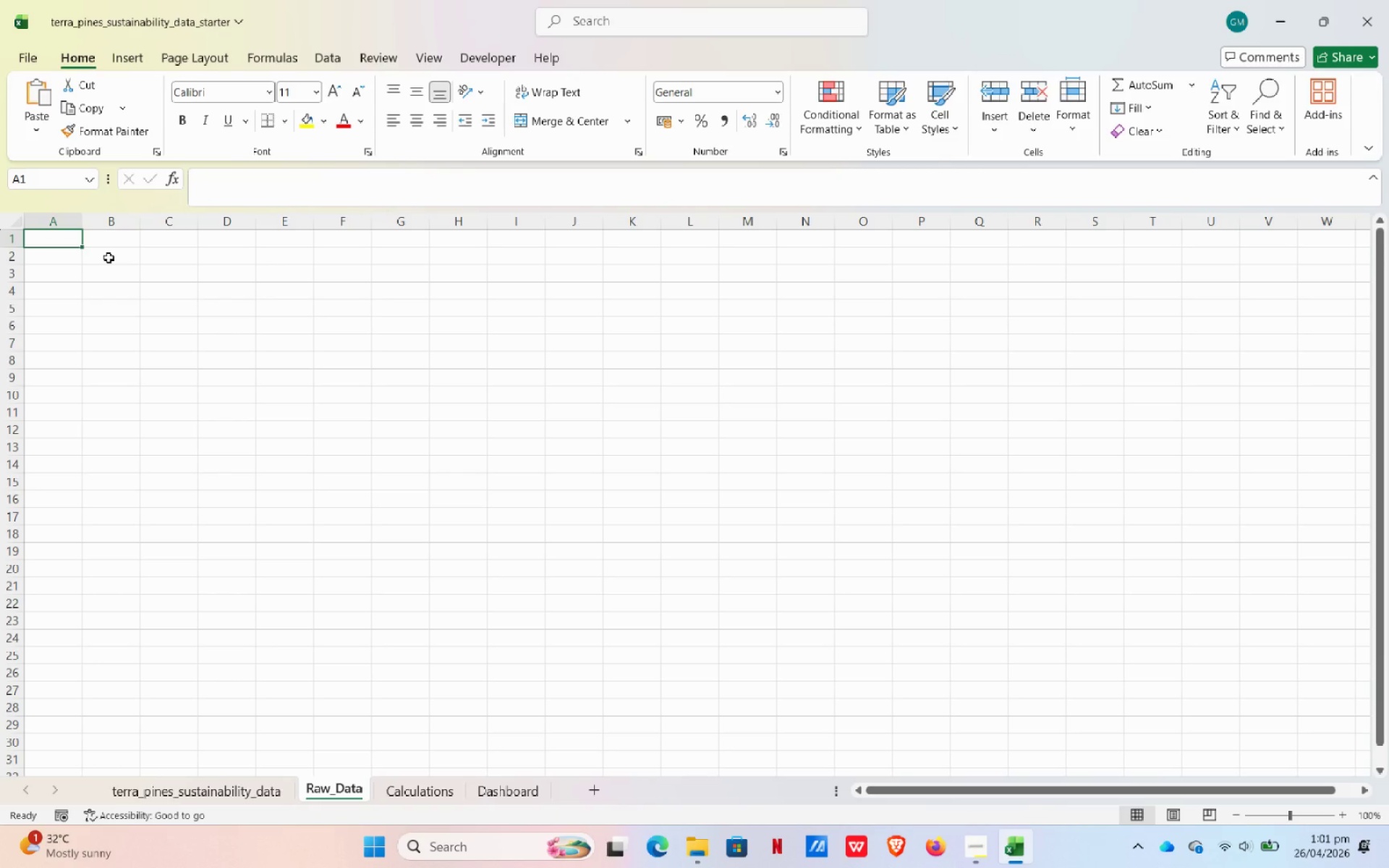 
type(Date)
key(Tab)
type(Unit ID)
key(Tab)
type(Unit Tu)
key(Backspace)
type(ype)
key(Tab)
type(Guest COunt)
key(Backspace)
key(Backspace)
key(Backspace)
key(Backspace)
type(ount)
key(Tab)
type(Electi)
key(Backspace)
type(rivi)
key(Backspace)
key(Backspace)
type(city (kWh))
key(Tab)
type(Wale)
key(Backspace)
key(Backspace)
type(ter (Liters))
key(Tab)
type(Waste (kg))
 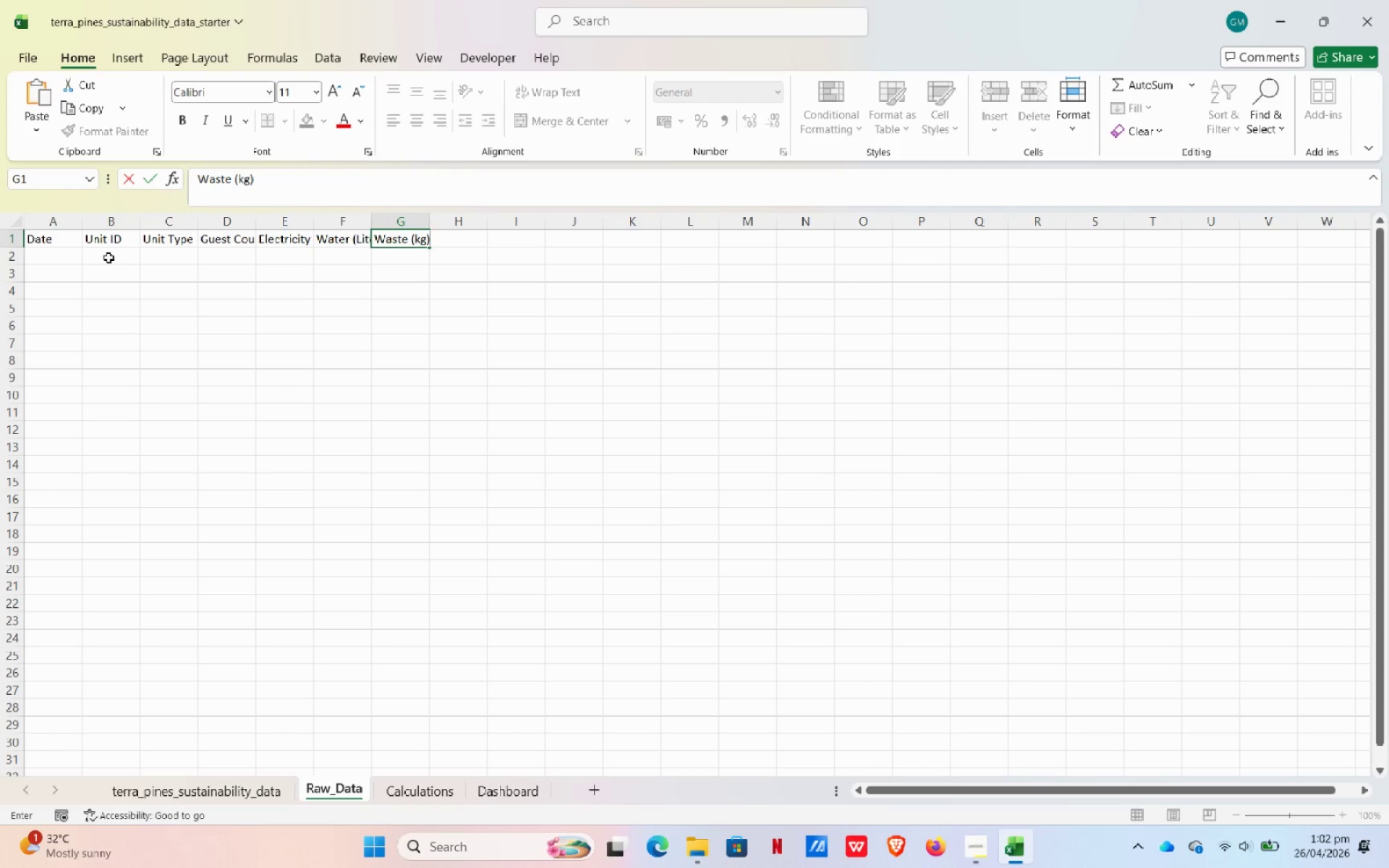 
left_click([13, 222])
 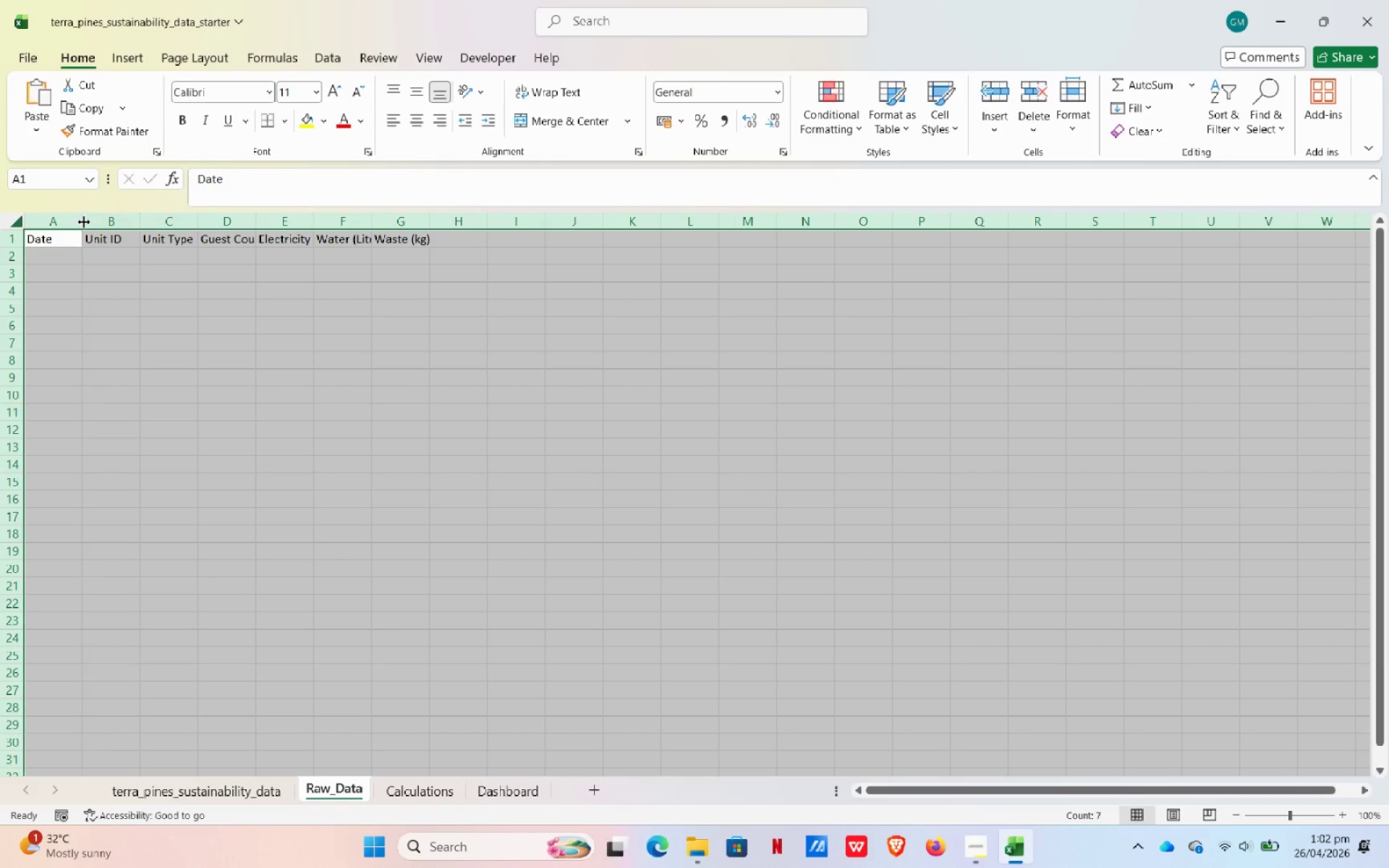 
double_click([84, 222])
 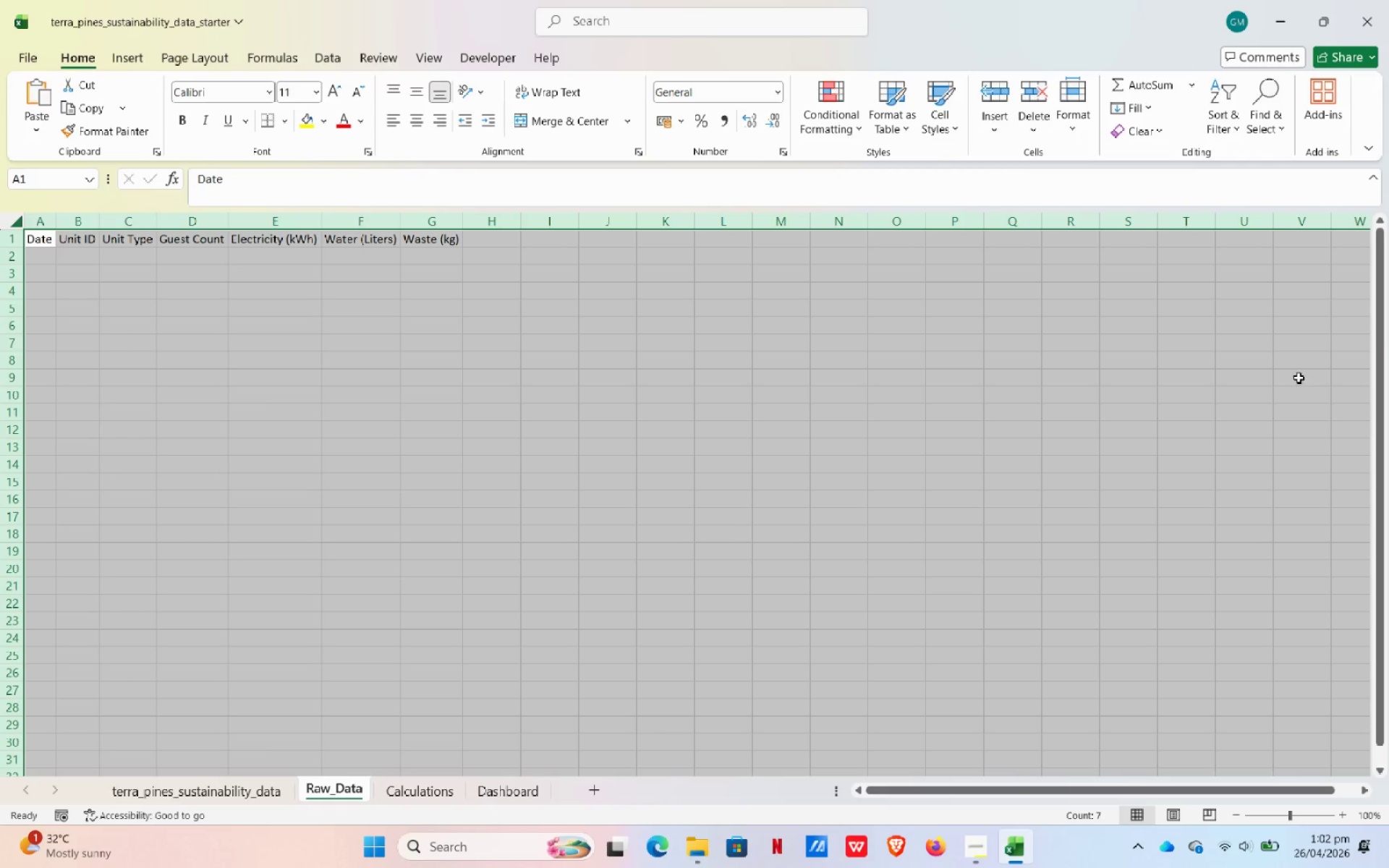 
wait(10.19)
 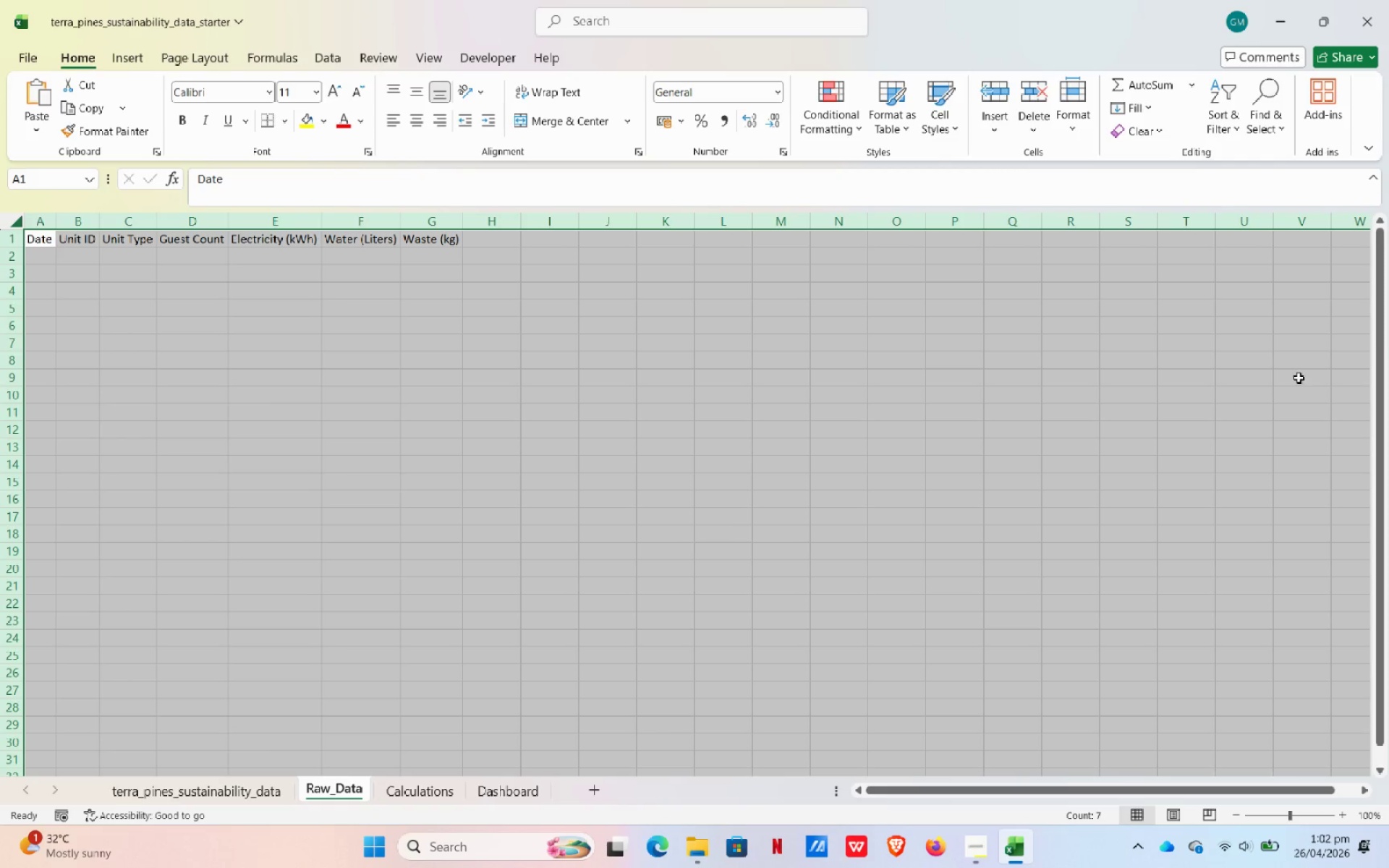 
left_click([184, 246])
 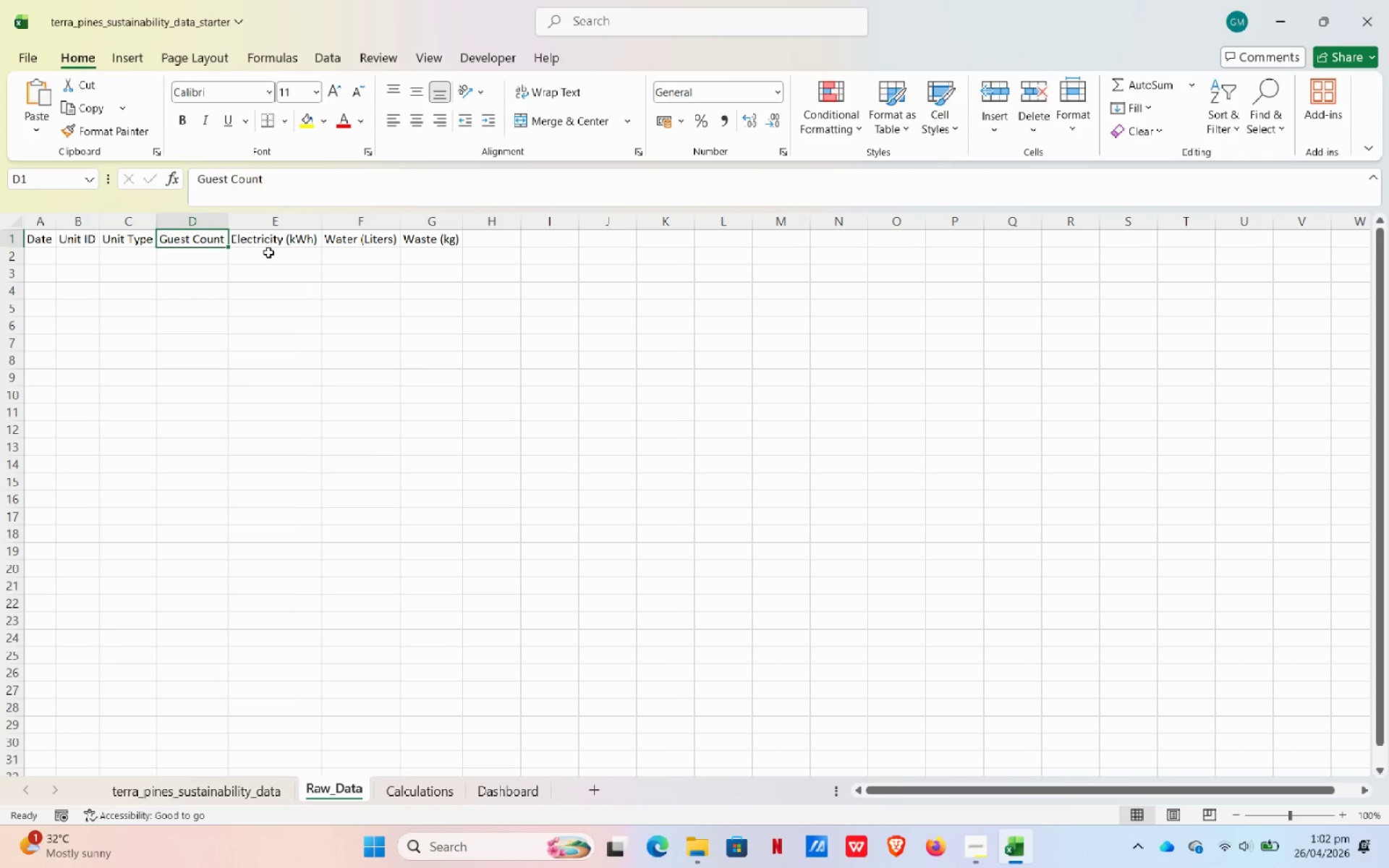 
wait(9.78)
 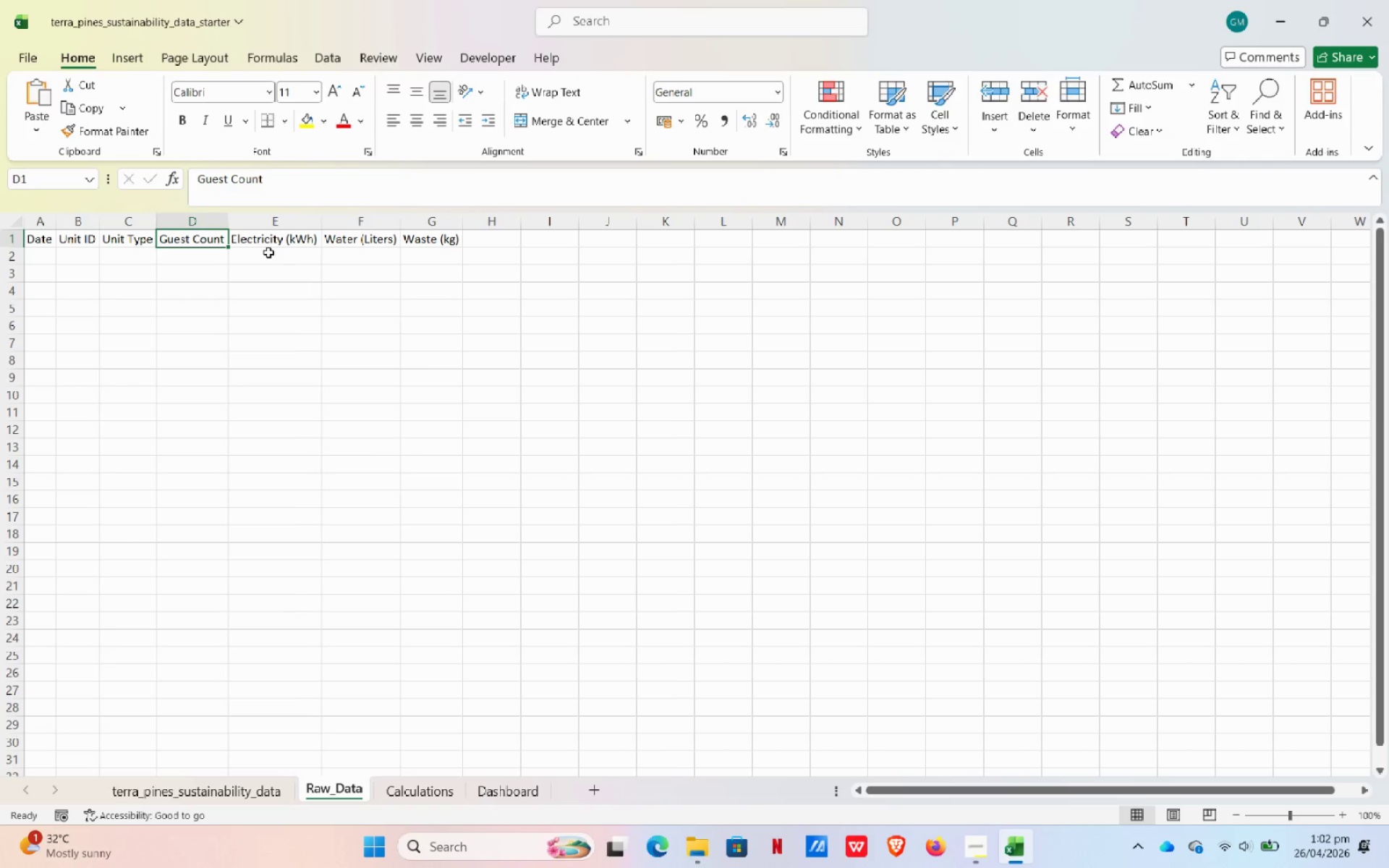 
double_click([43, 221])
 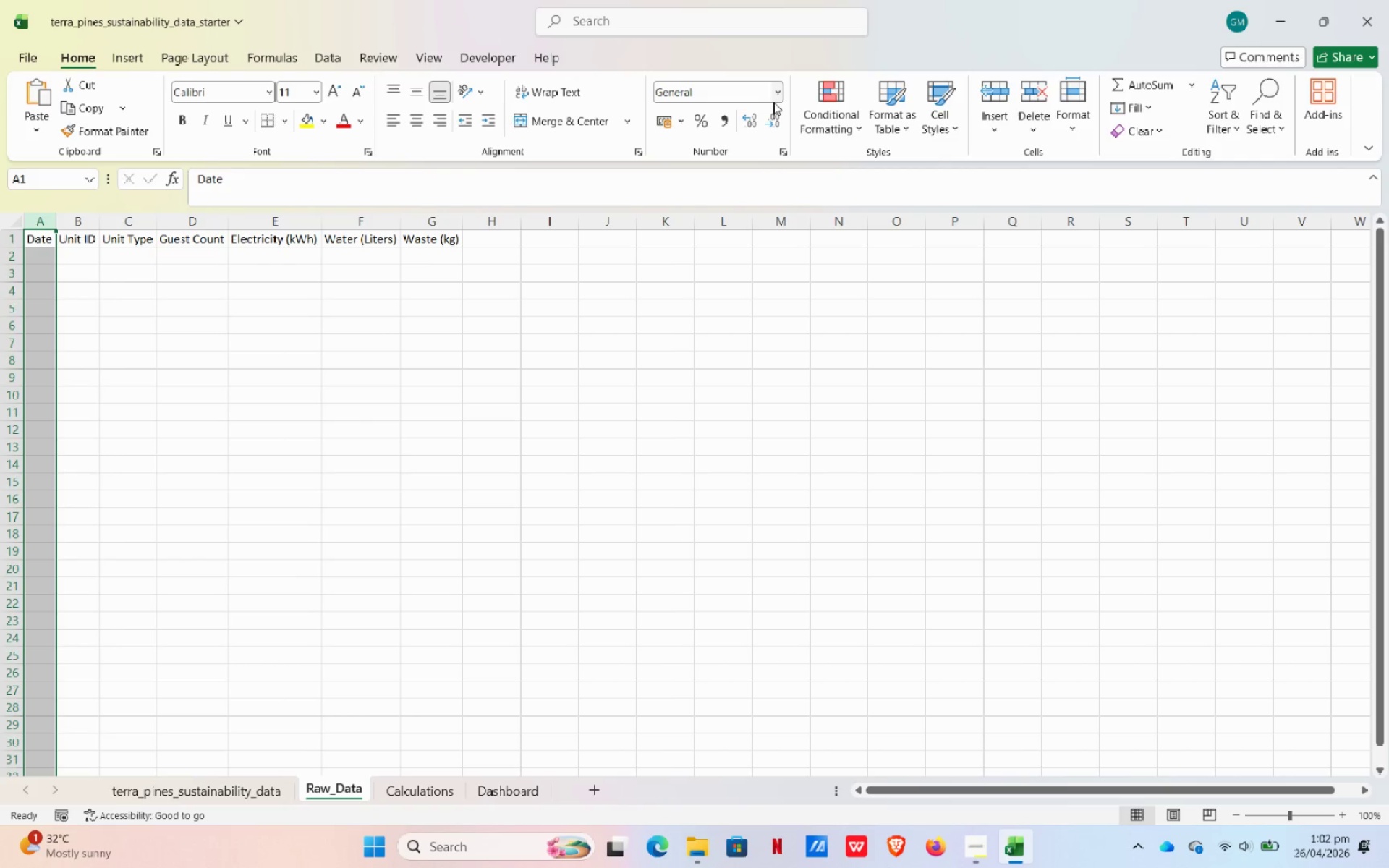 
left_click([779, 101])
 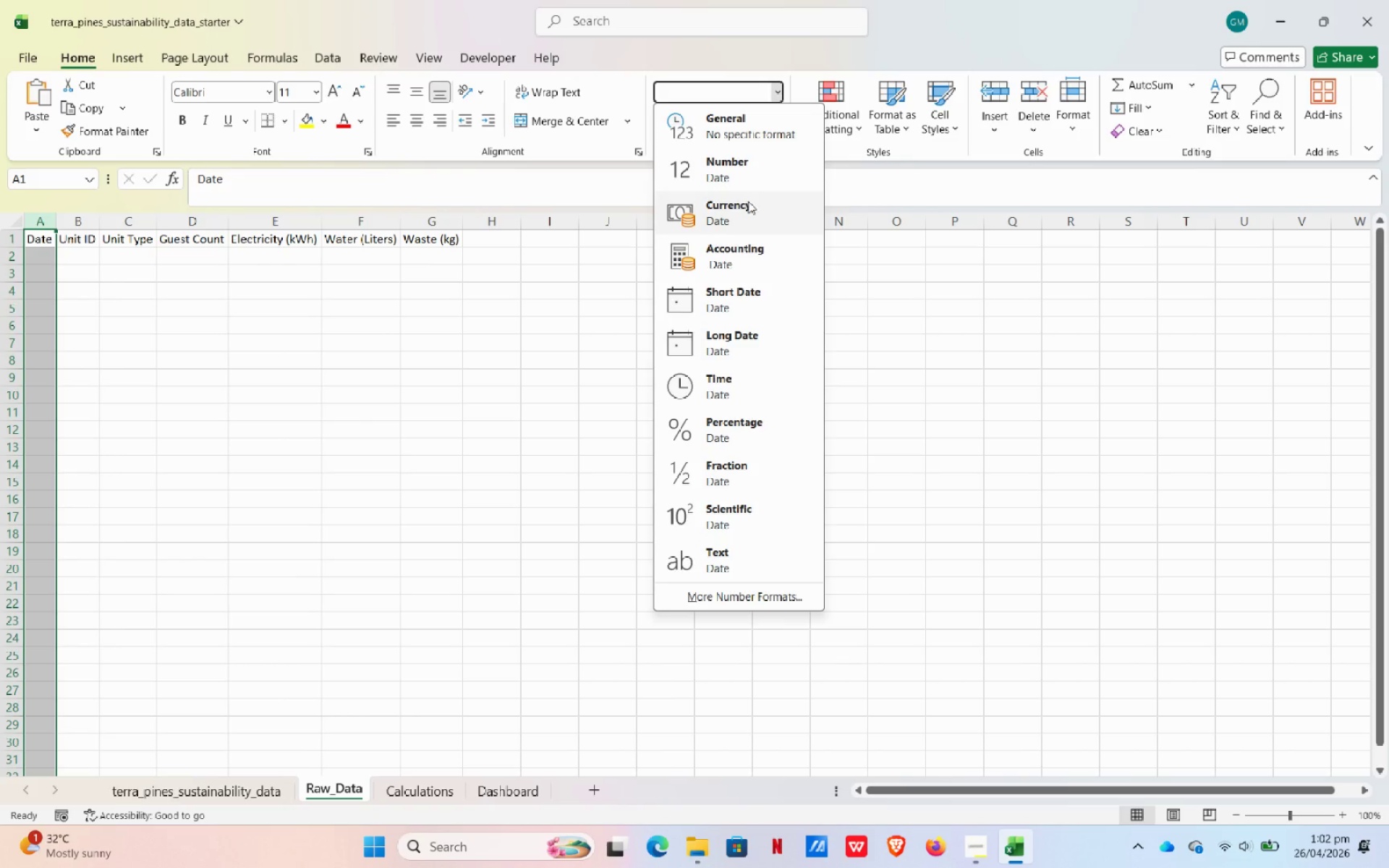 
left_click([841, 212])
 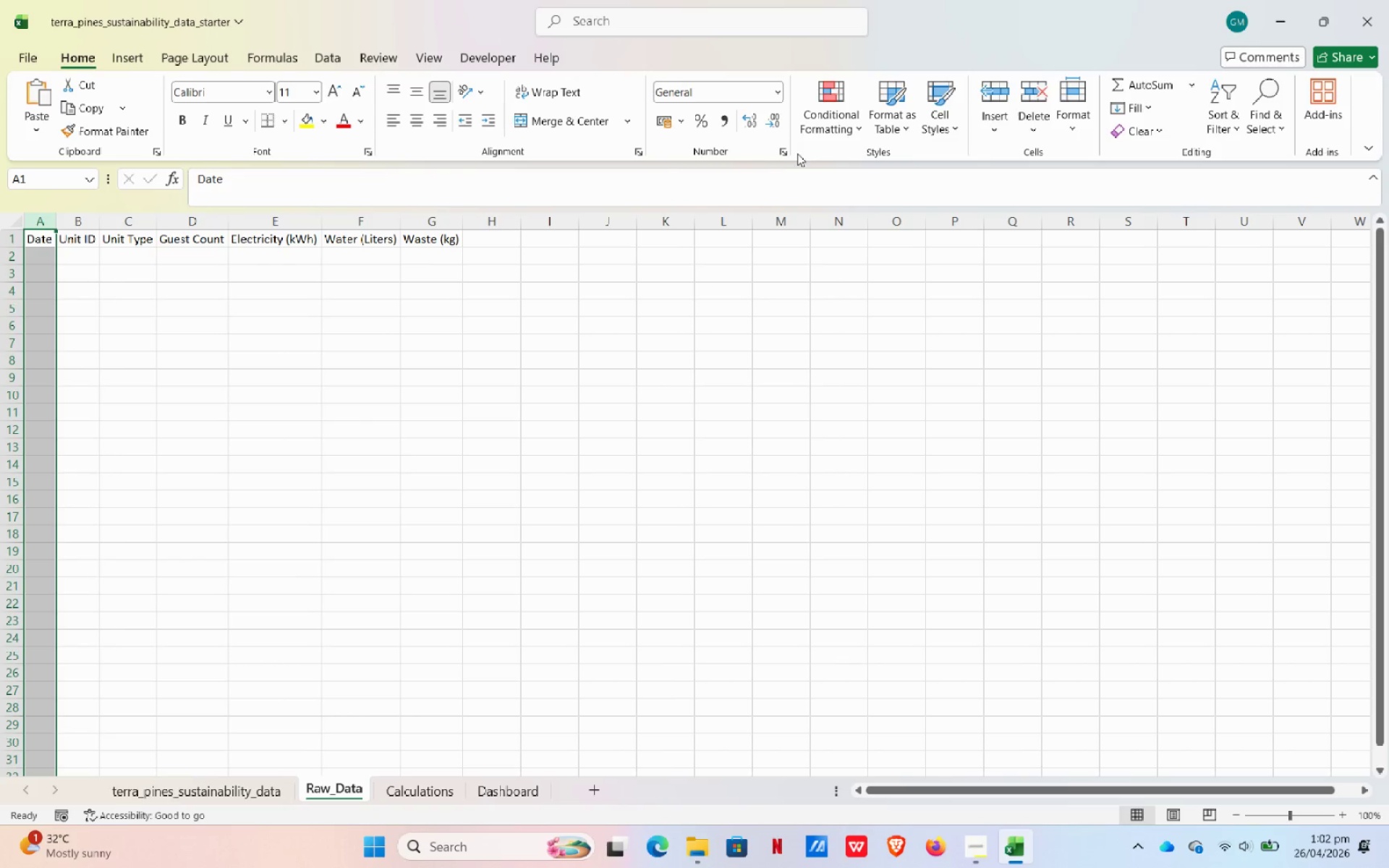 
left_click([789, 151])
 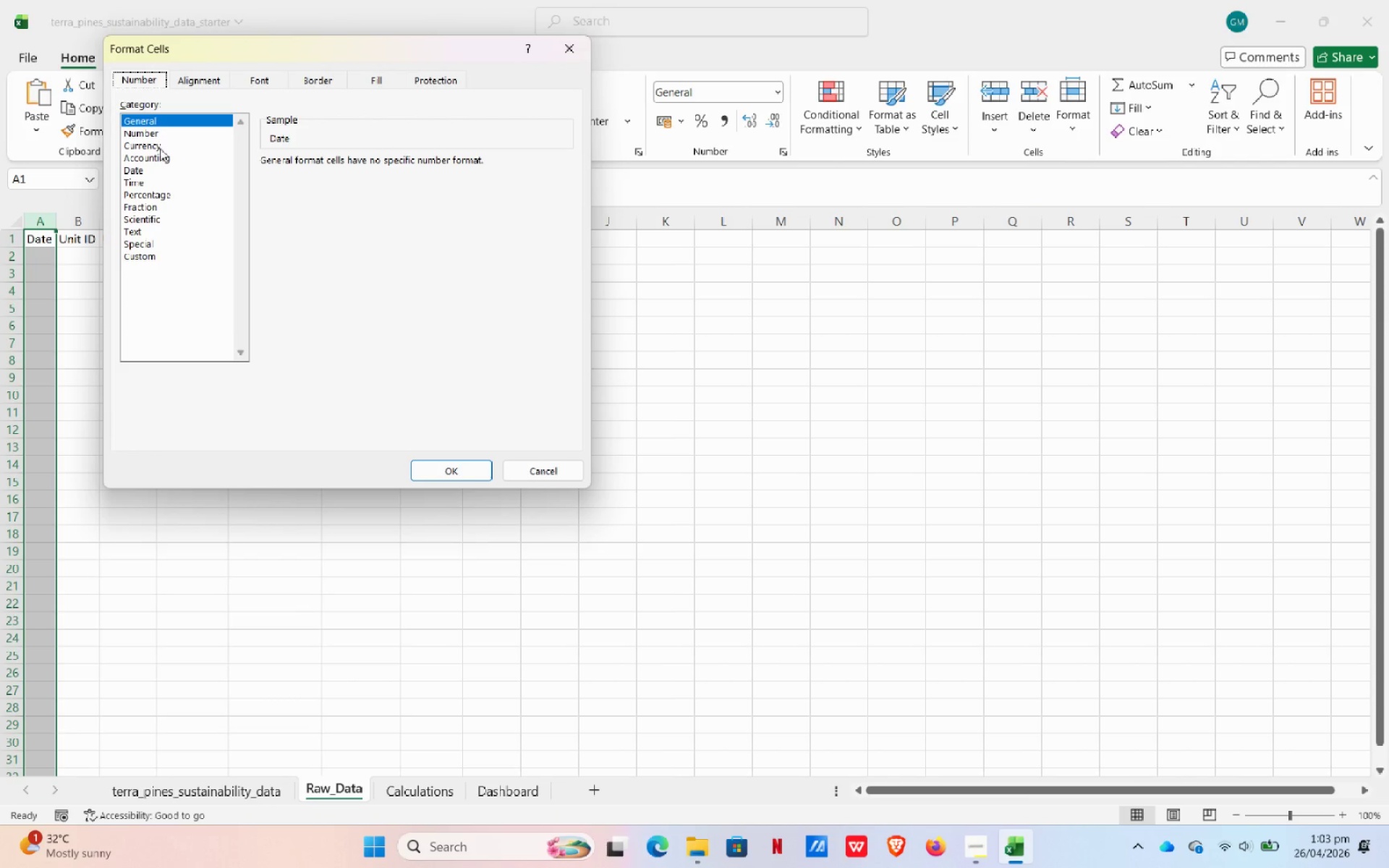 
left_click([158, 167])
 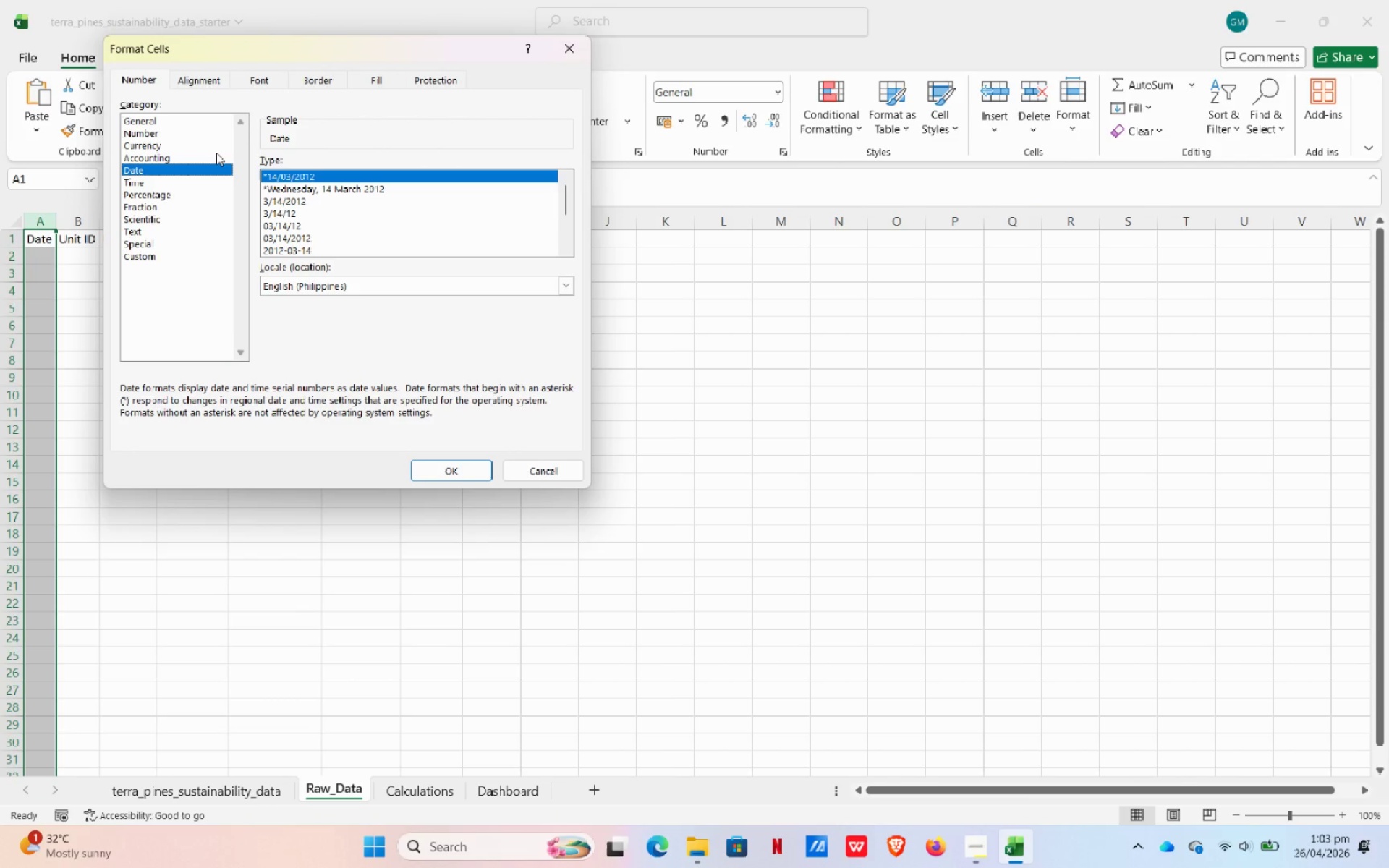 
wait(10.12)
 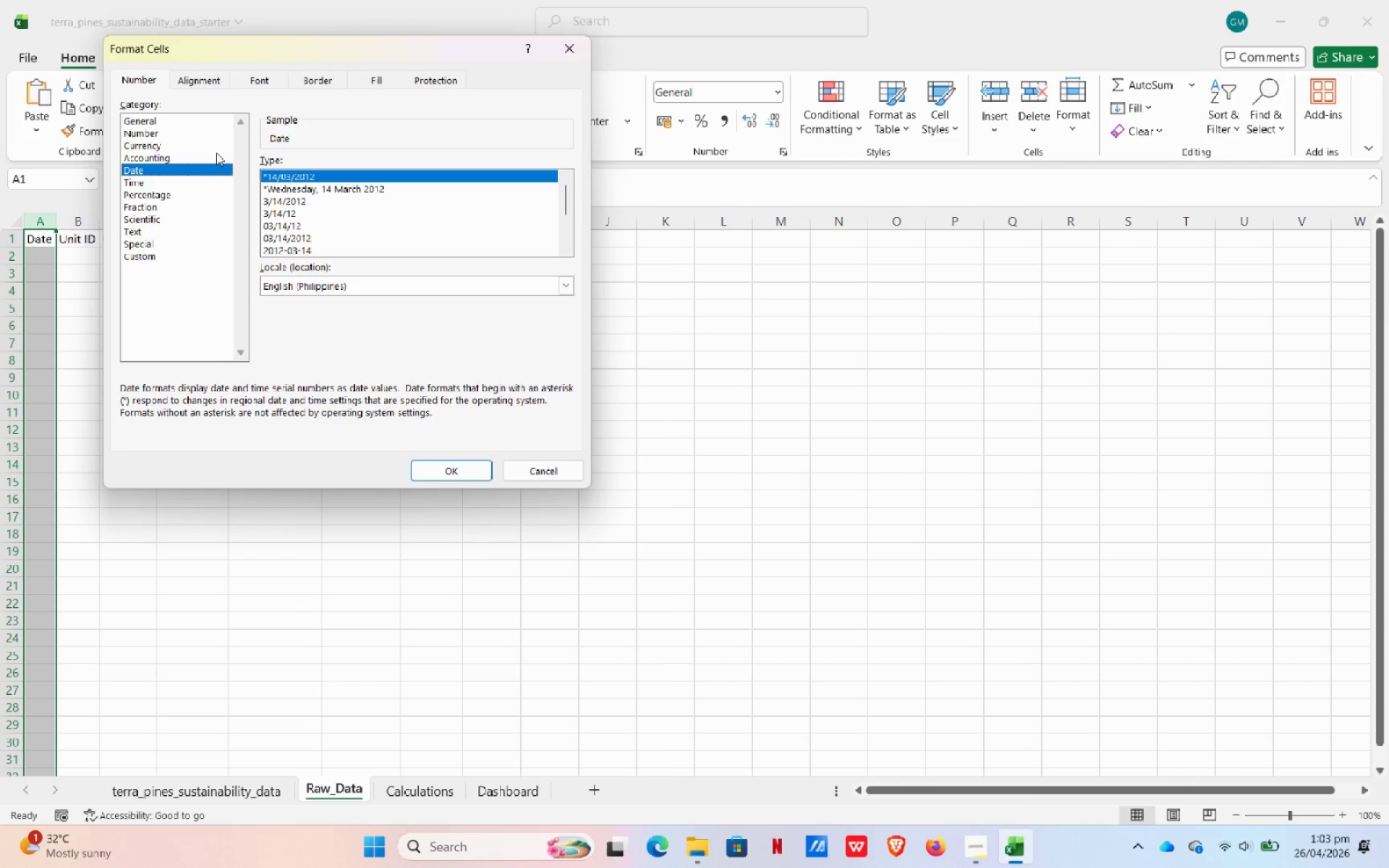 
scroll: coordinate [308, 208], scroll_direction: down, amount: 4.0
 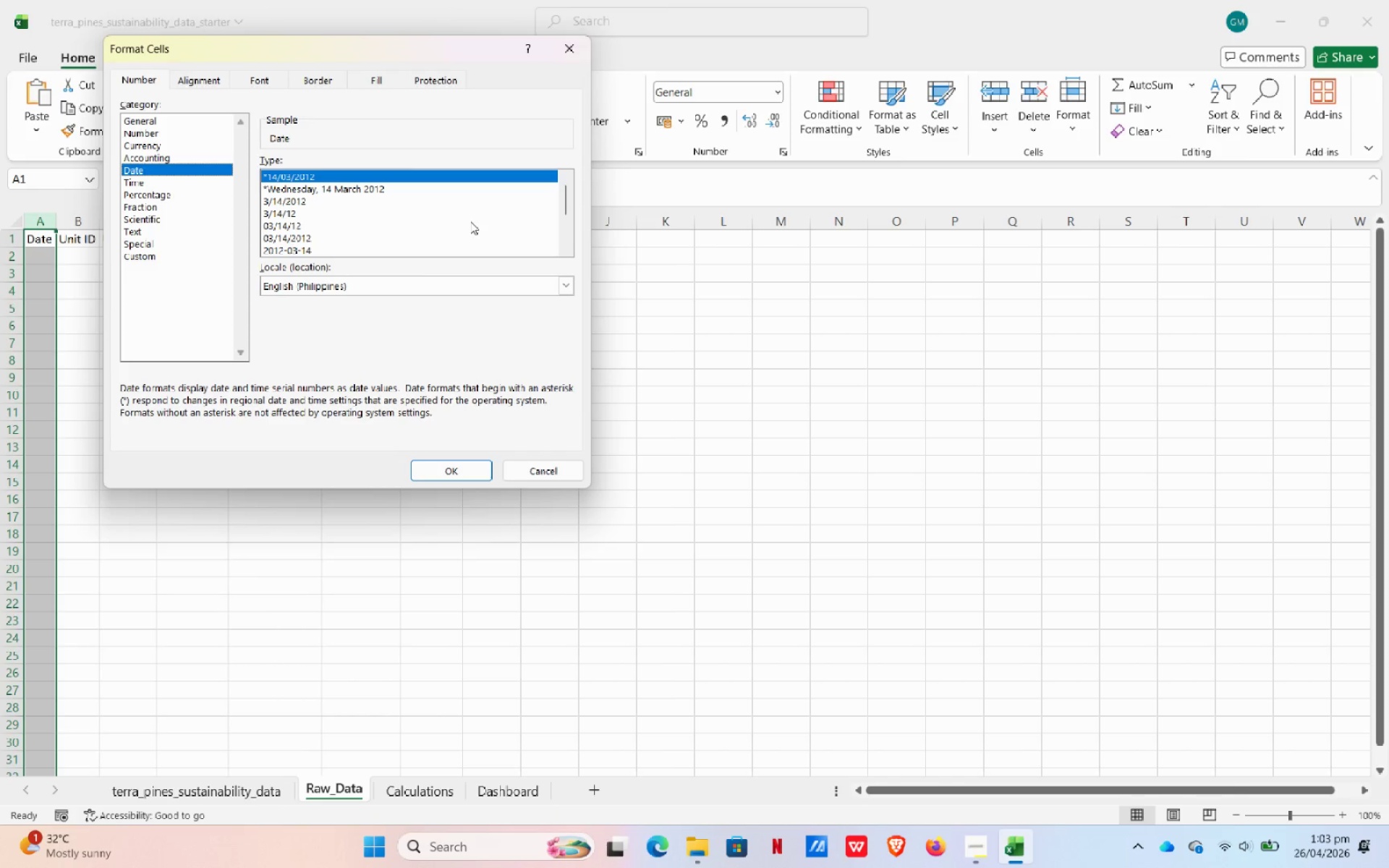 
scroll: coordinate [470, 221], scroll_direction: up, amount: 2.0
 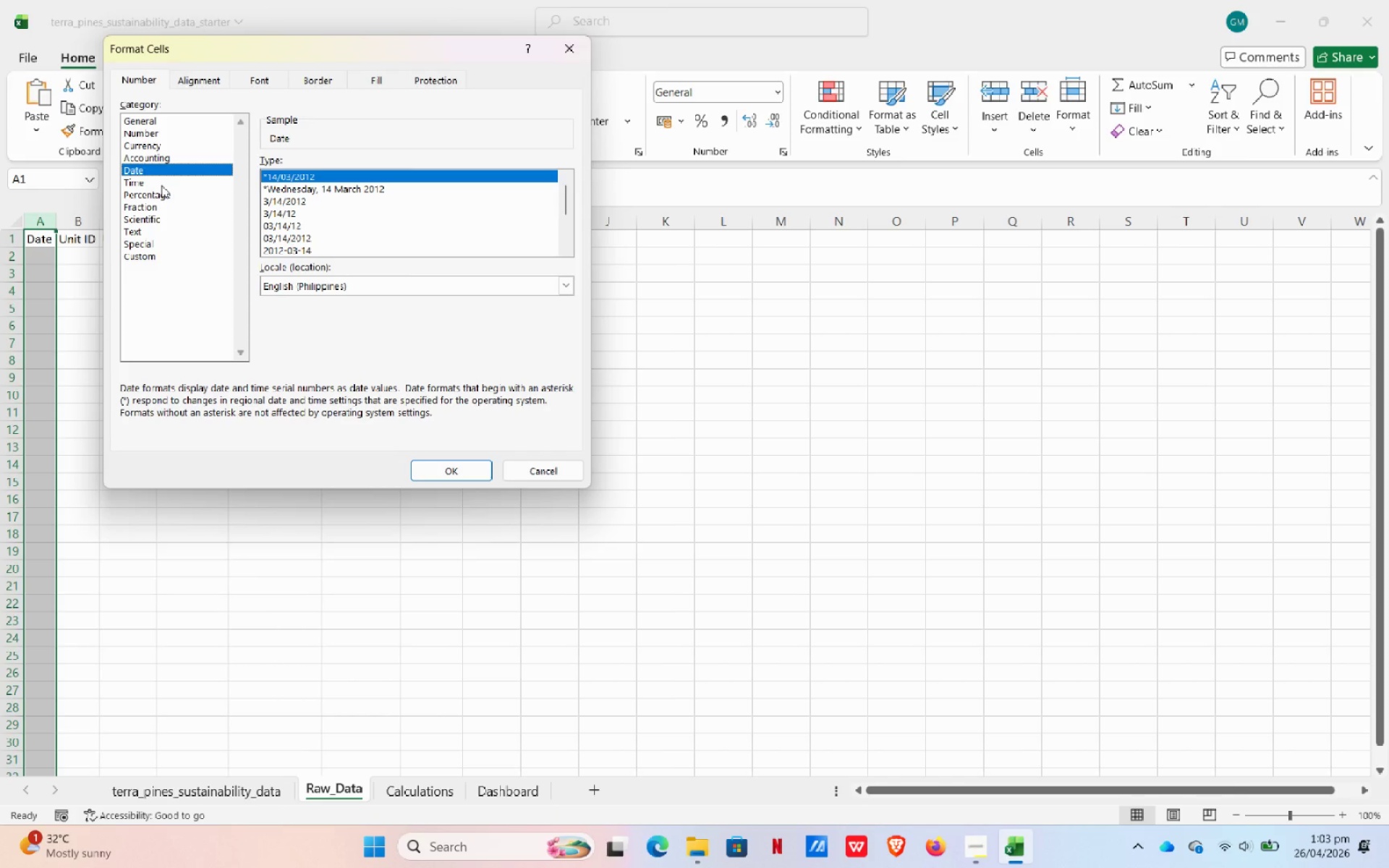 
wait(6.43)
 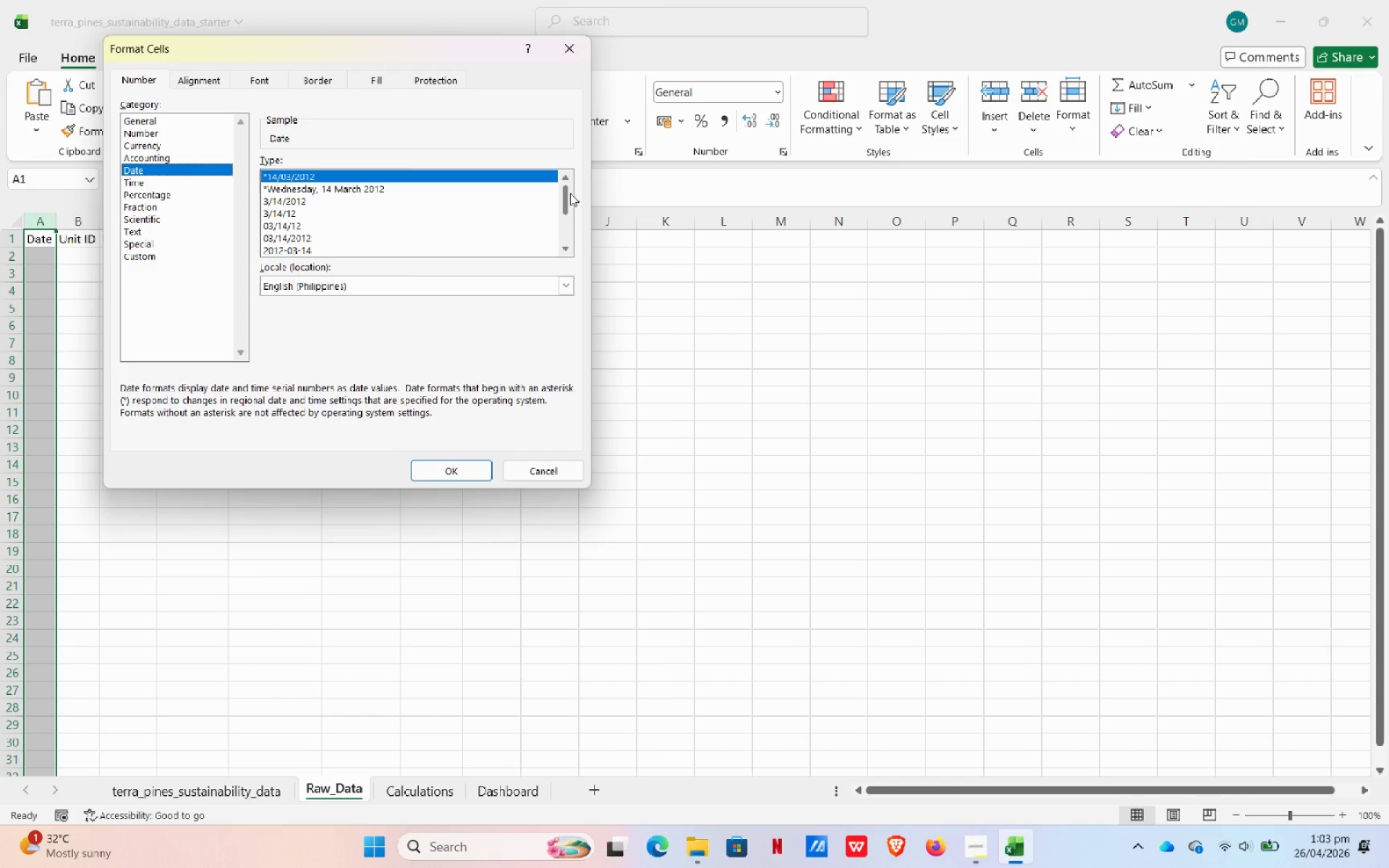 
left_click([564, 53])
 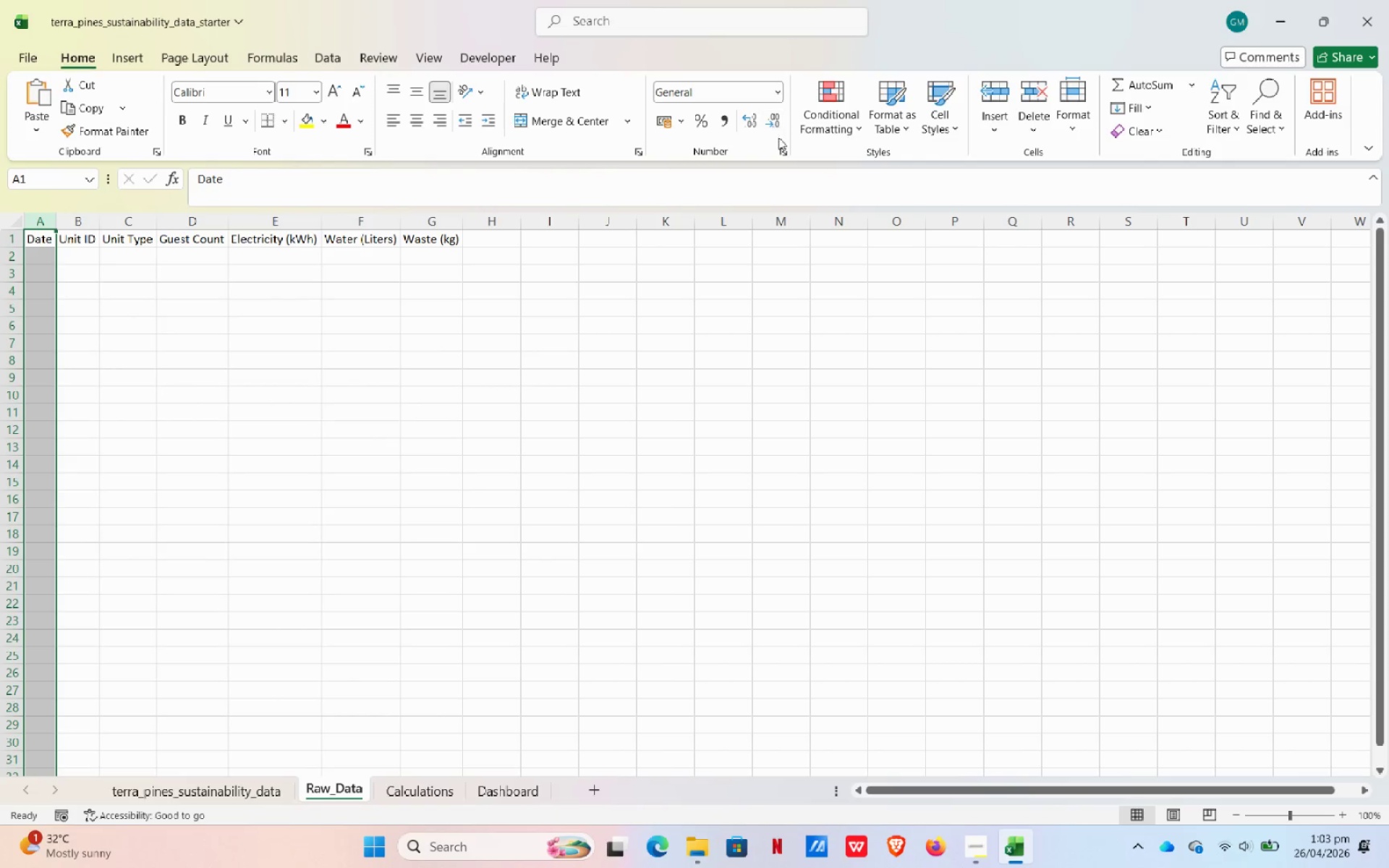 
left_click([779, 150])
 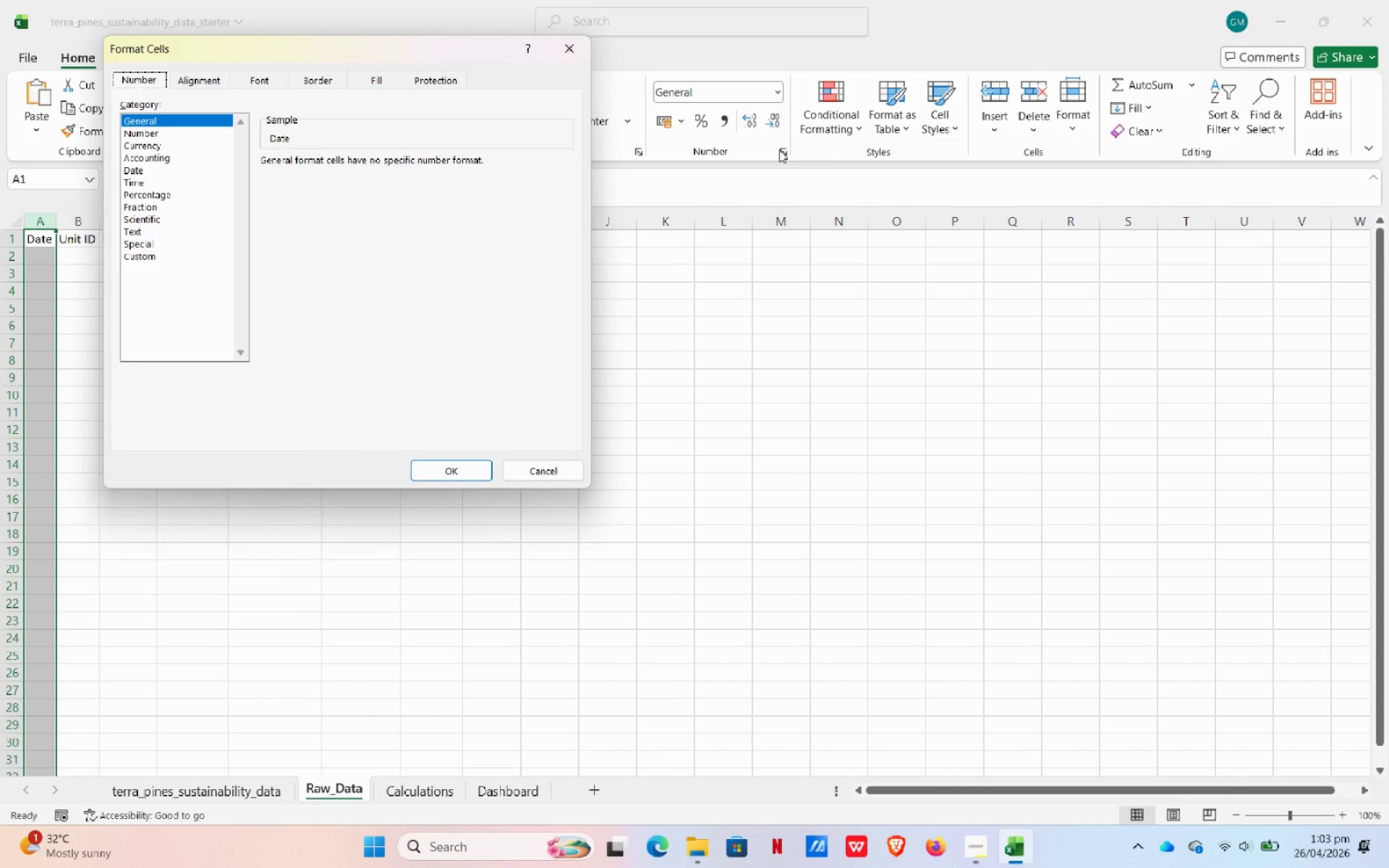 
left_click([779, 150])
 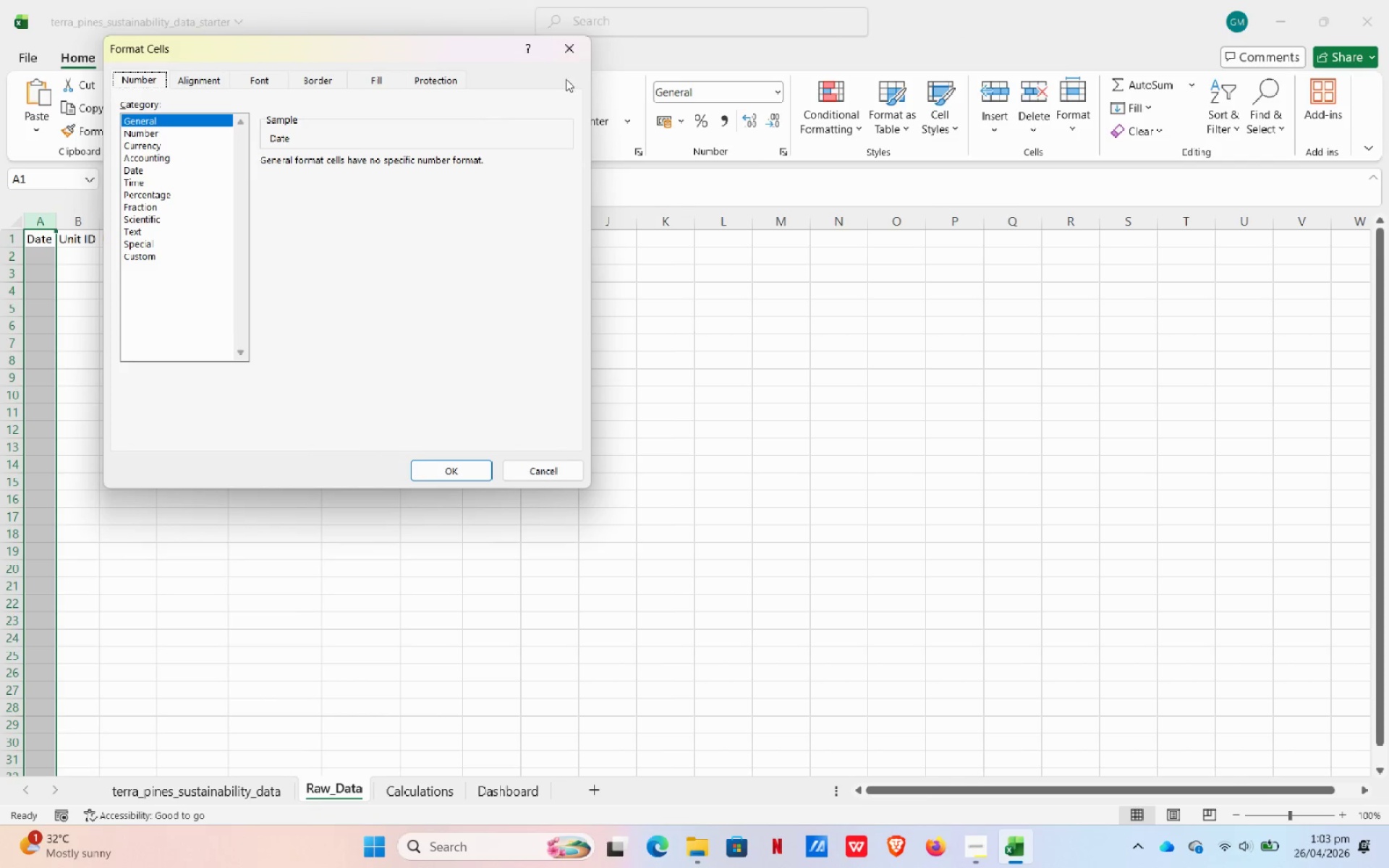 
left_click([566, 48])
 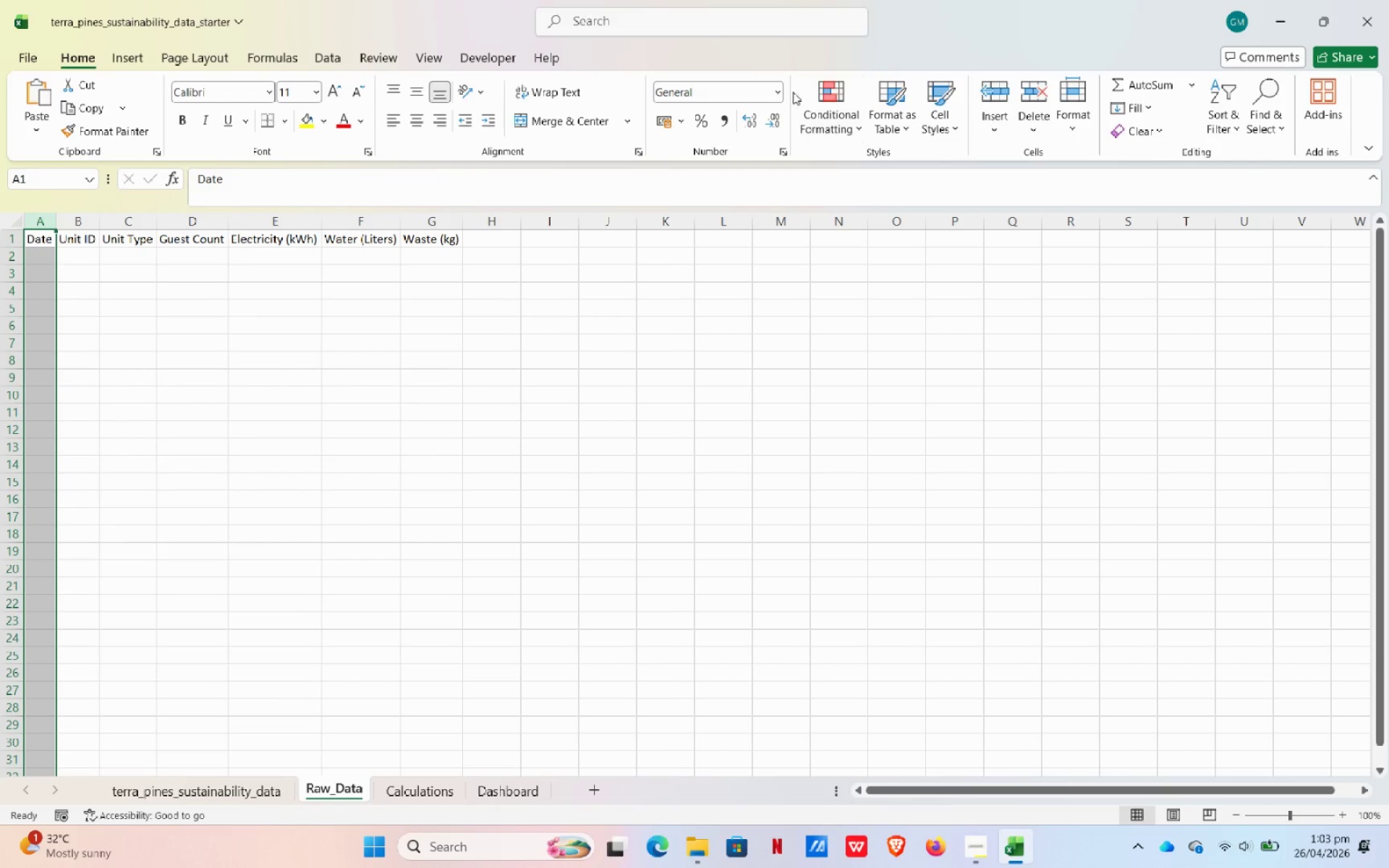 
left_click([778, 92])
 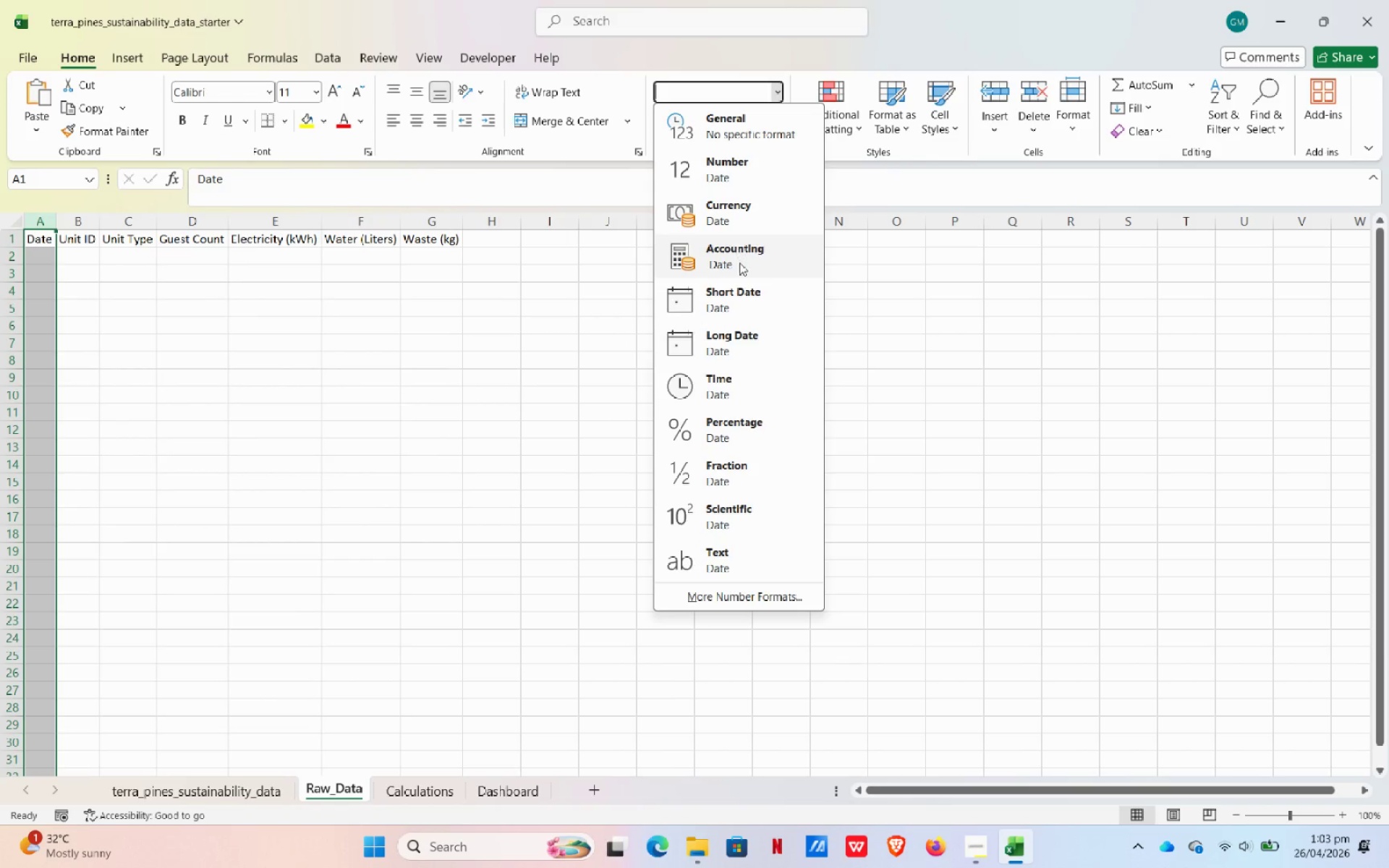 
left_click([741, 290])
 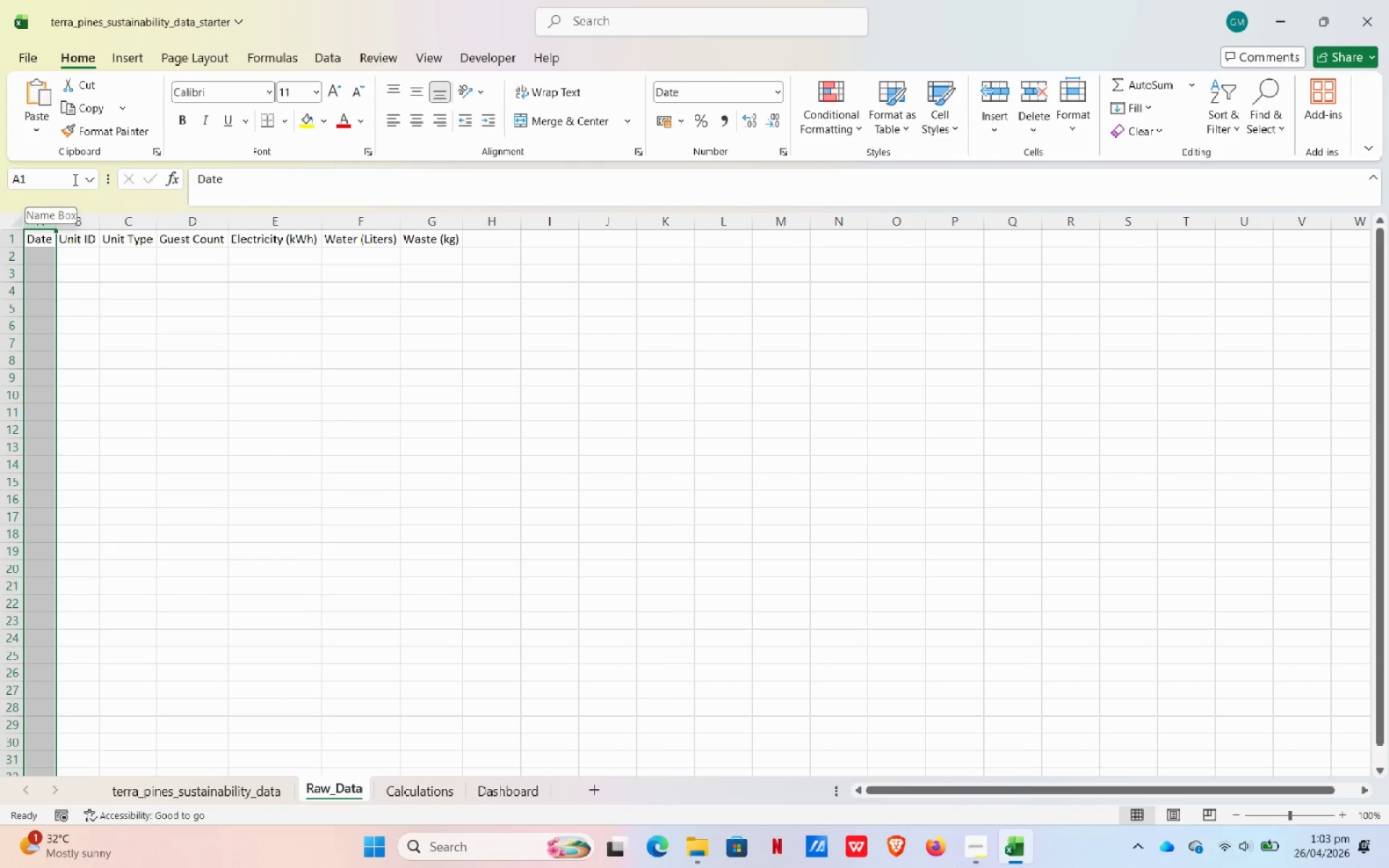 
wait(10.25)
 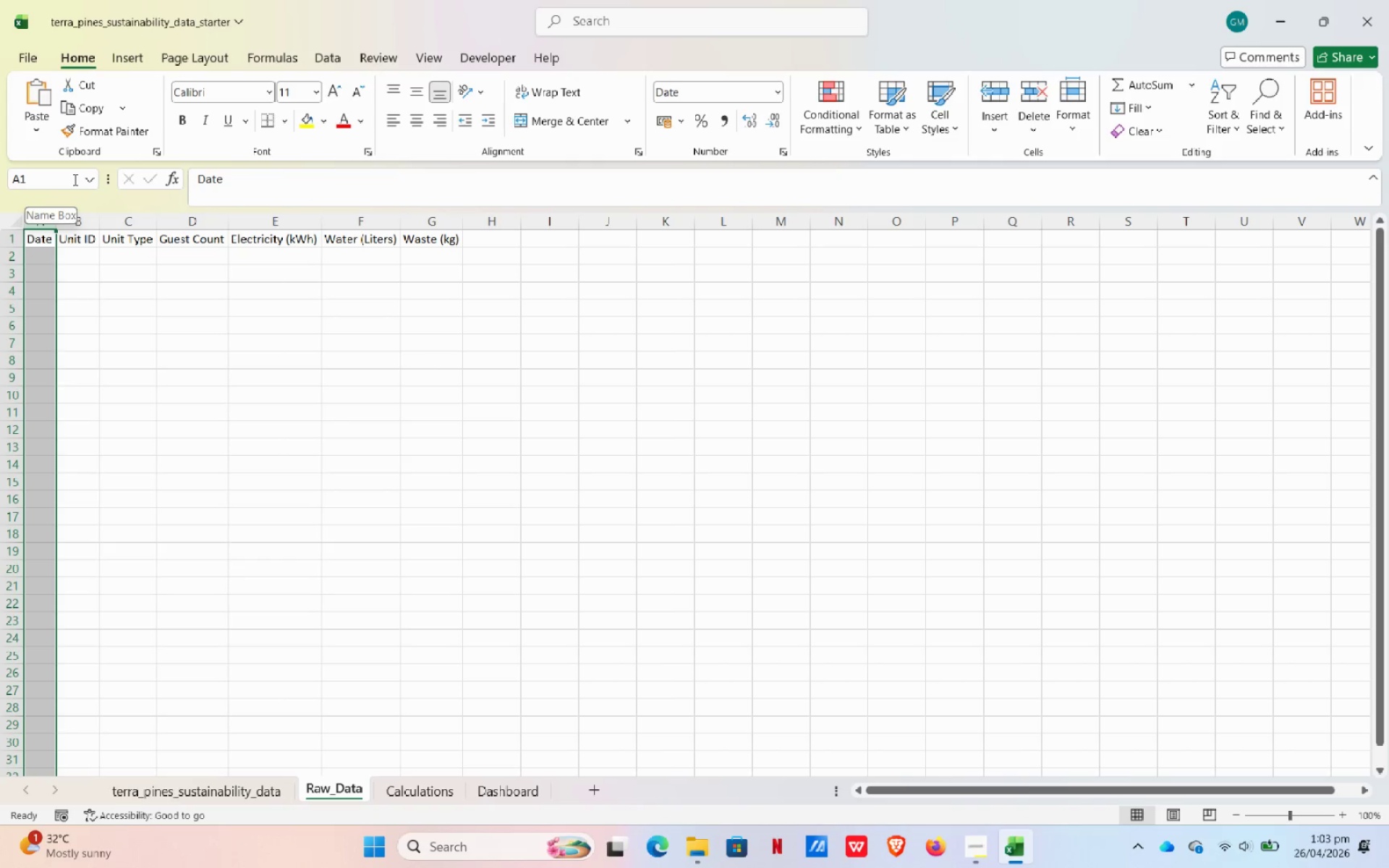 
left_click_drag(start_coordinate=[199, 216], to_coordinate=[417, 225])
 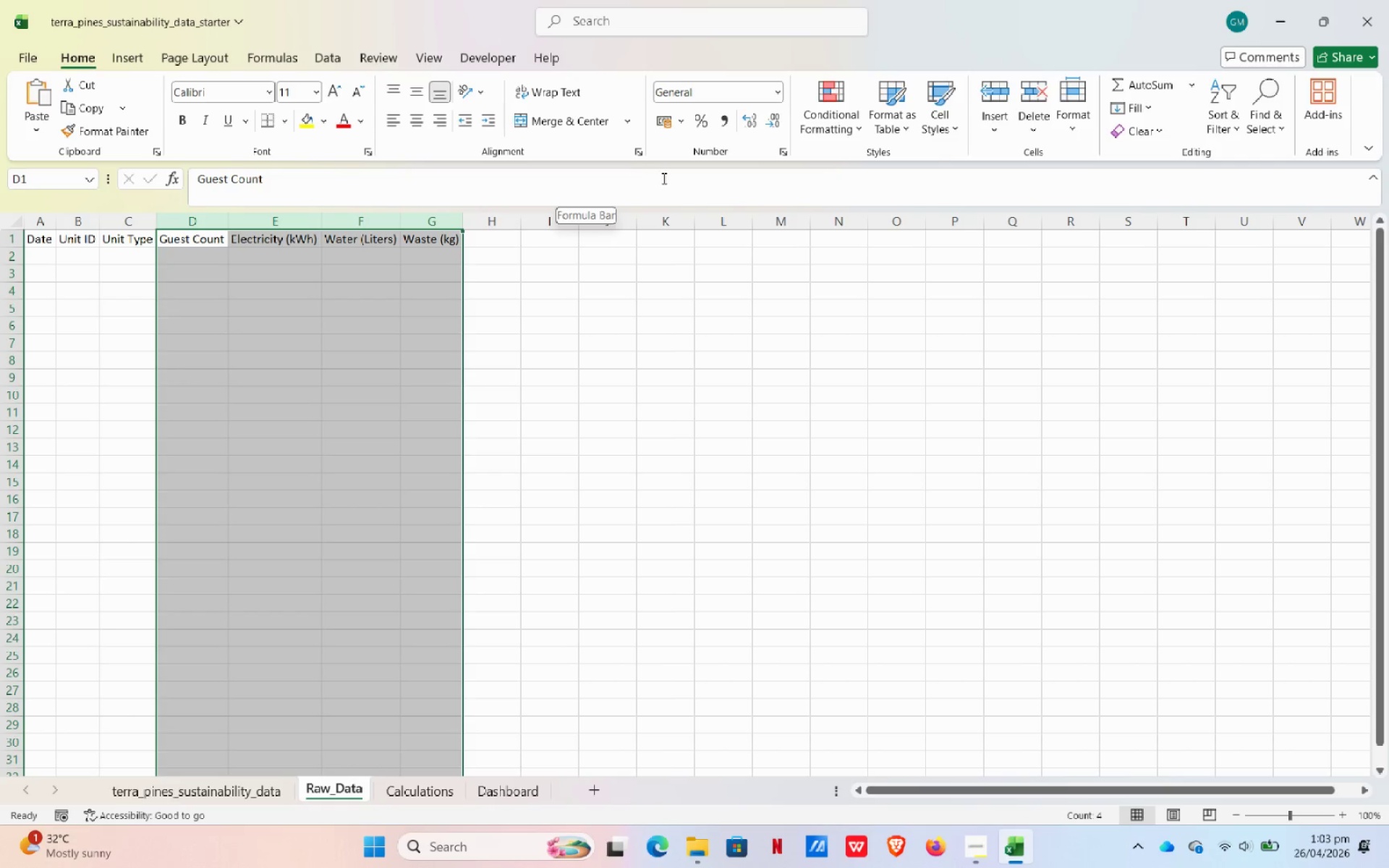 
left_click([784, 145])
 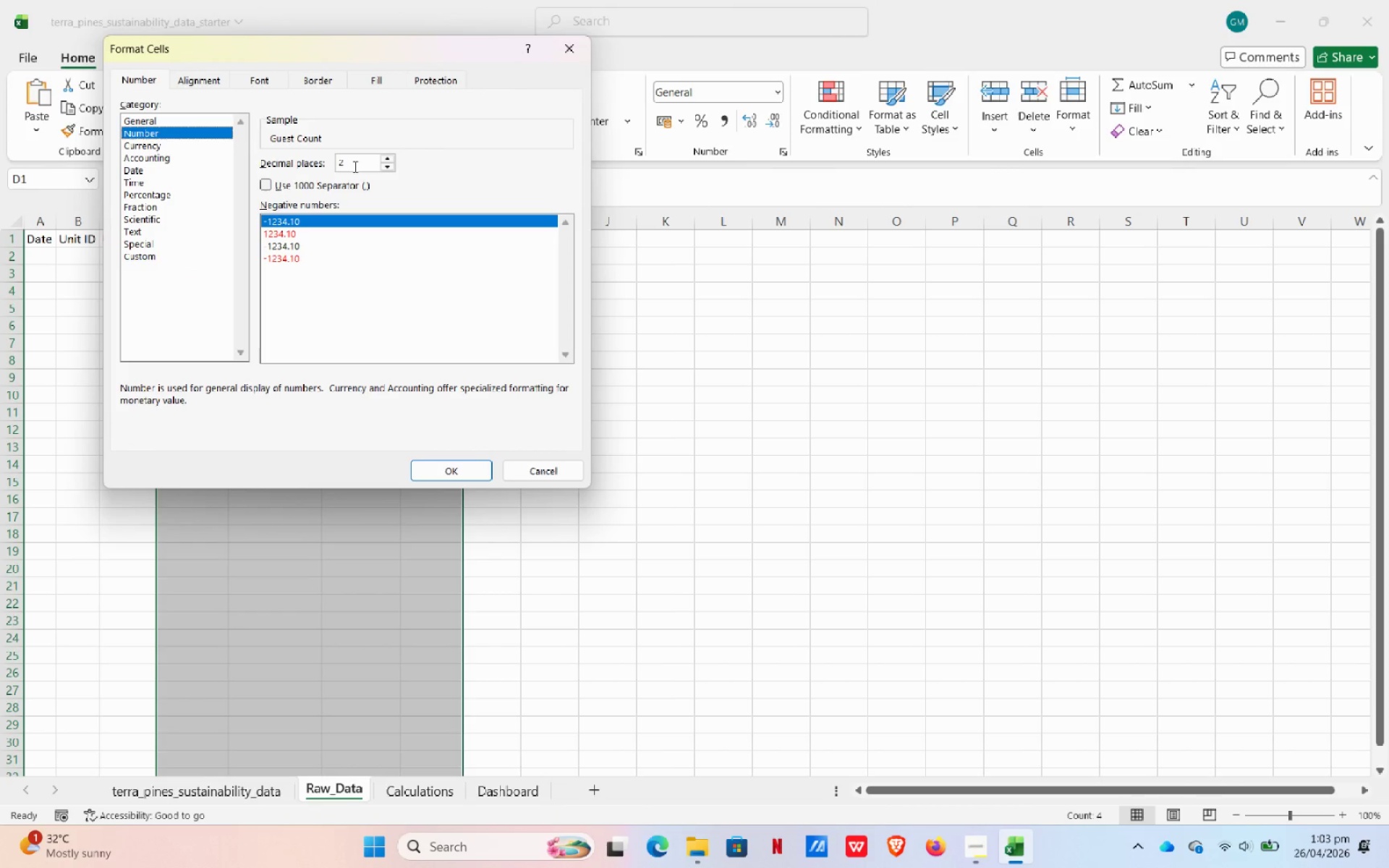 
wait(5.77)
 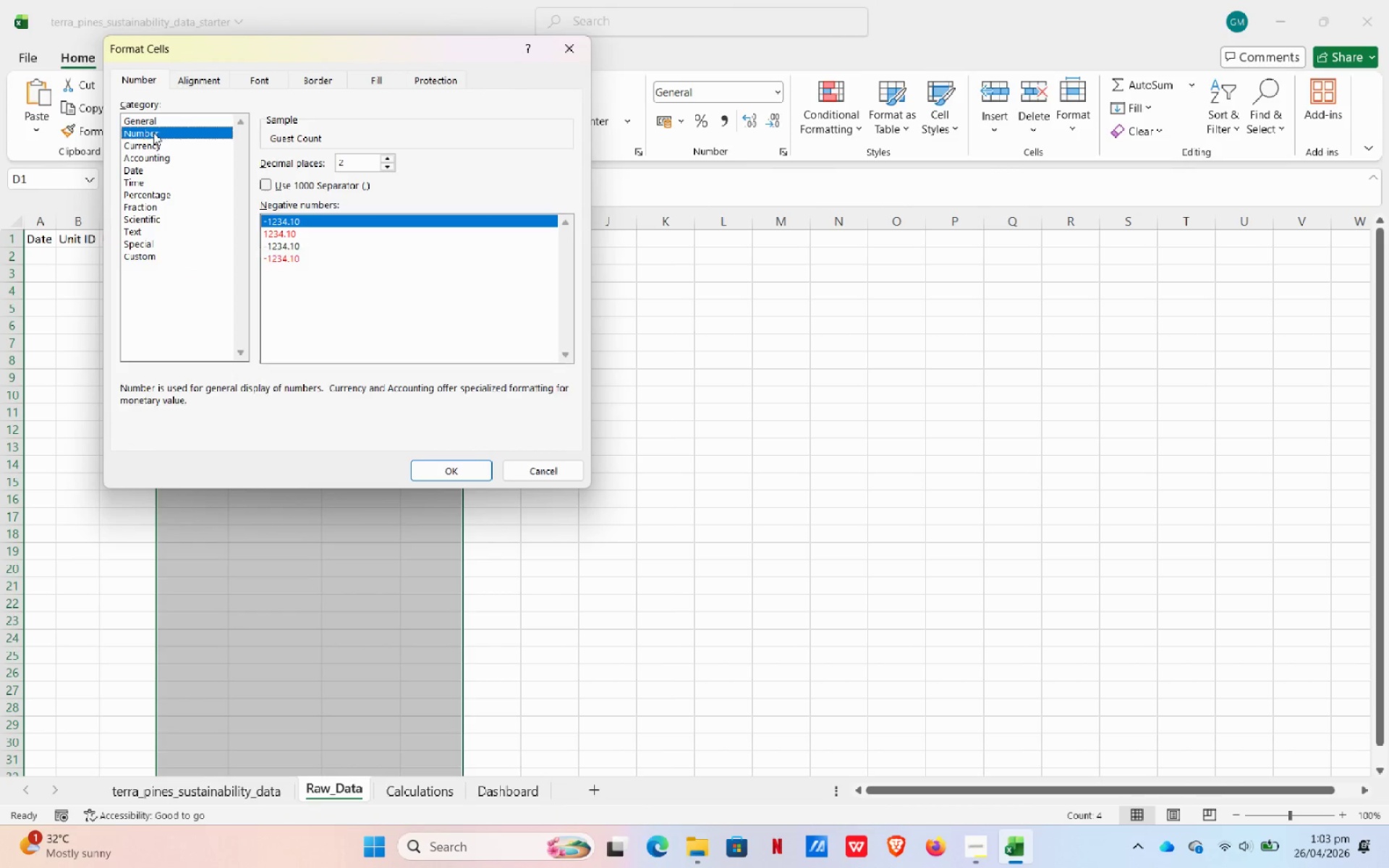 
left_click([263, 188])
 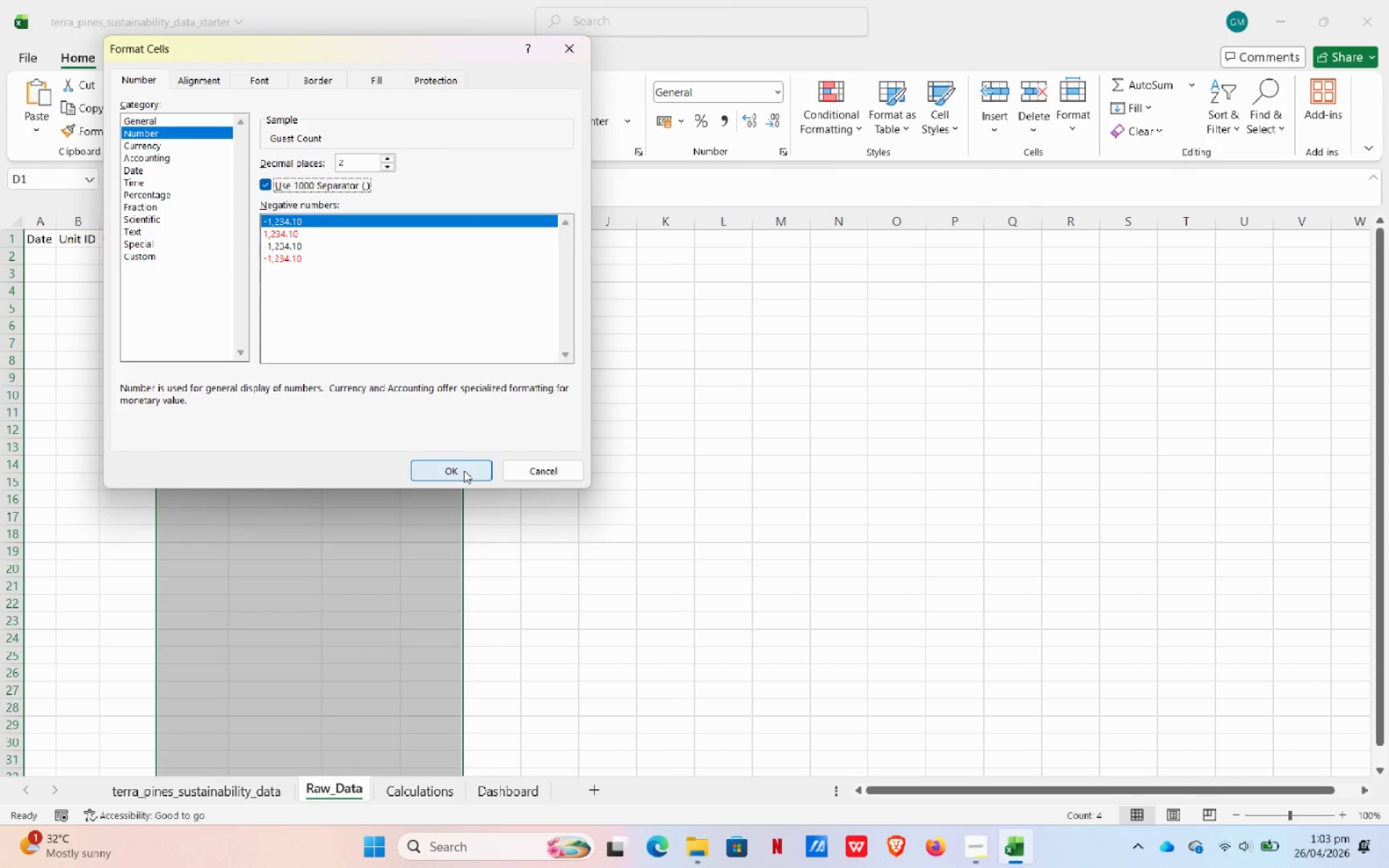 
left_click([464, 471])
 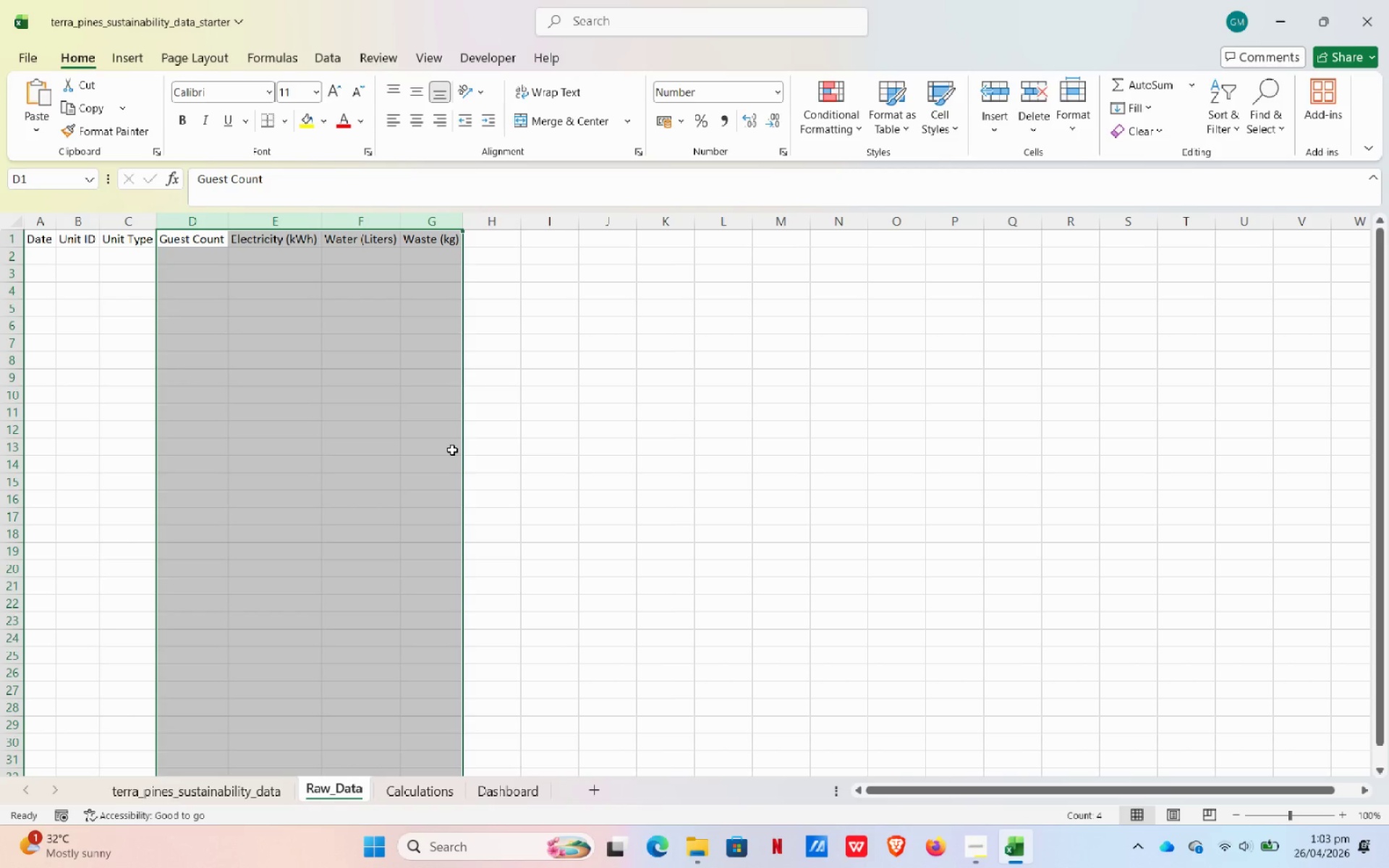 
wait(5.53)
 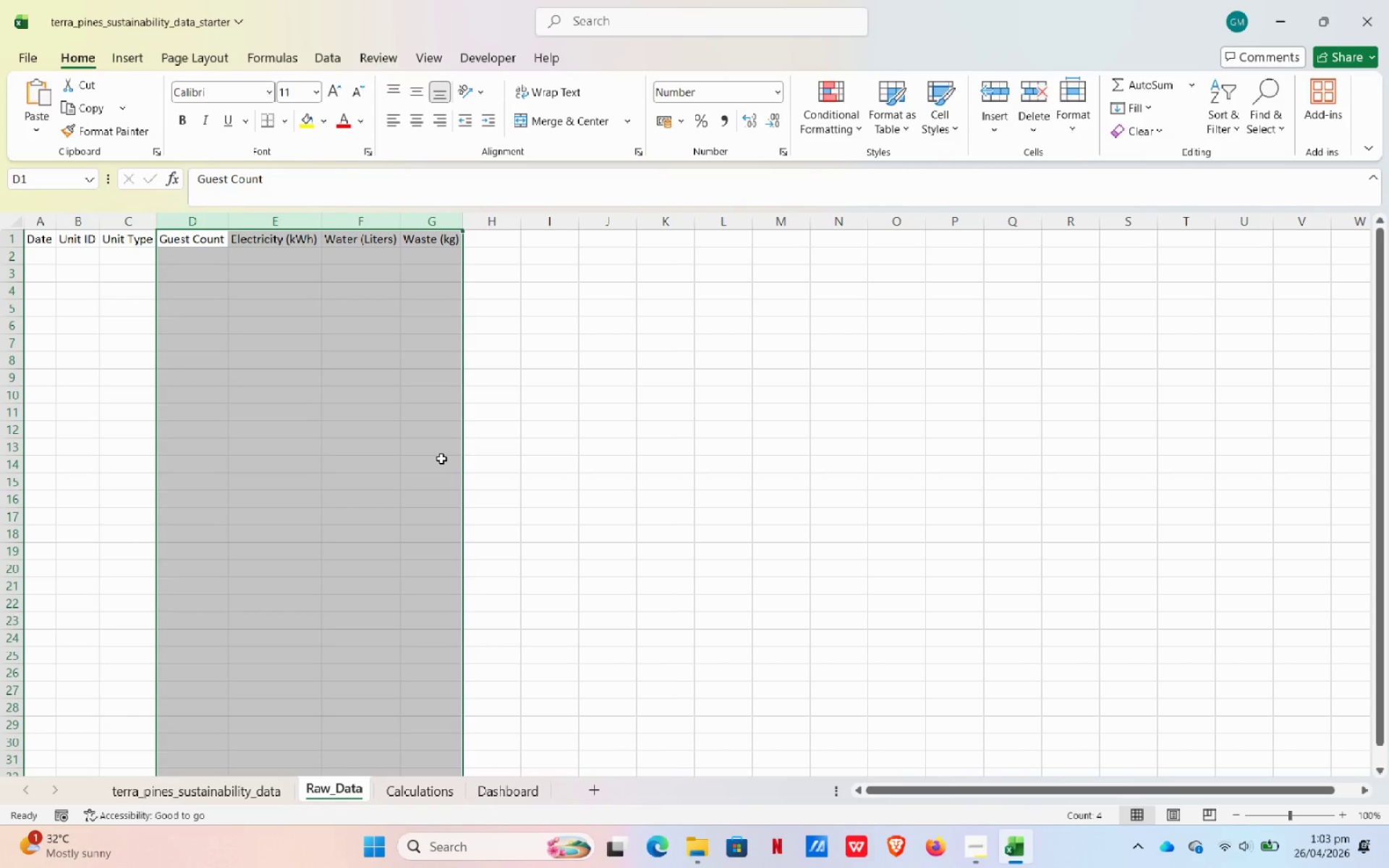 
left_click([790, 151])
 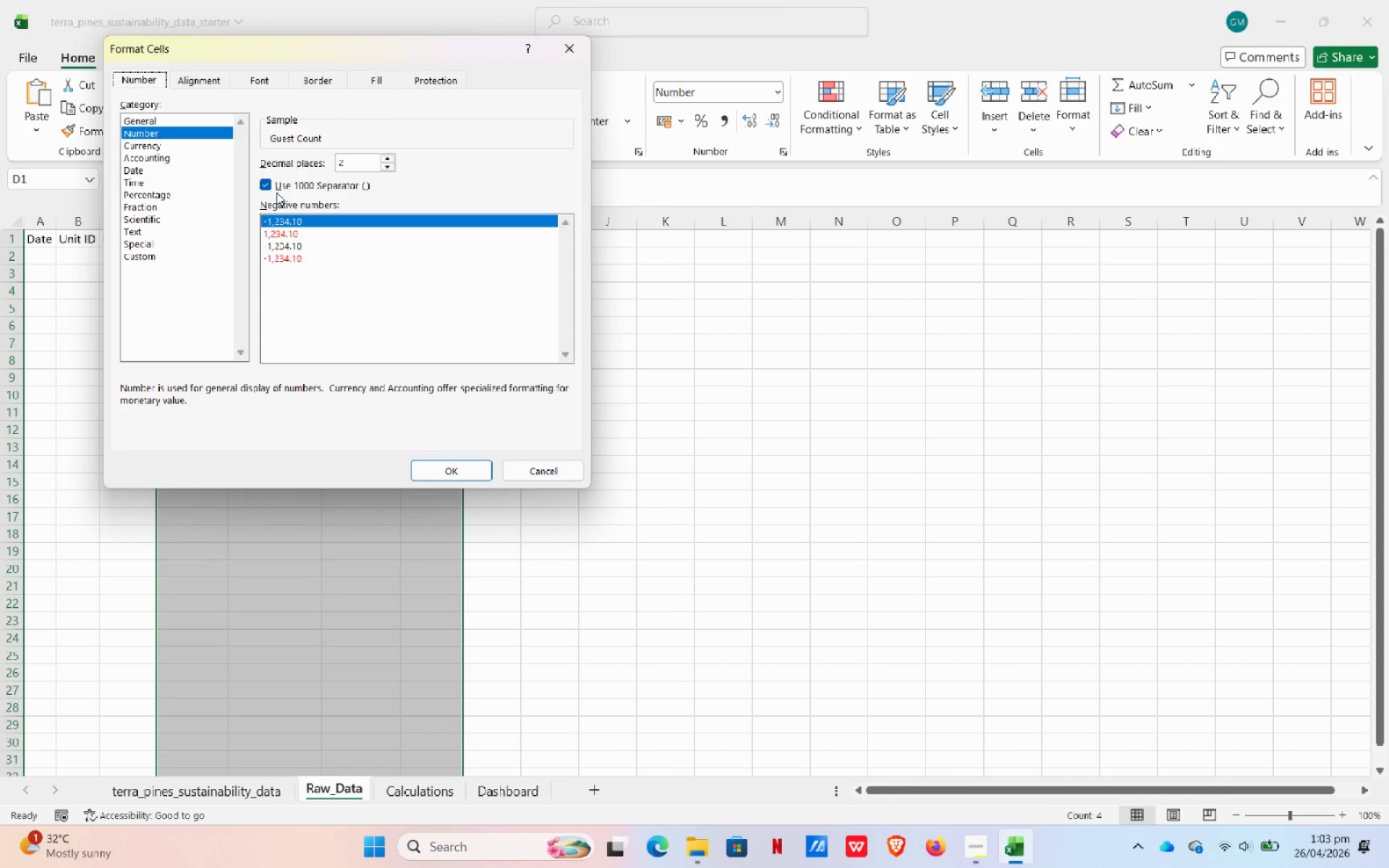 
left_click([271, 182])
 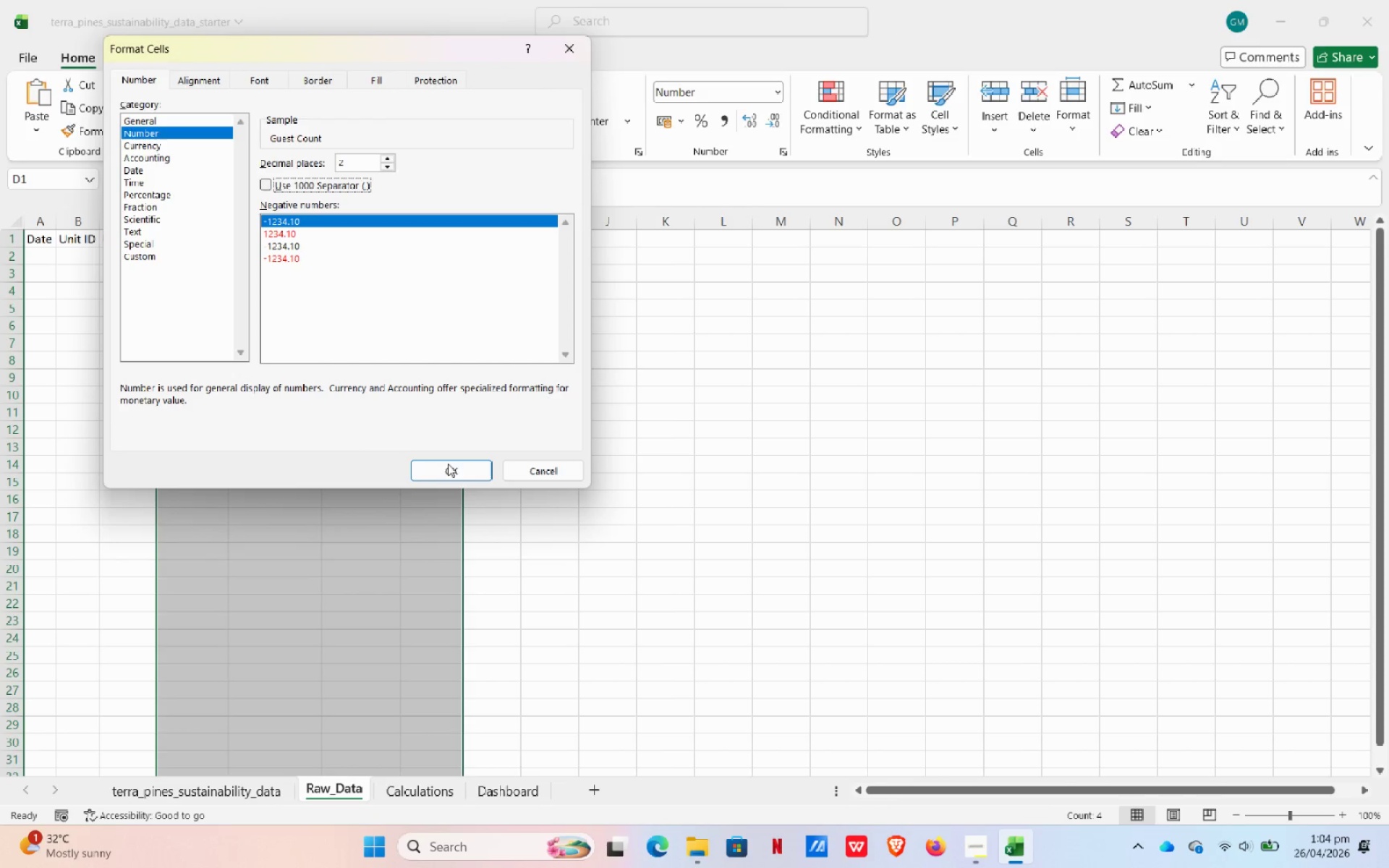 
left_click([449, 474])
 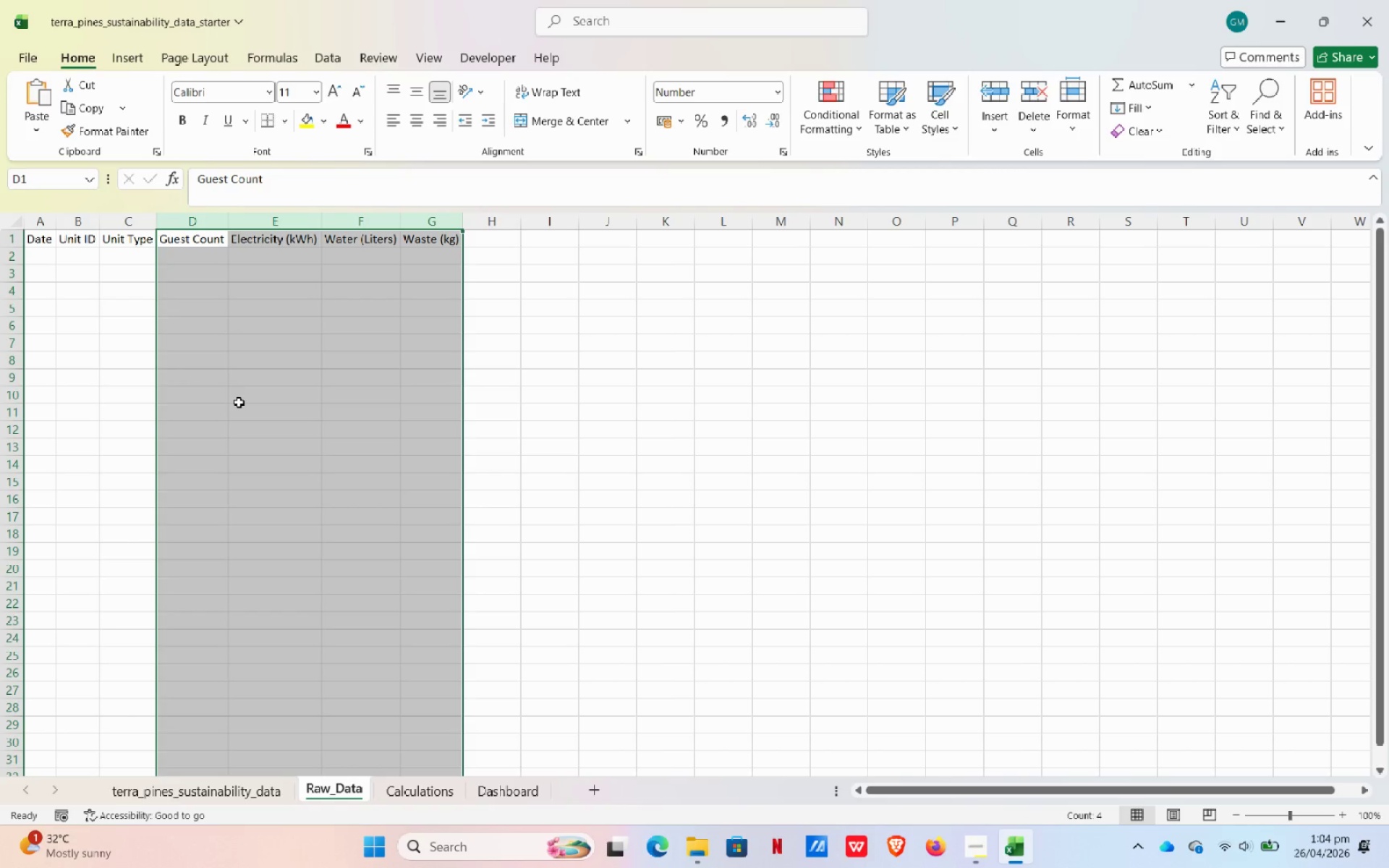 
wait(13.36)
 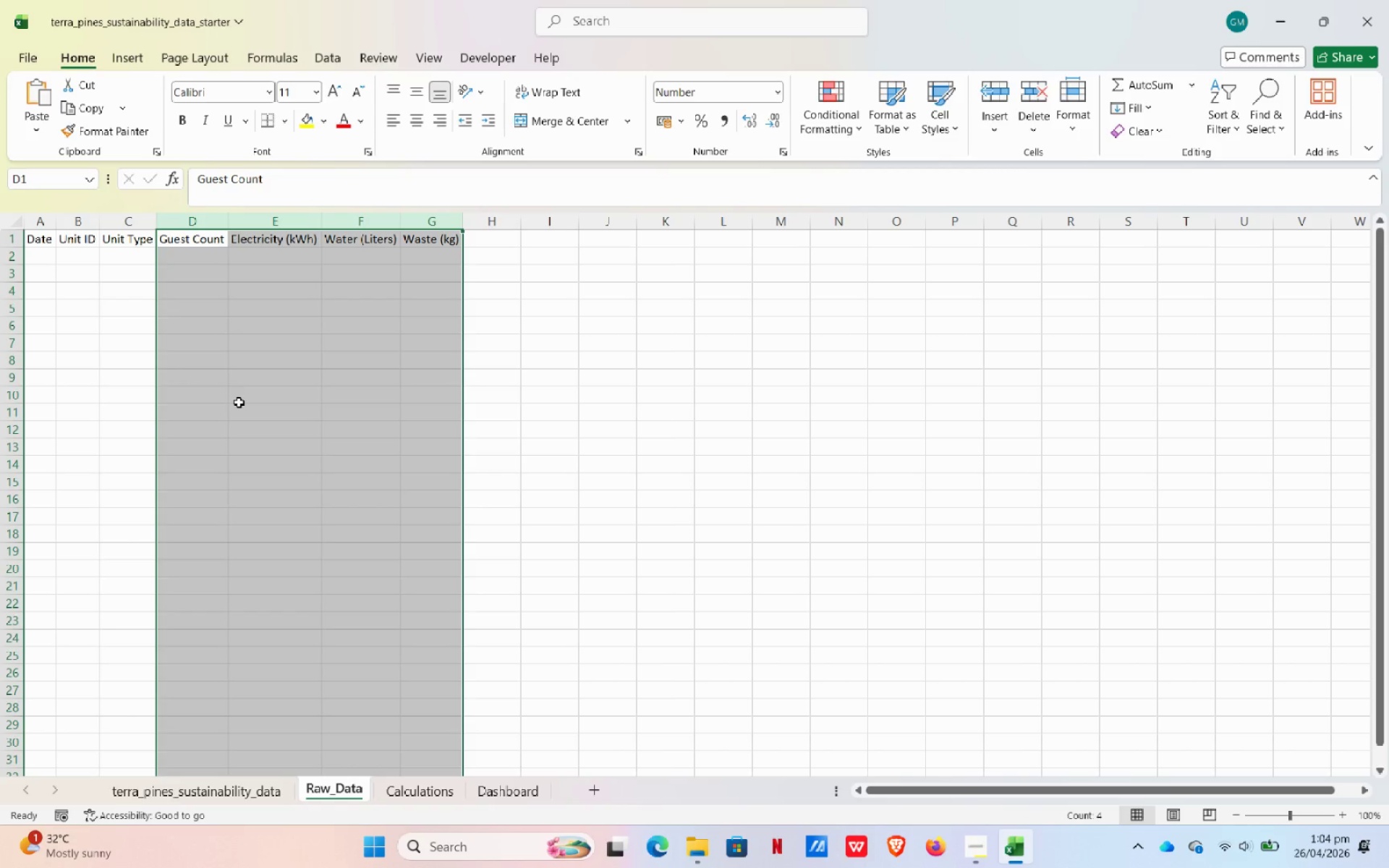 
left_click([213, 794])
 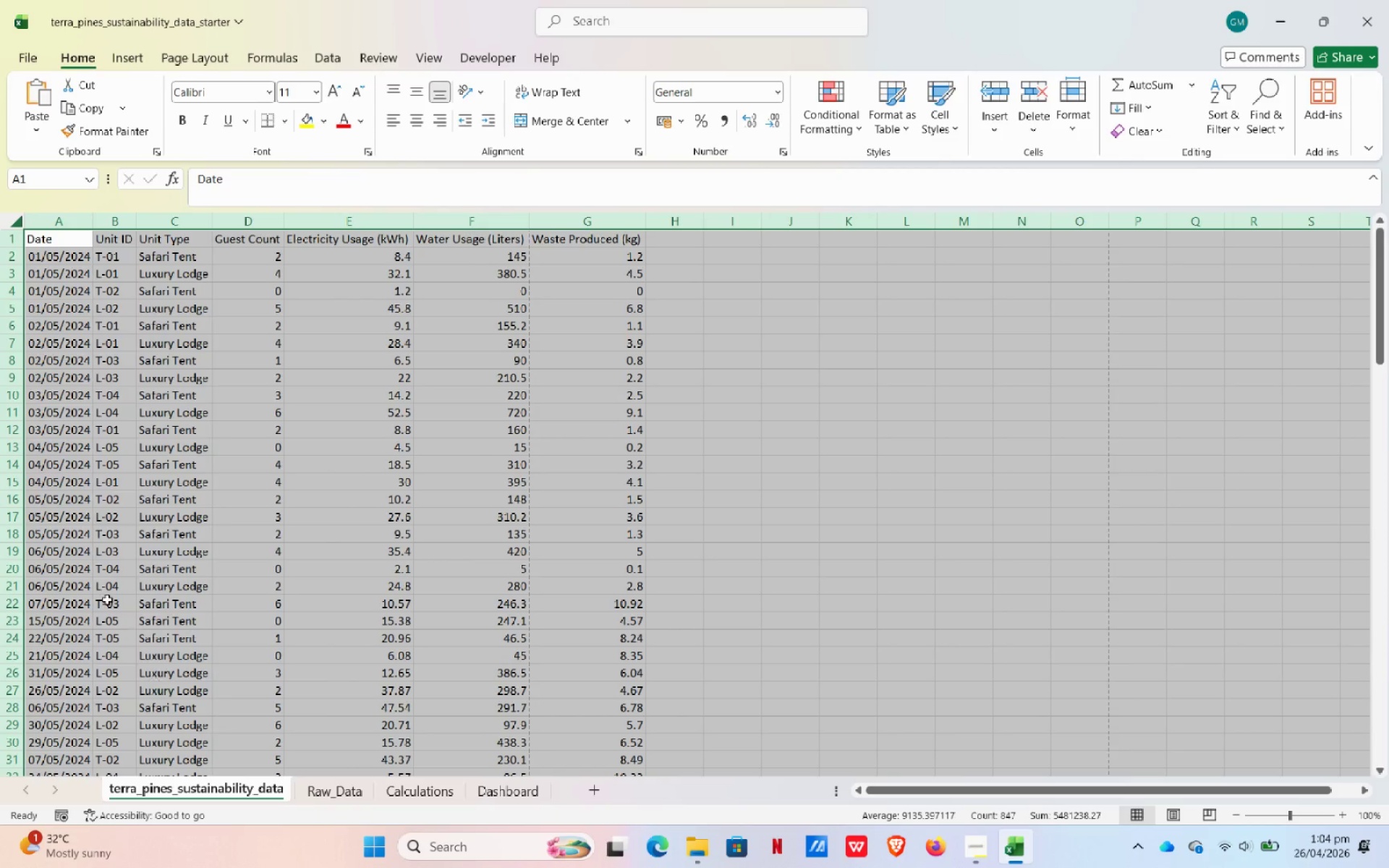 
scroll: coordinate [136, 598], scroll_direction: up, amount: 6.0
 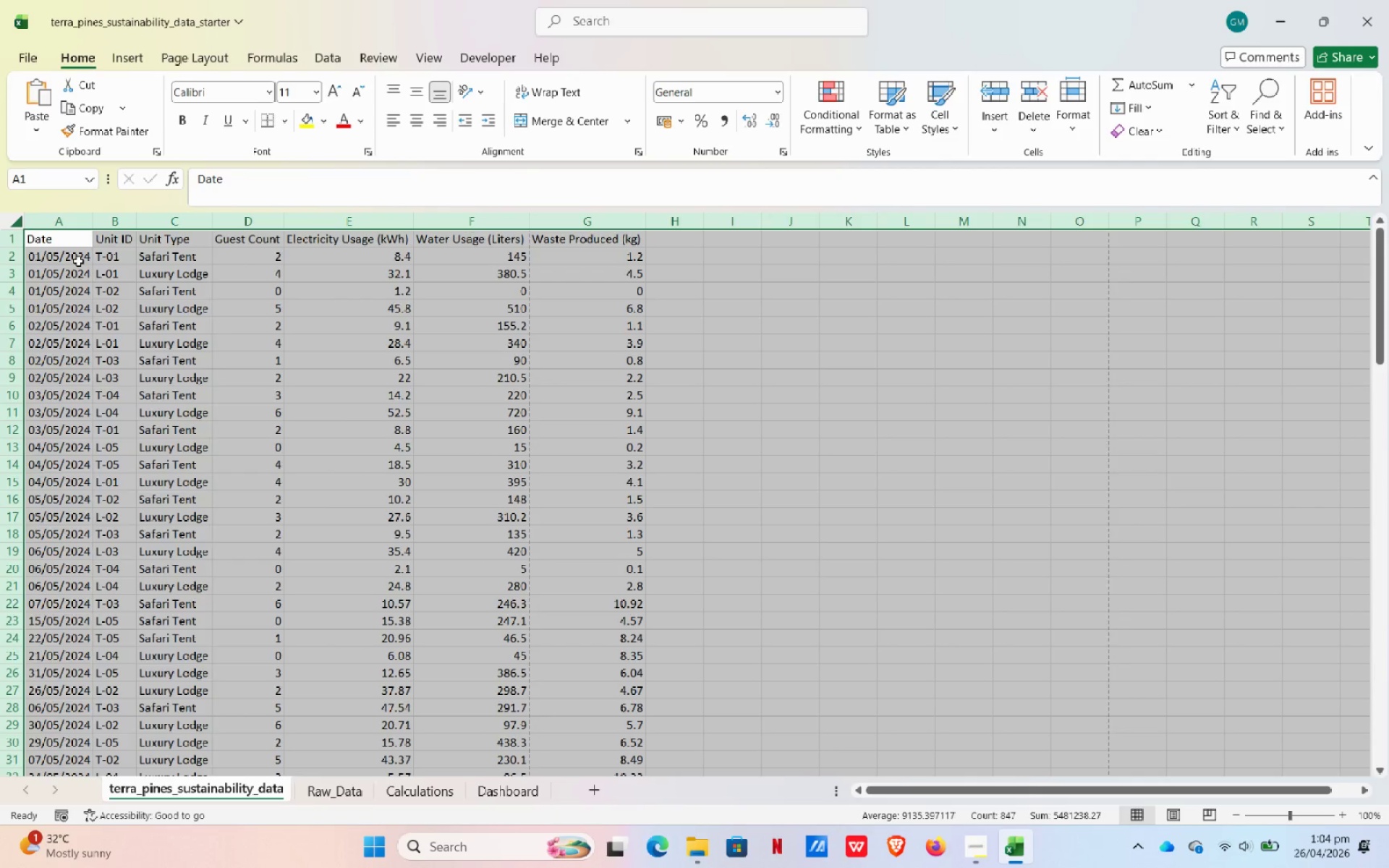 
left_click([78, 260])
 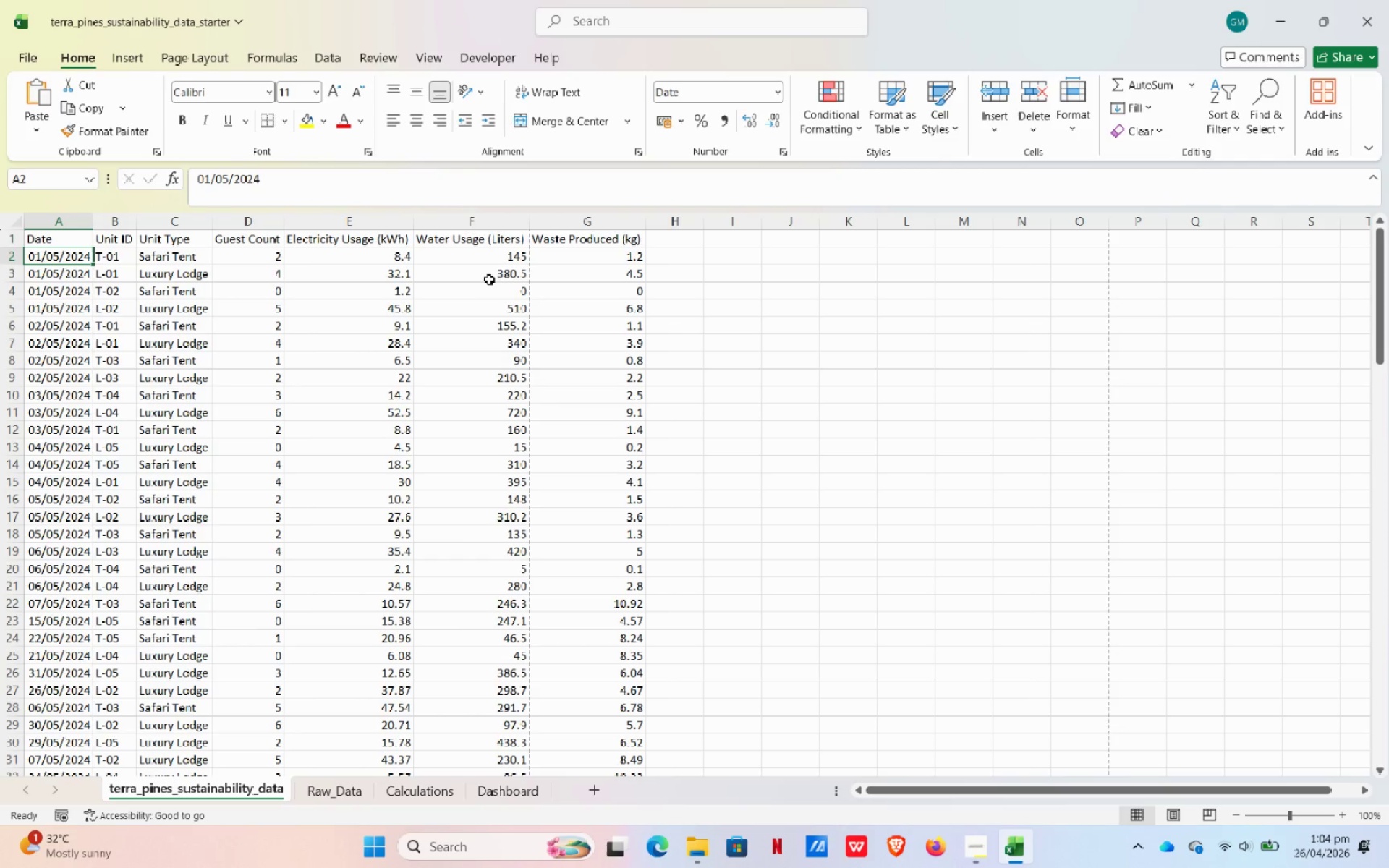 
wait(14.34)
 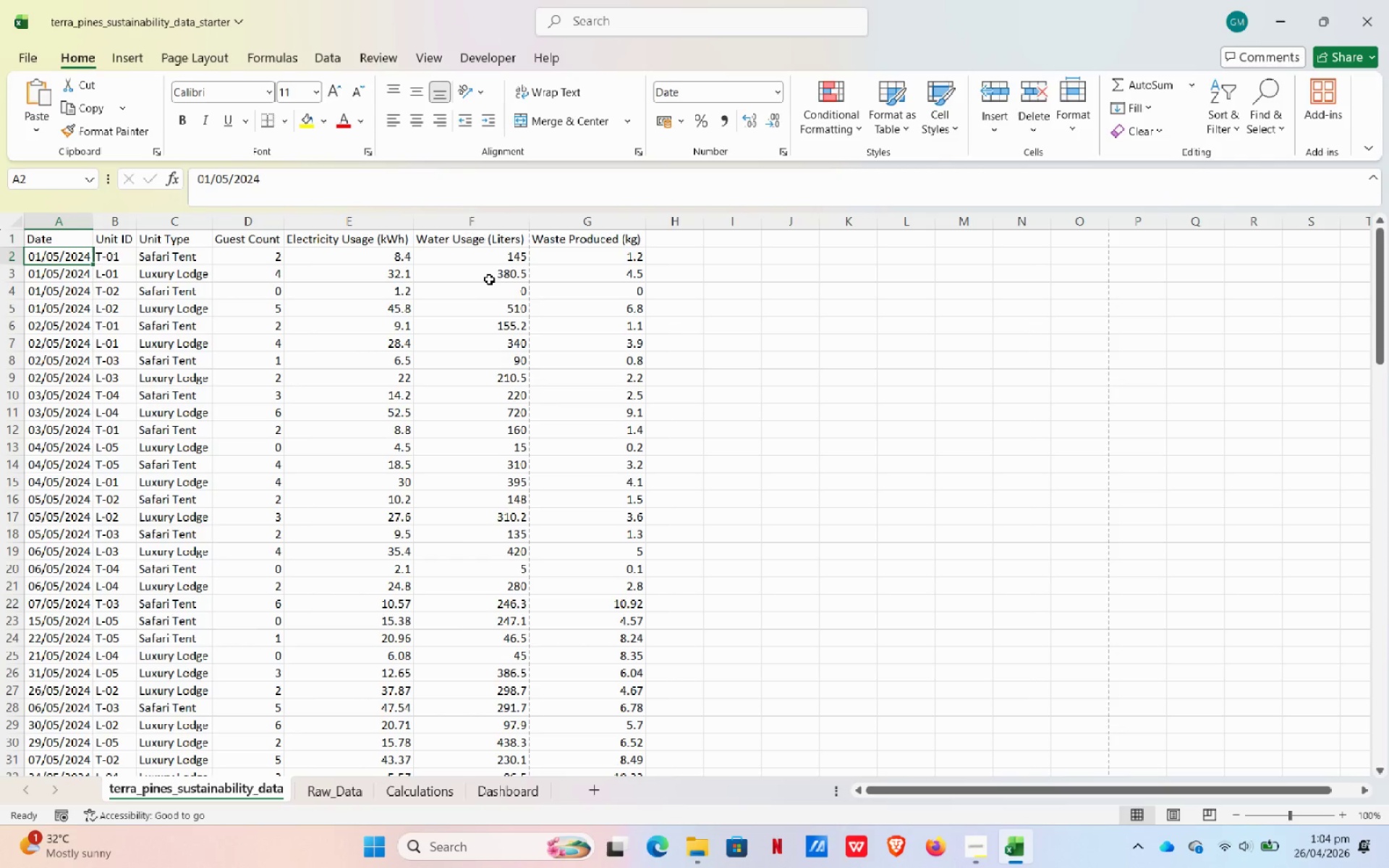 
scroll: coordinate [506, 291], scroll_direction: up, amount: 4.0
 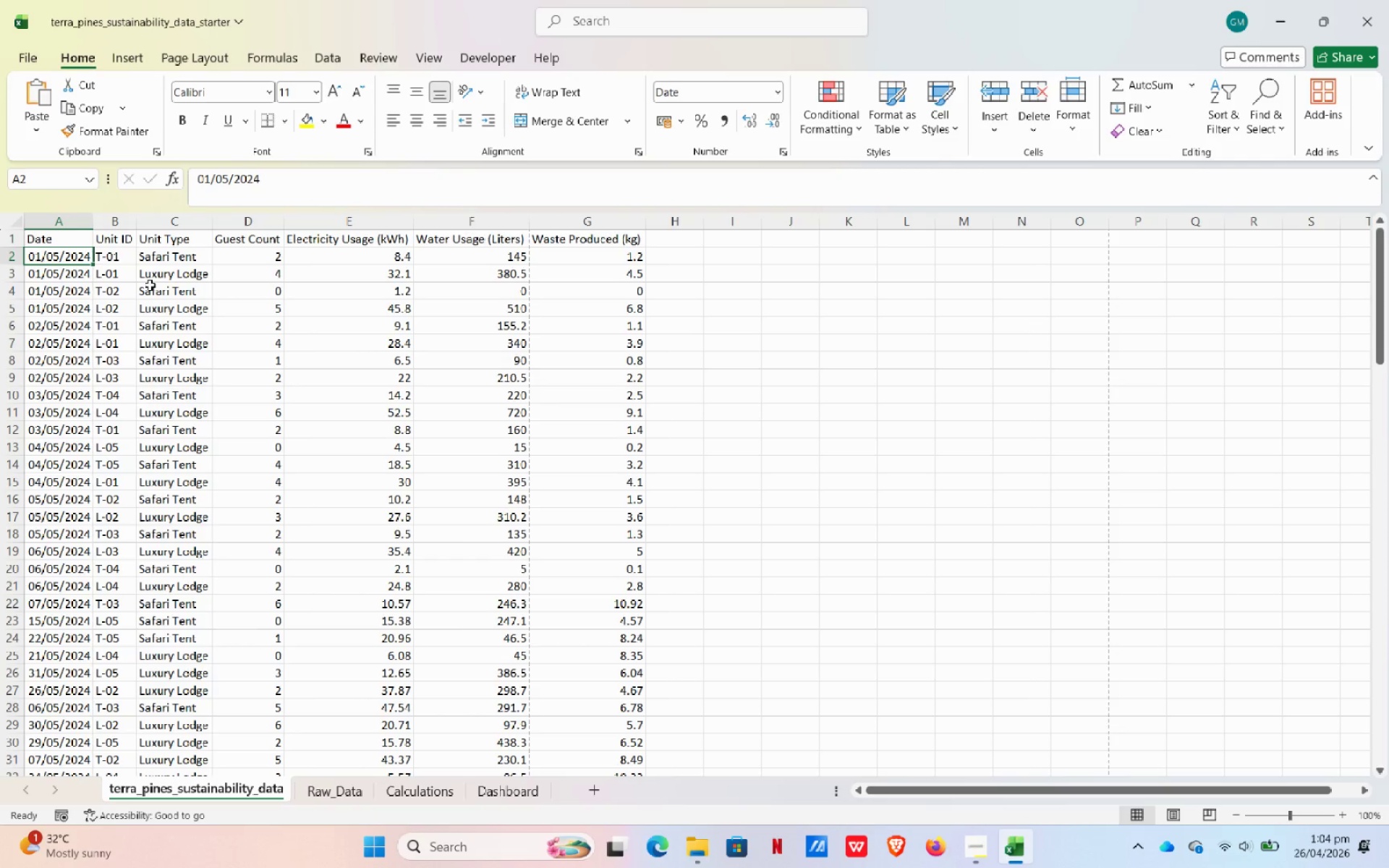 
scroll: coordinate [548, 611], scroll_direction: down, amount: 35.0
 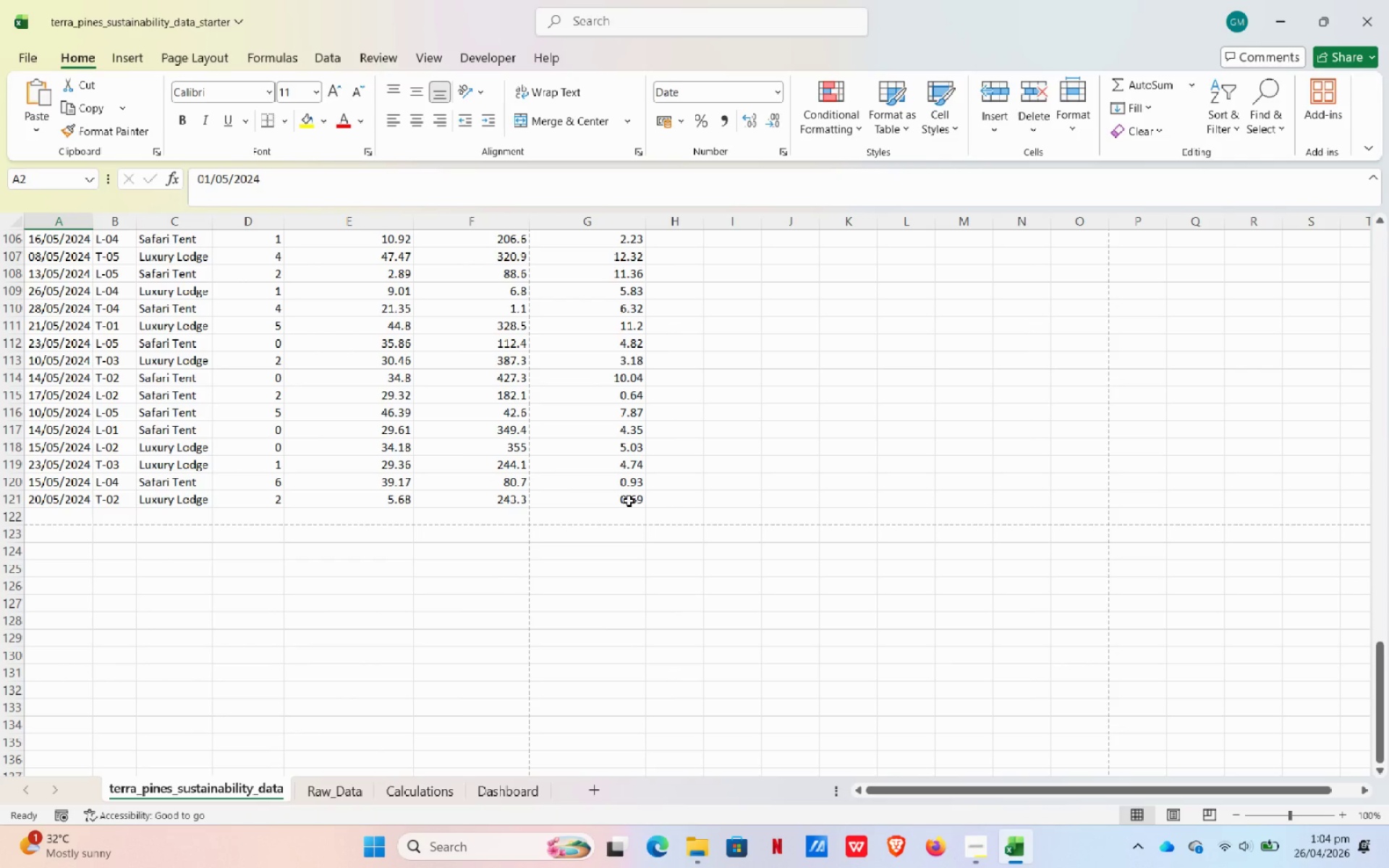 
hold_key(key=ShiftLeft, duration=0.39)
left_click([629, 501])
 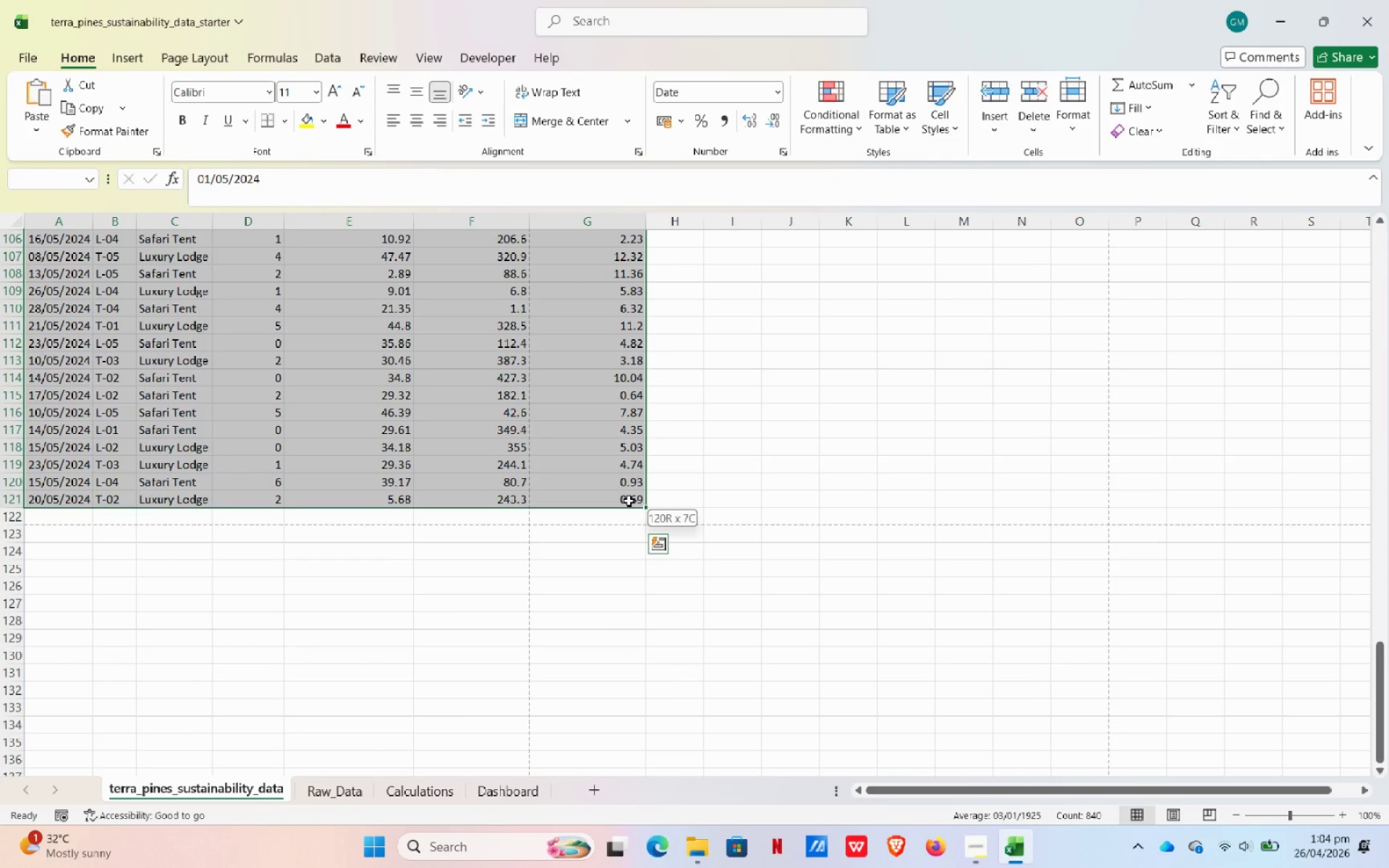 
key(Control+C)
 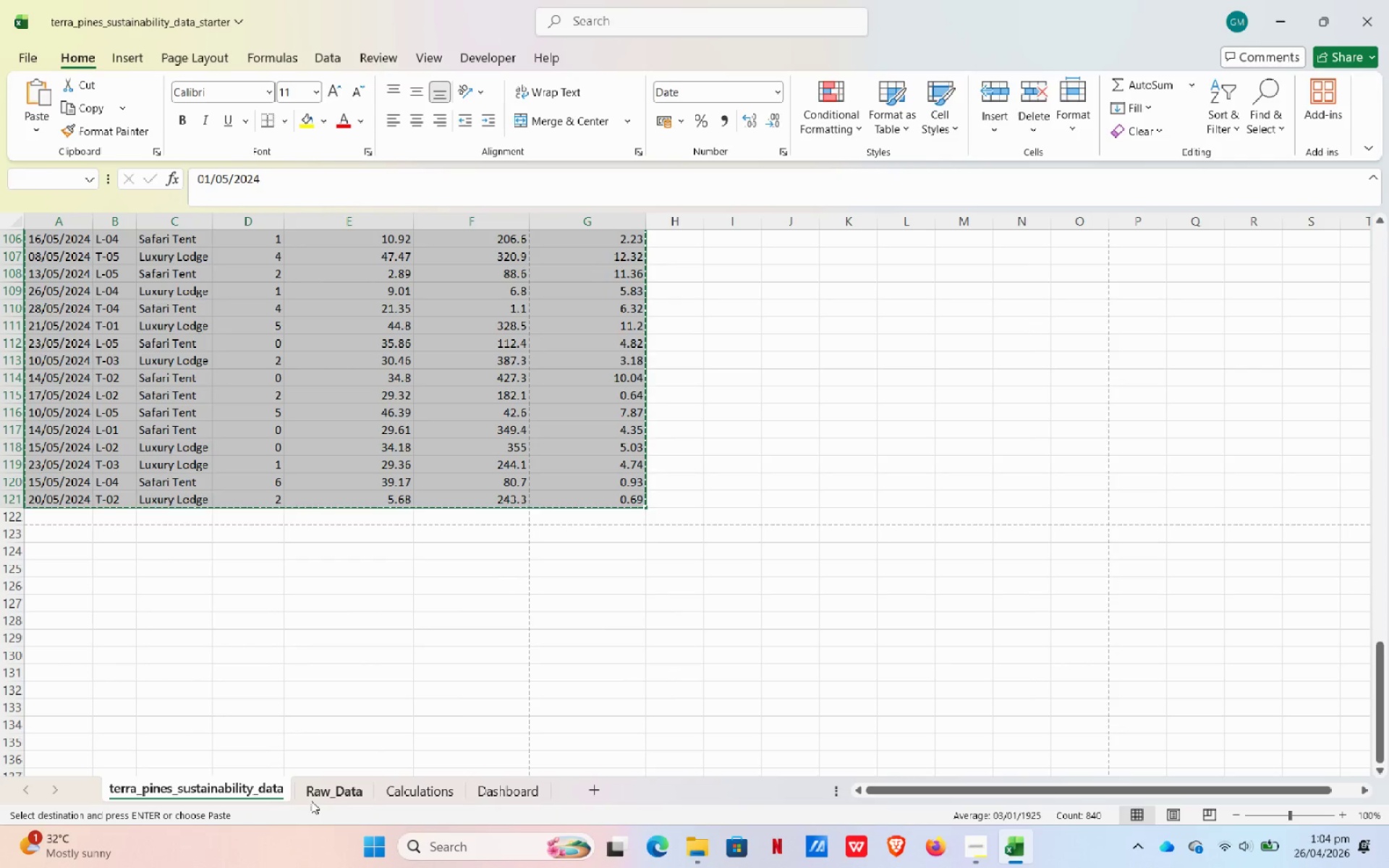 
left_click([318, 798])
 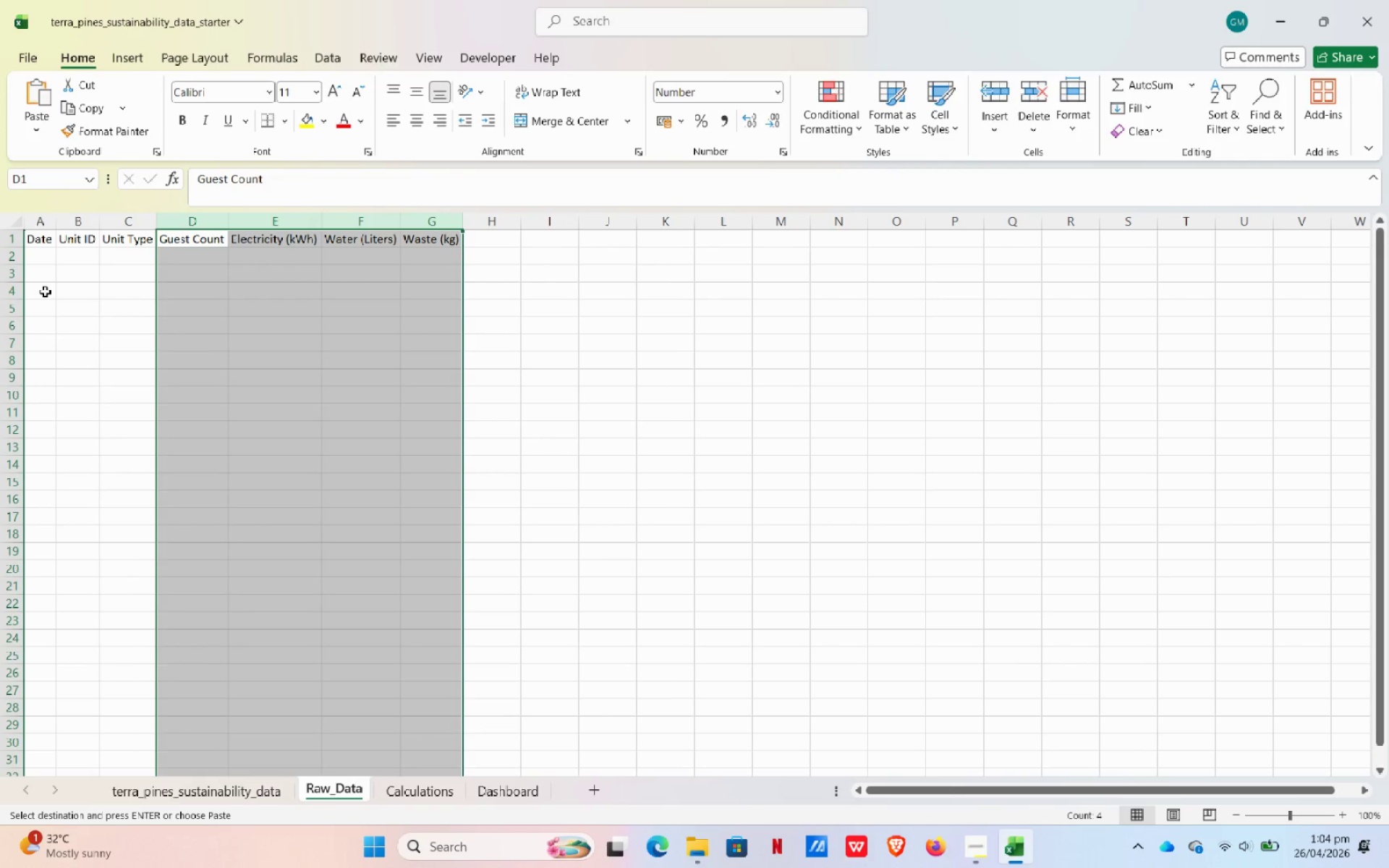 
left_click([45, 256])
 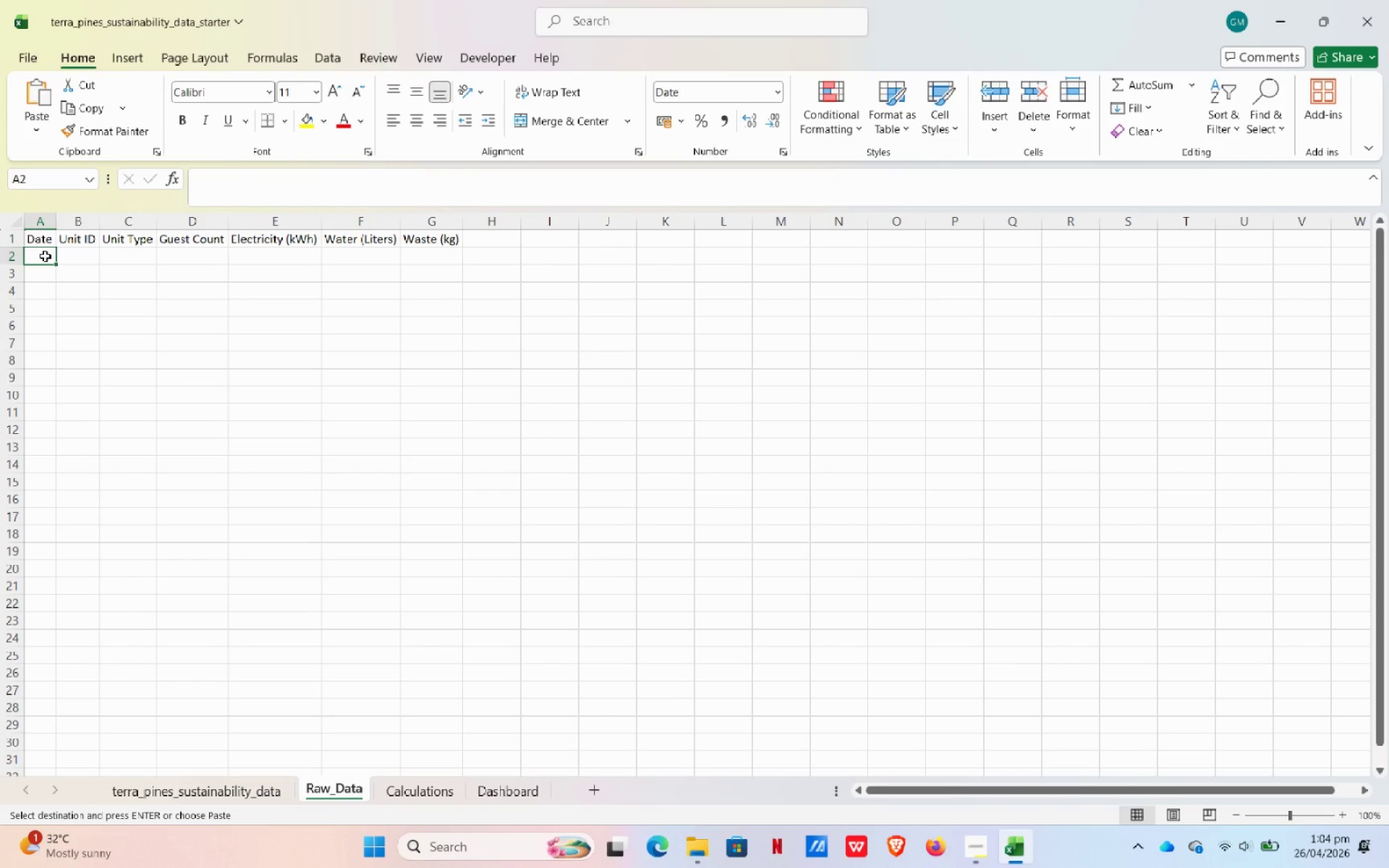 
right_click([45, 256])
 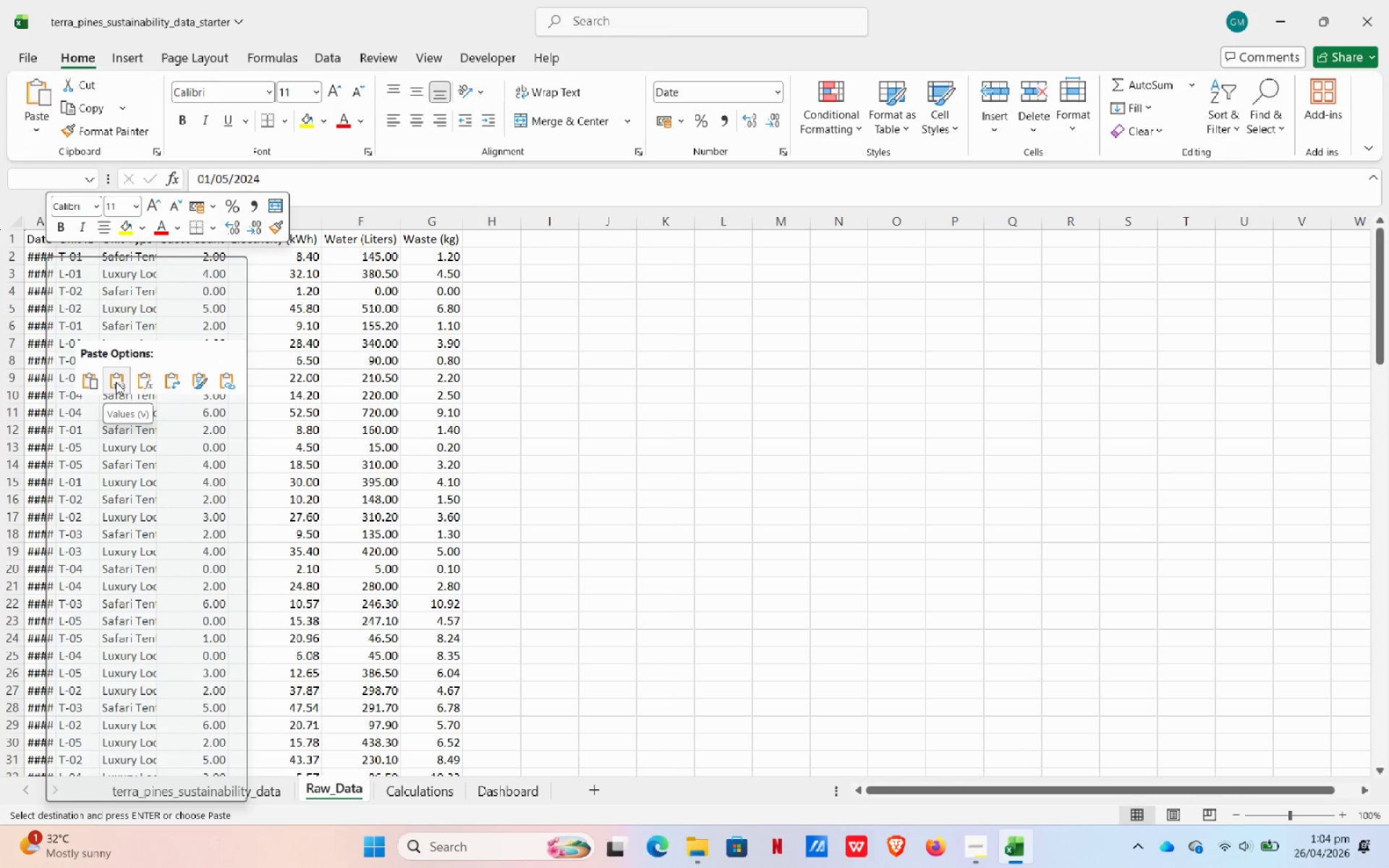 
left_click([116, 382])
 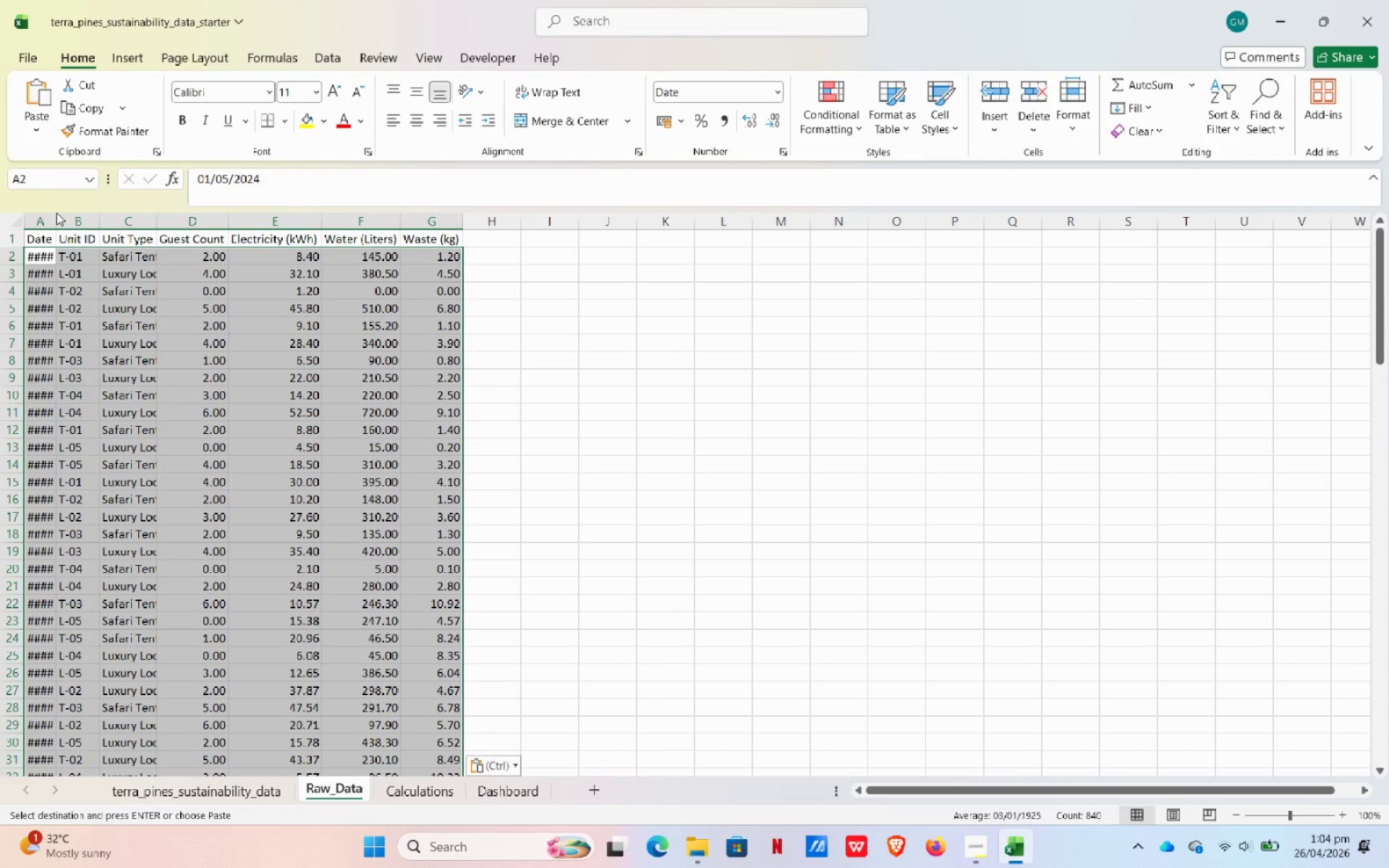 
left_click([40, 228])
 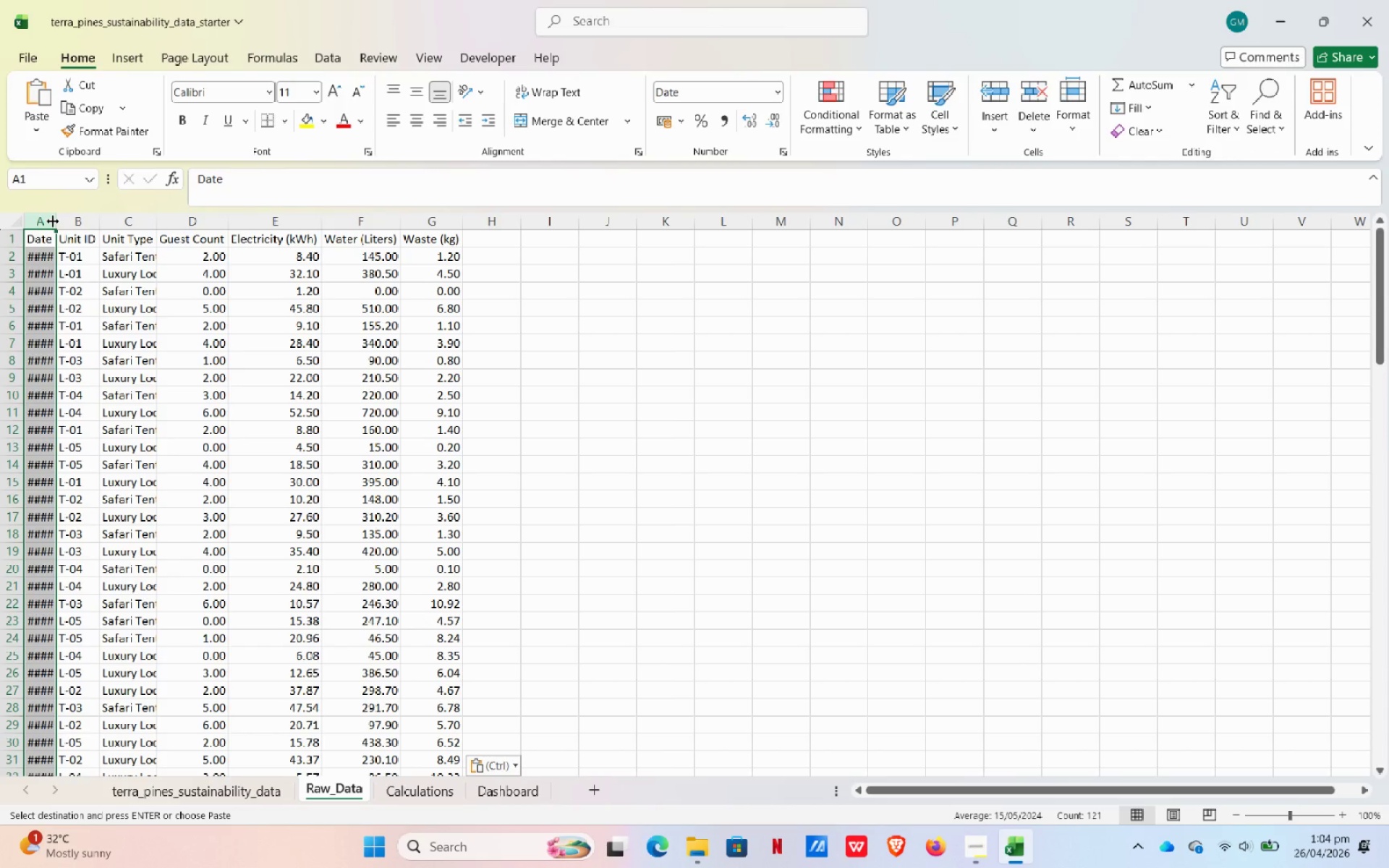 
double_click([53, 221])
 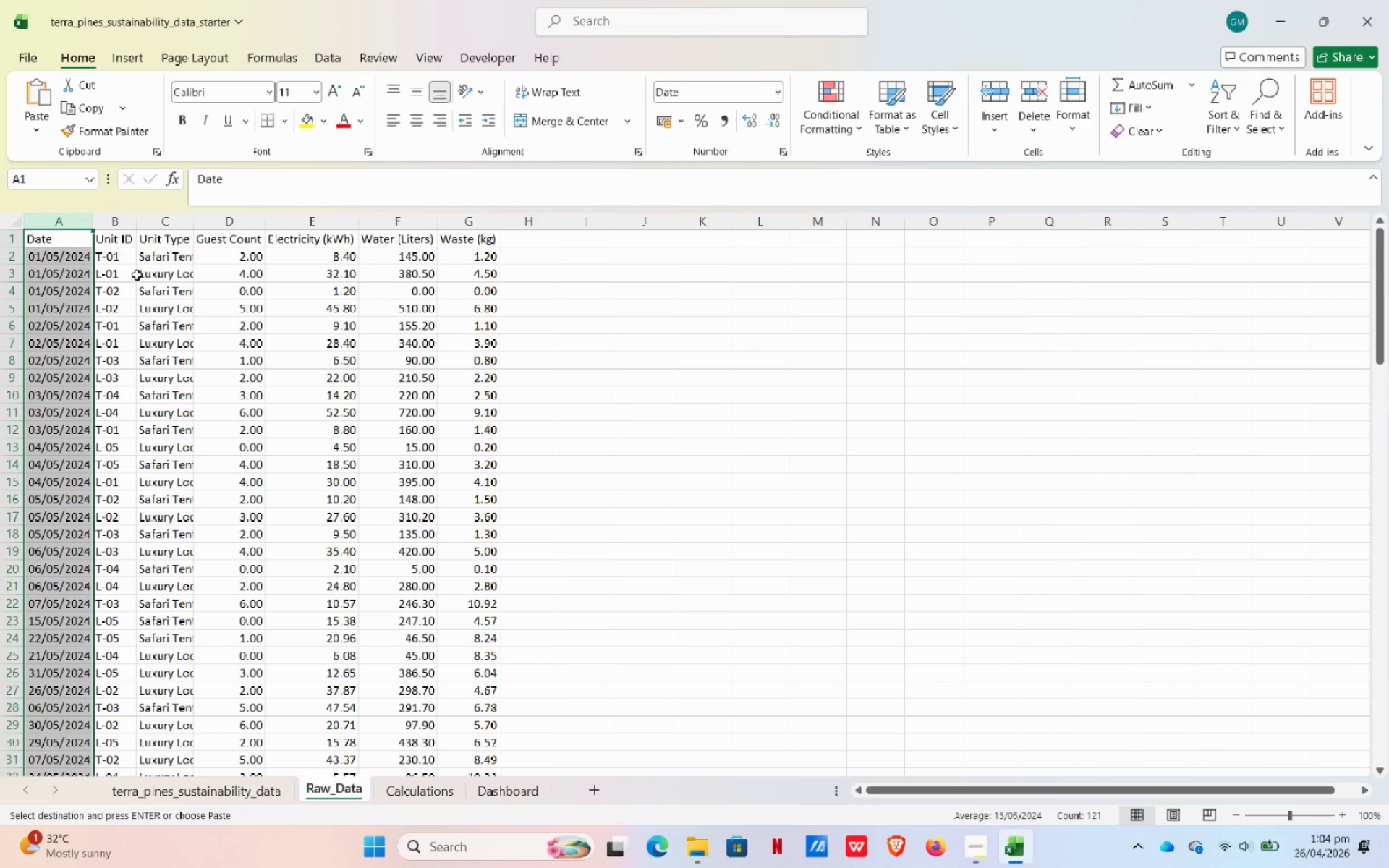 
wait(9.27)
 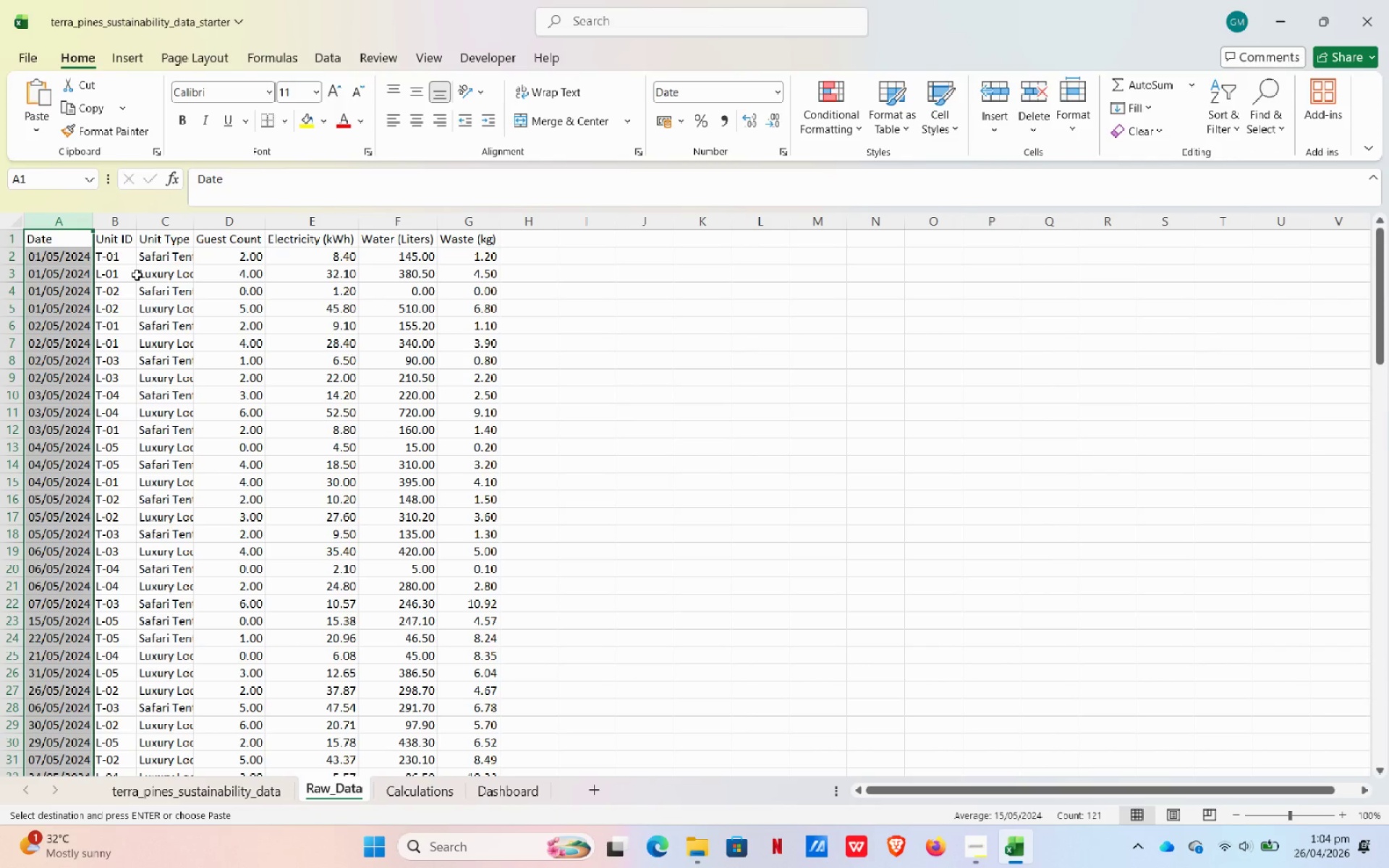 
double_click([187, 226])
 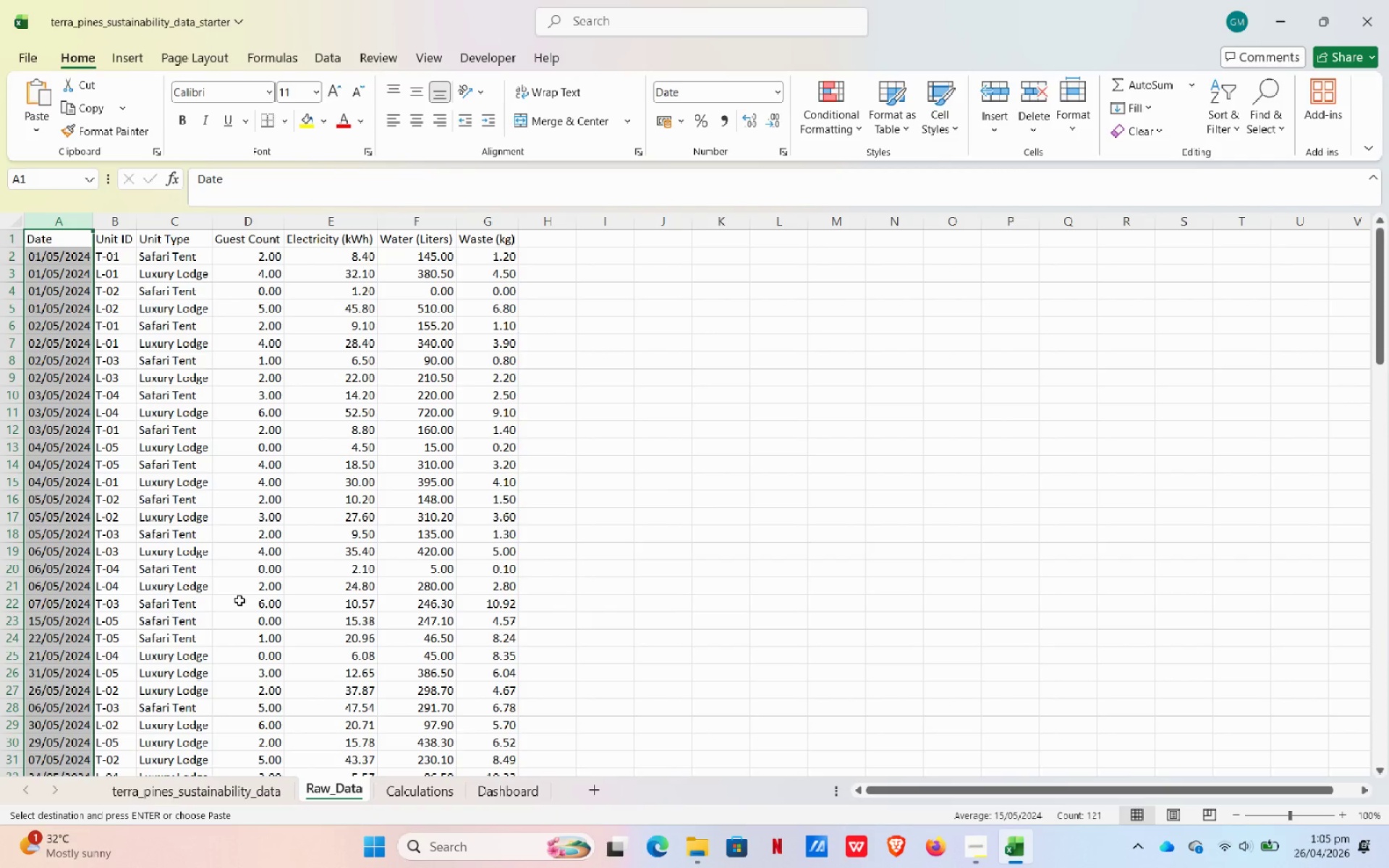 
wait(19.76)
 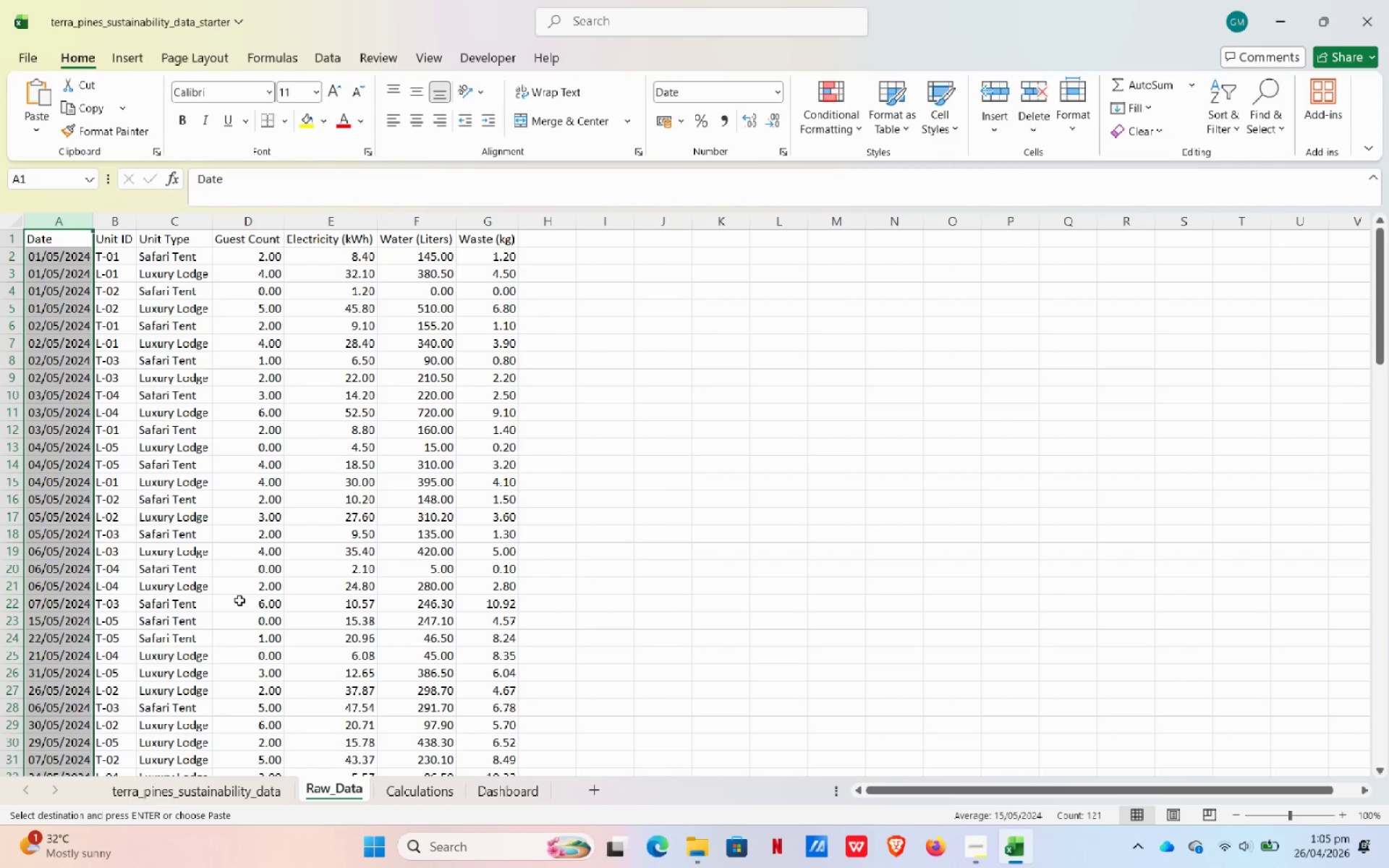 
scroll: coordinate [208, 431], scroll_direction: up, amount: 3.0
 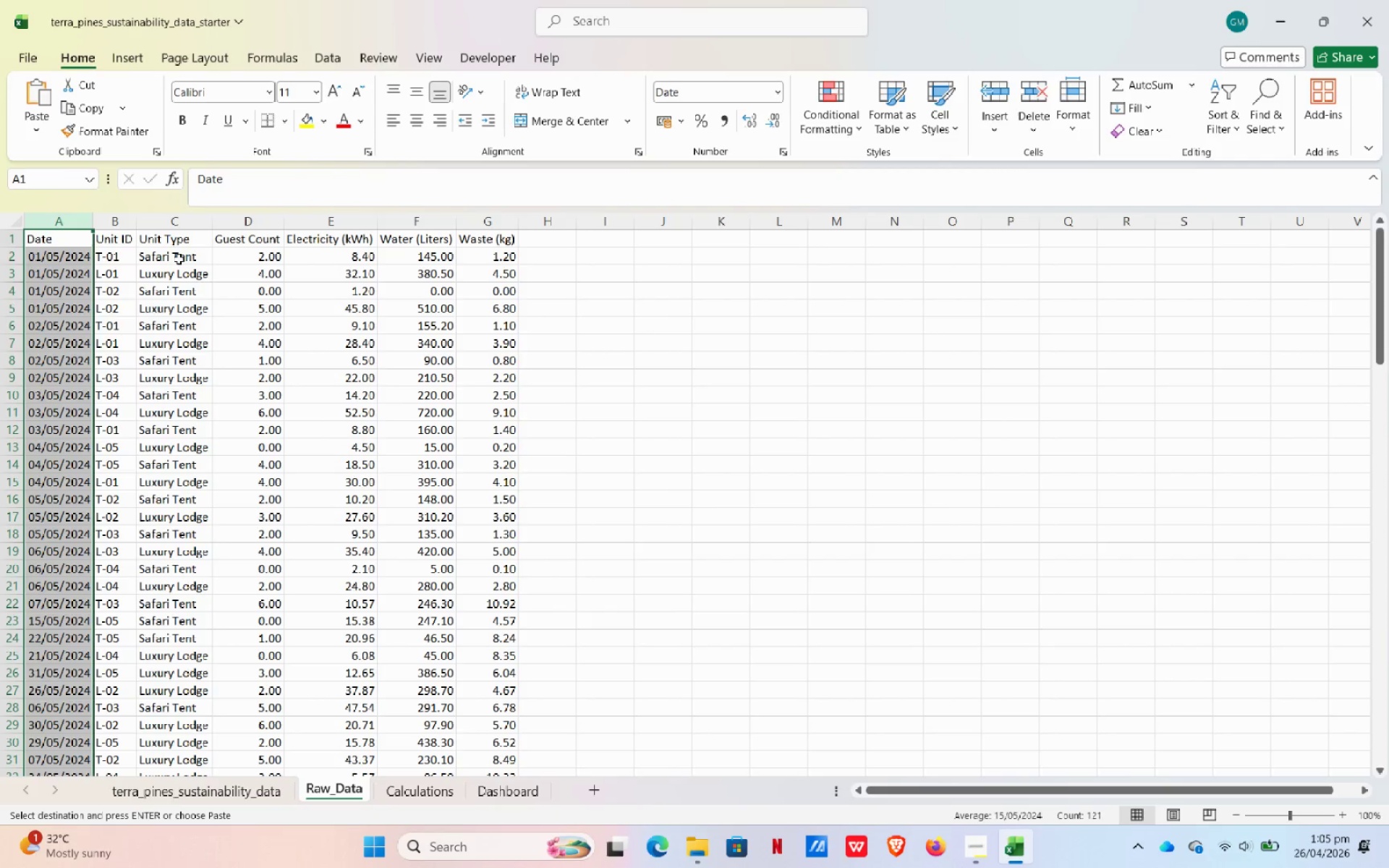 
left_click([180, 258])
 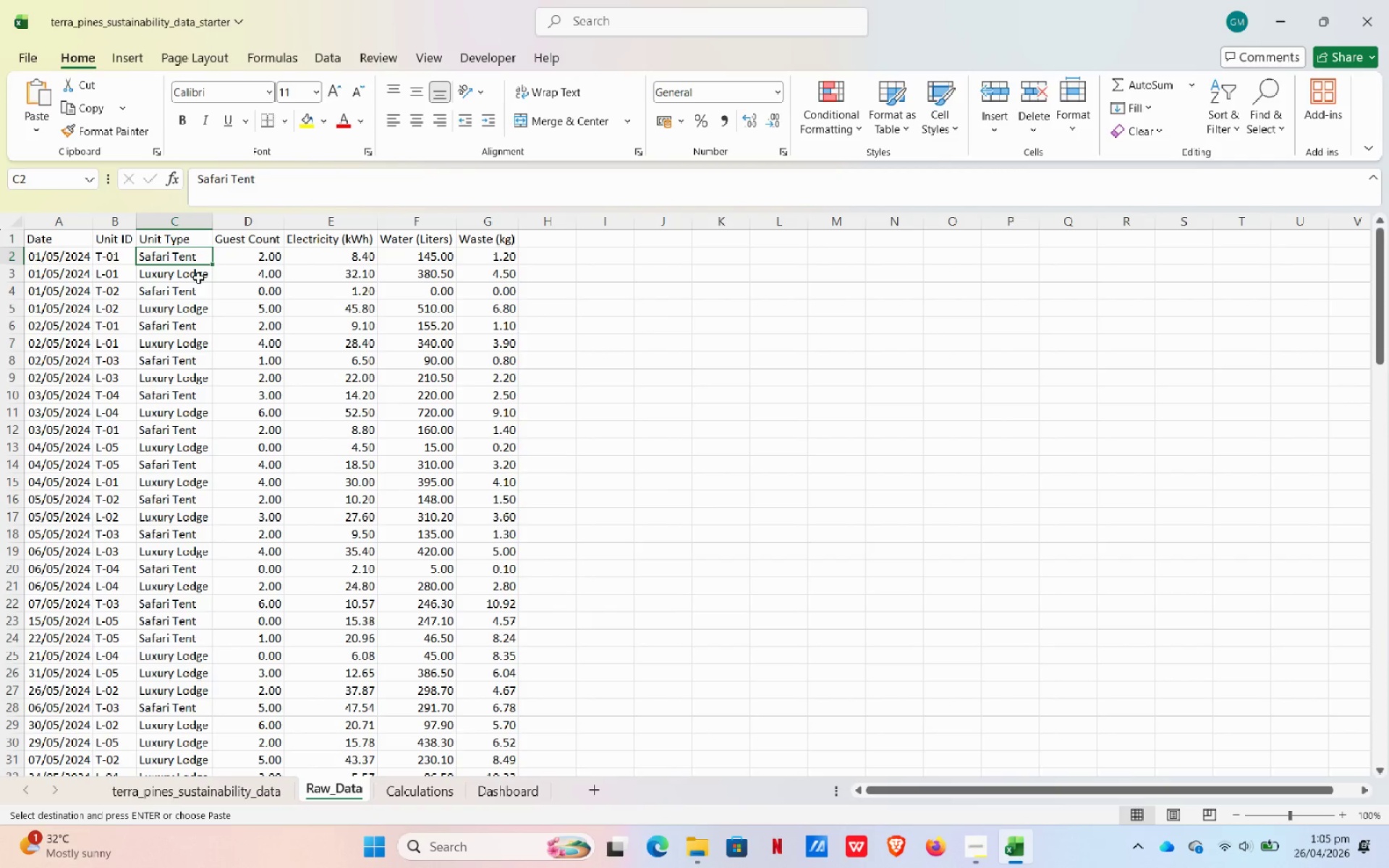 
left_click([198, 278])
 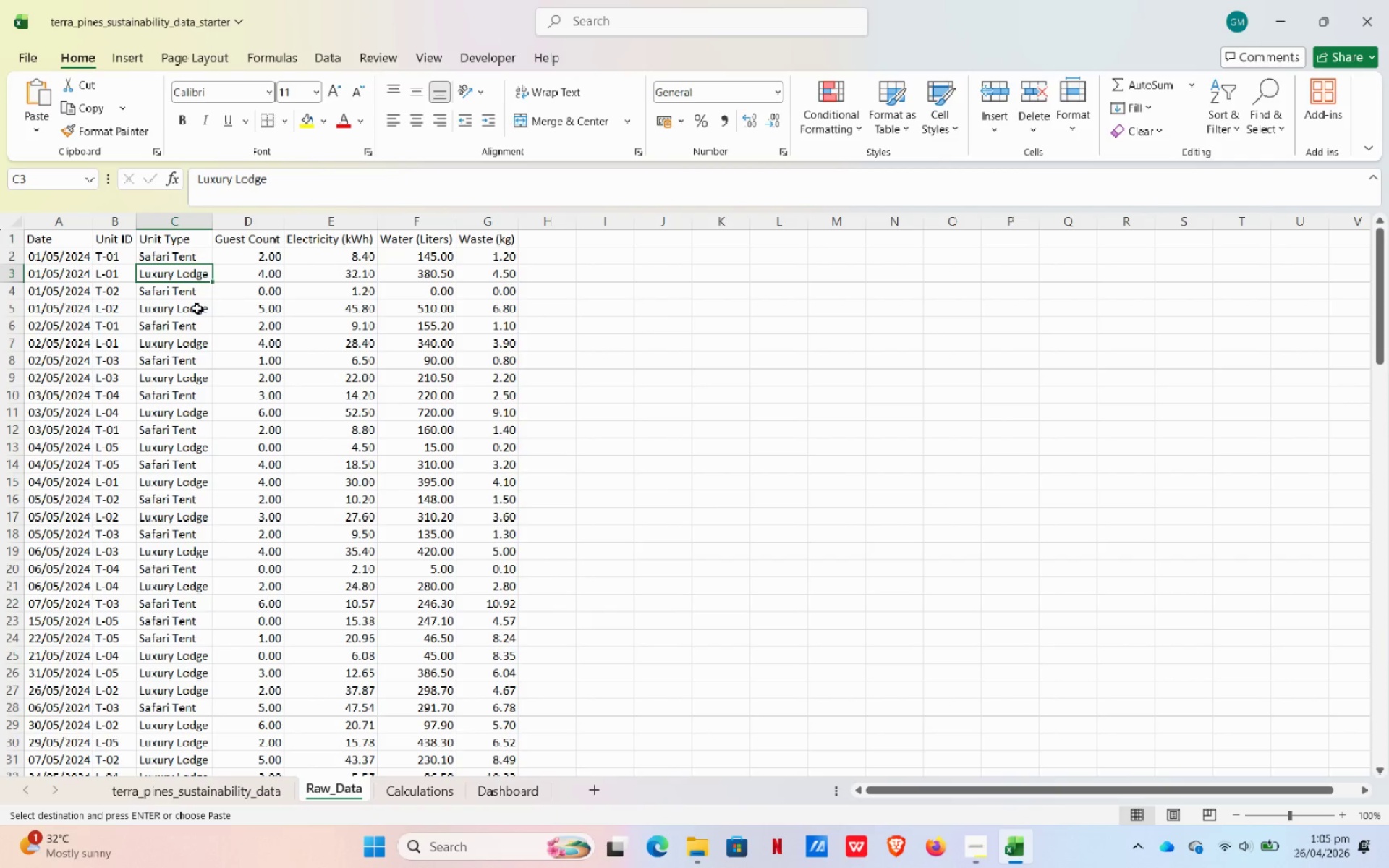 
wait(8.19)
 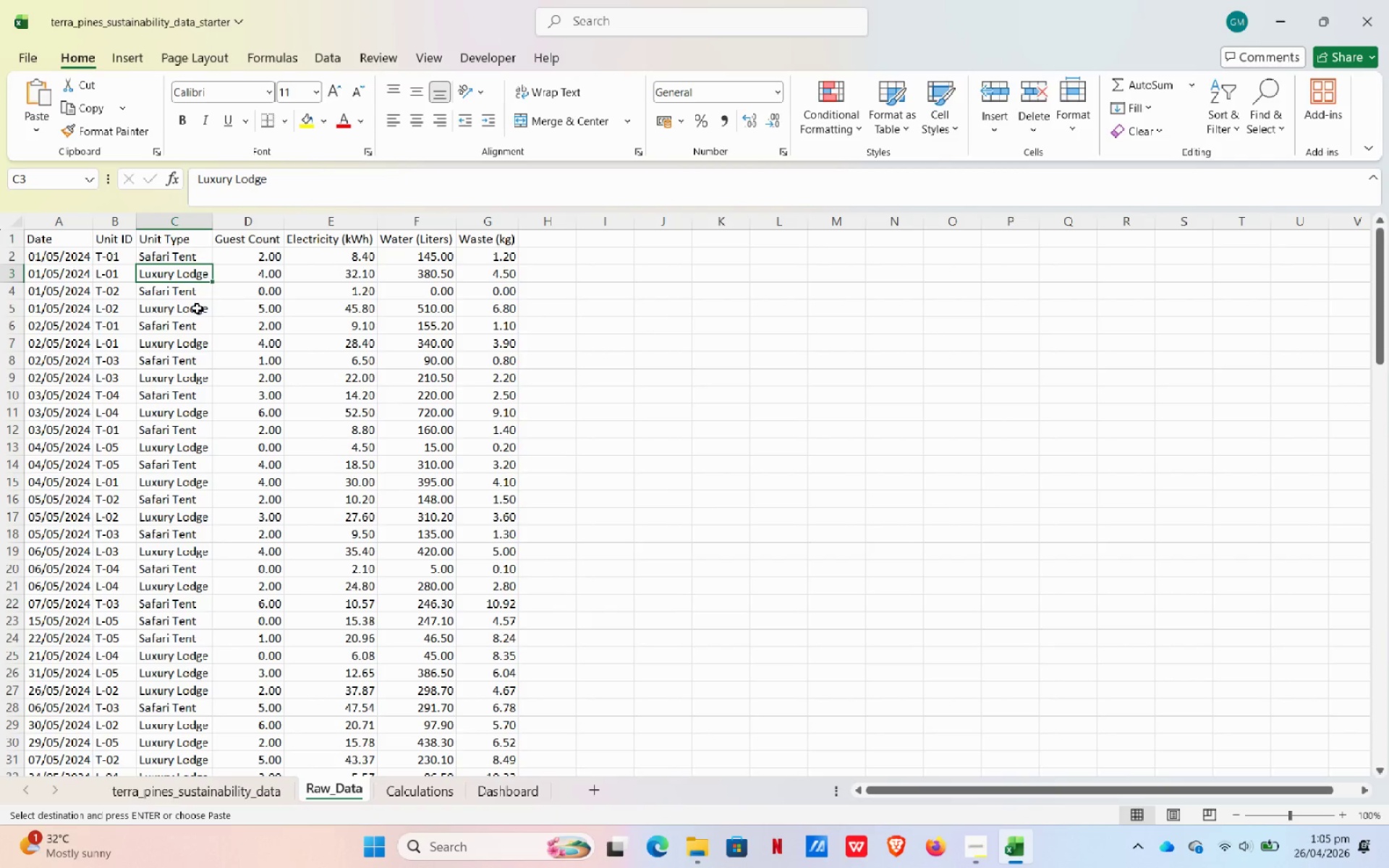 
left_click([104, 251])
 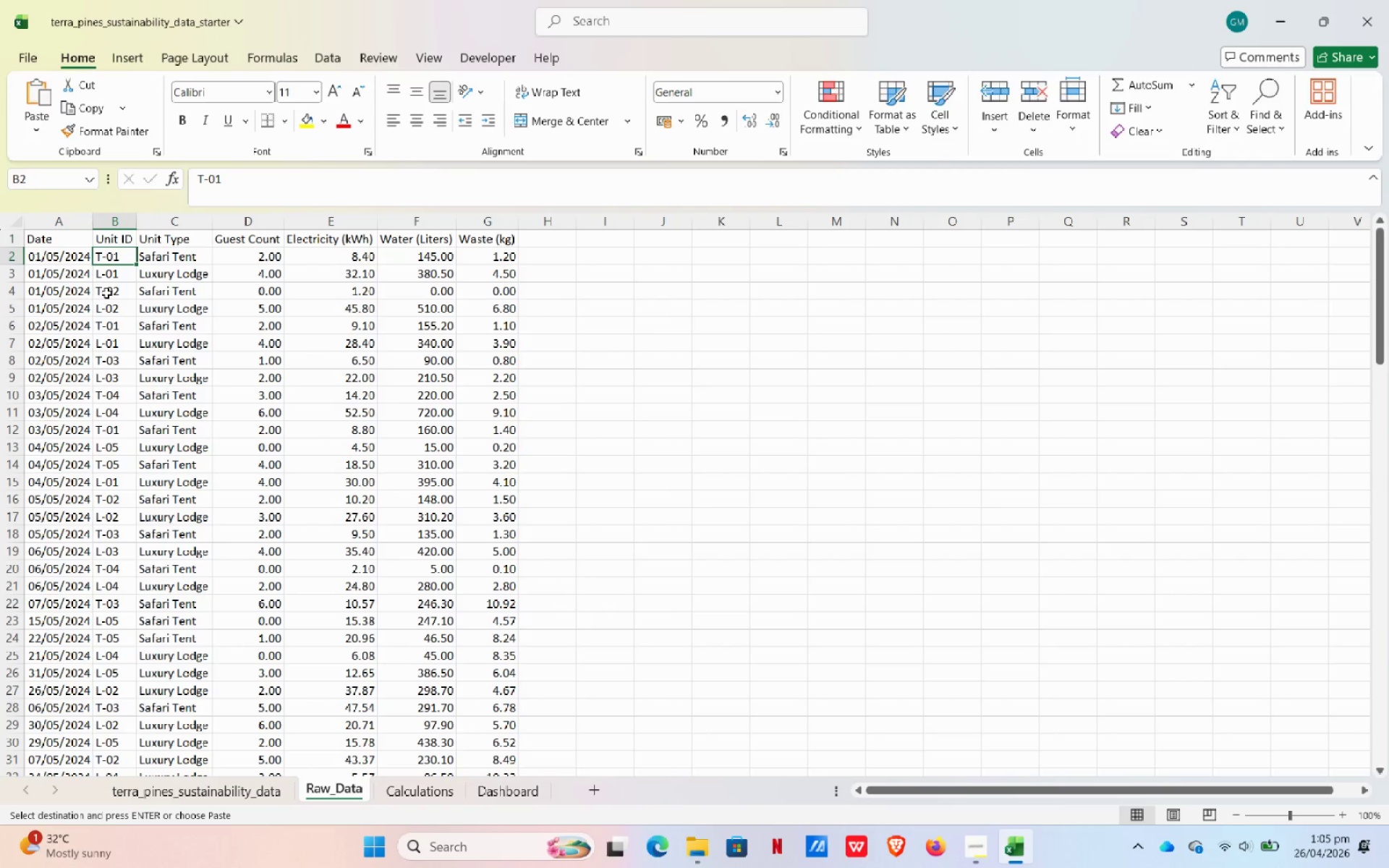 
left_click([106, 293])
 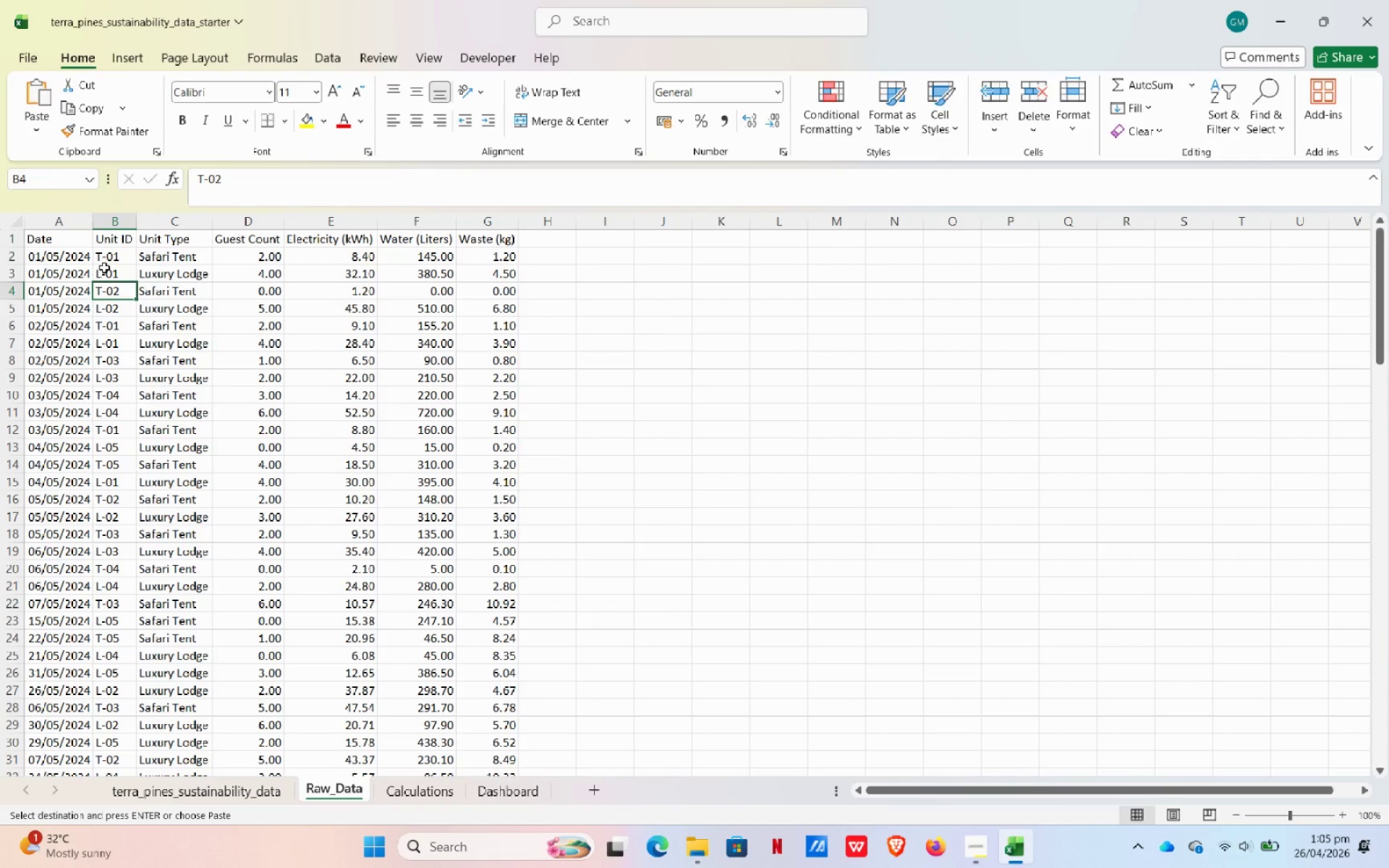 
left_click([104, 268])
 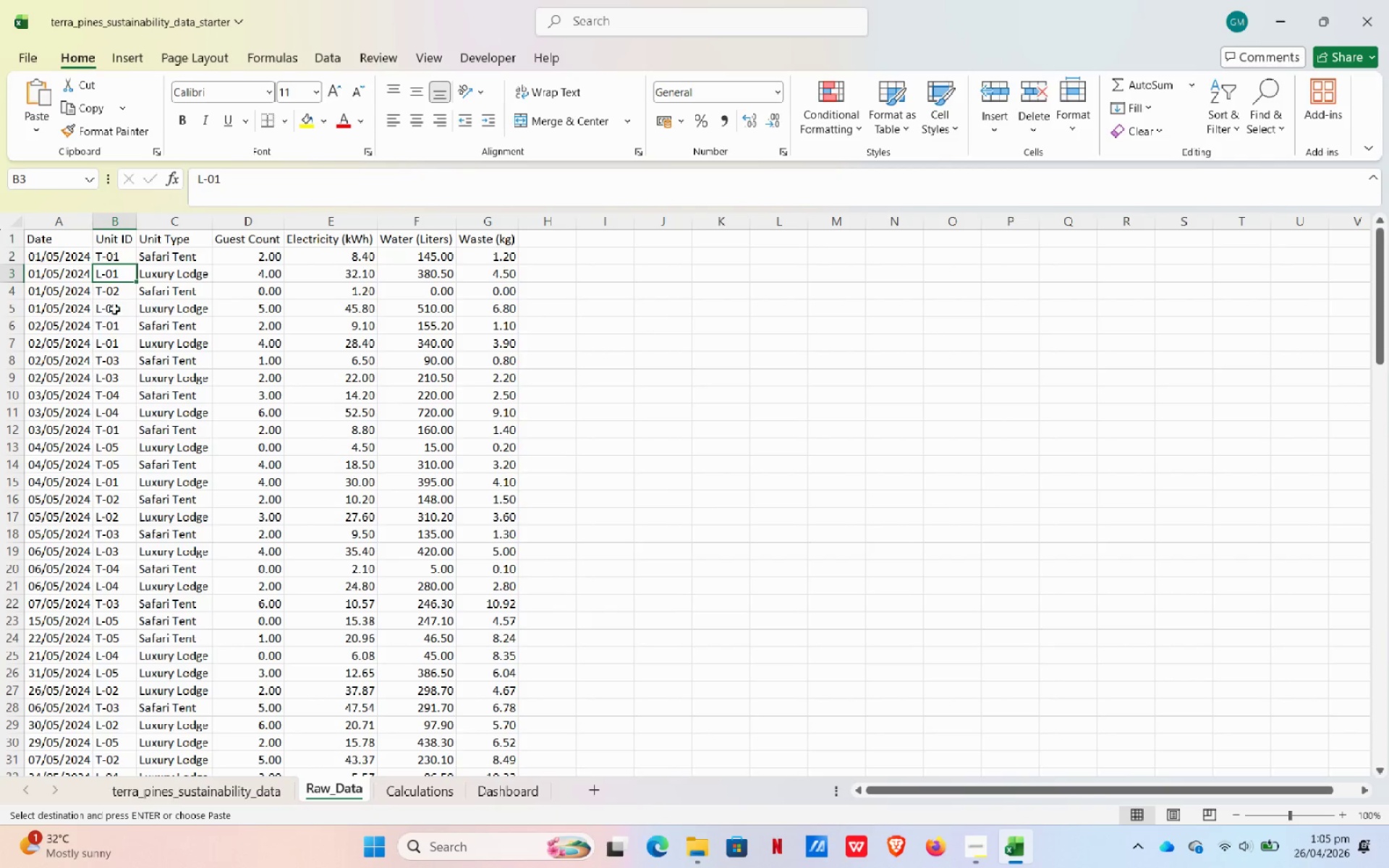 
left_click([114, 312])
 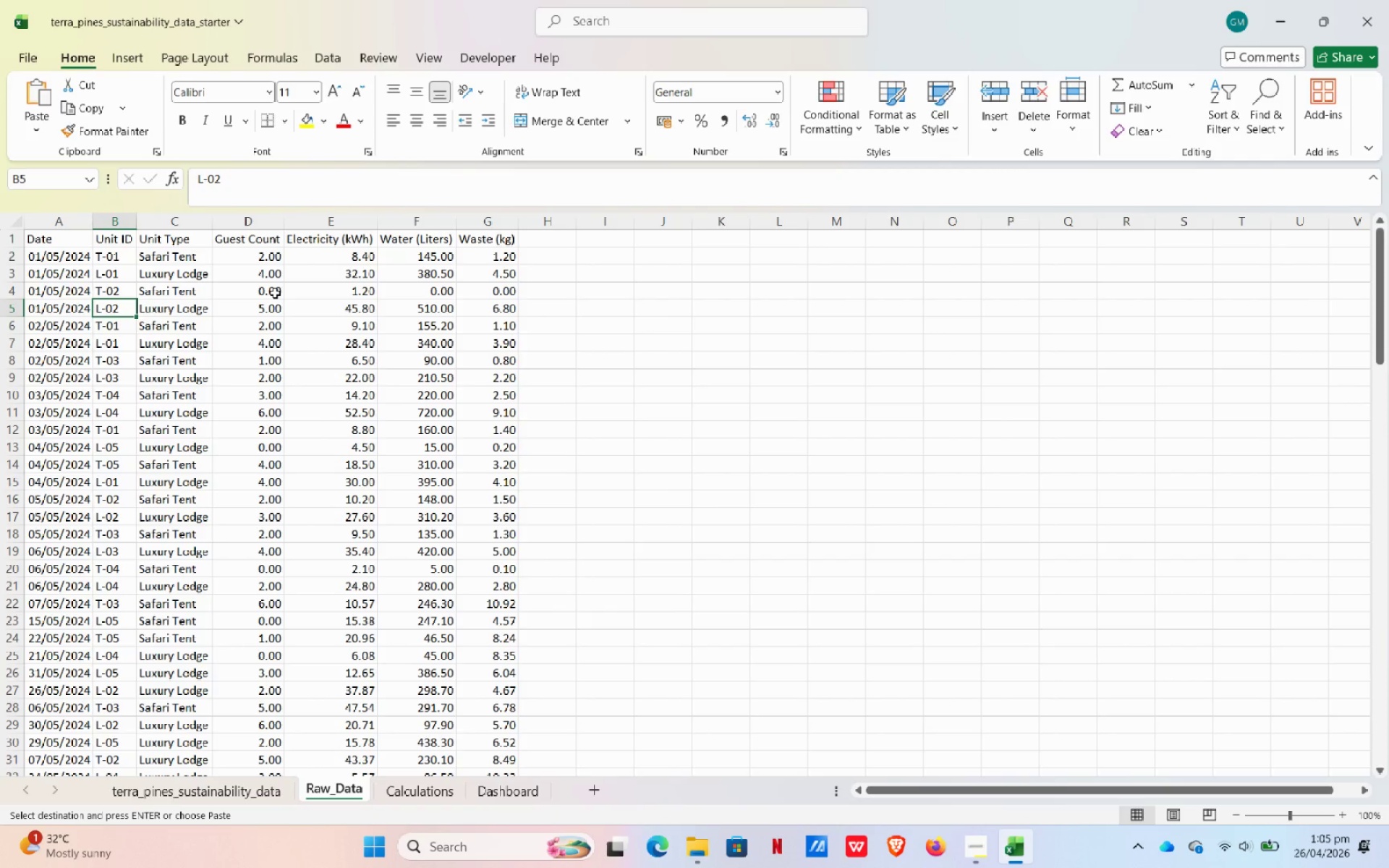 
wait(10.73)
 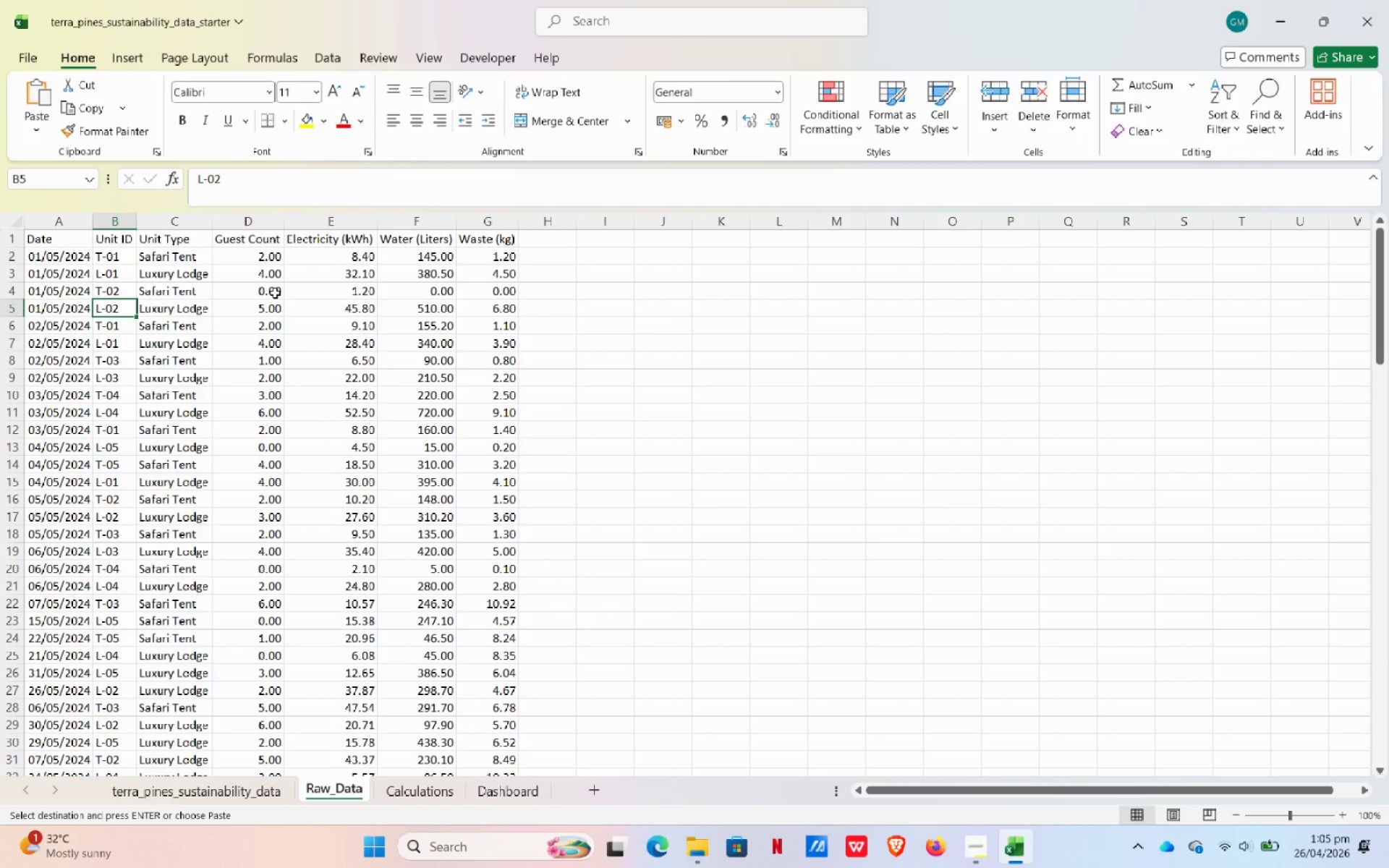 
left_click_drag(start_coordinate=[77, 240], to_coordinate=[483, 165])
 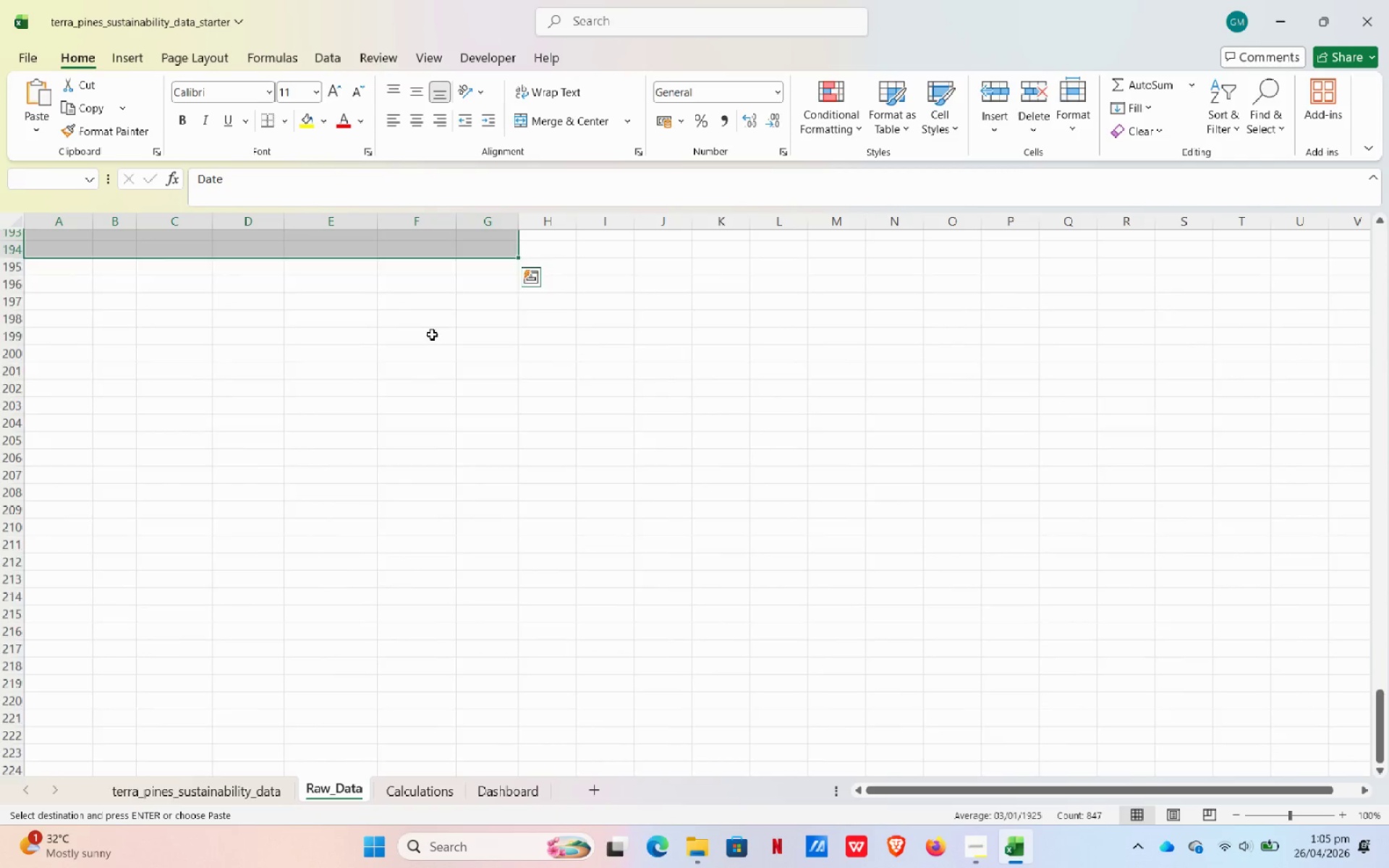 
scroll: coordinate [435, 476], scroll_direction: up, amount: 30.0
 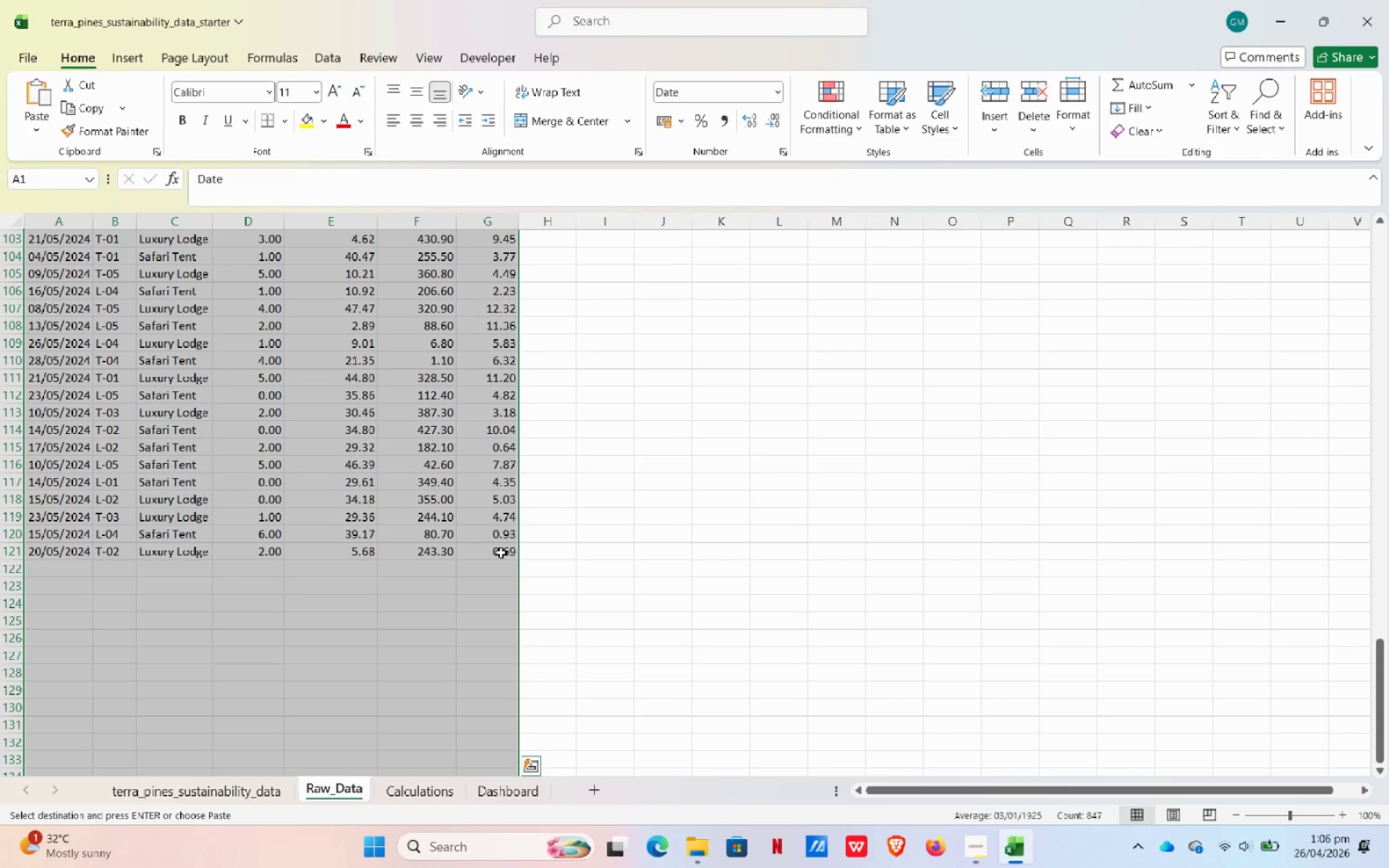 
left_click([508, 553])
 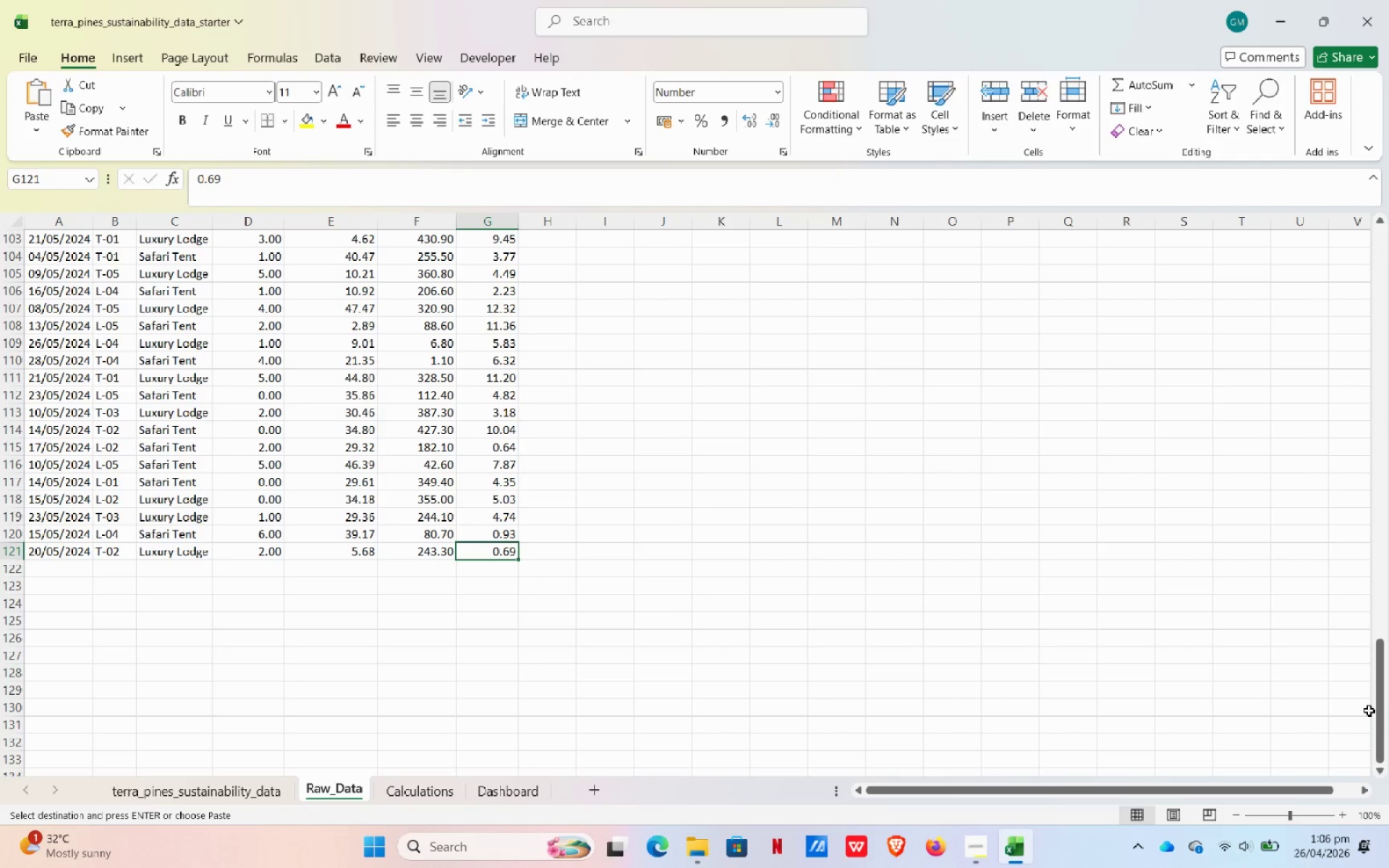 
left_click_drag(start_coordinate=[1387, 708], to_coordinate=[1282, 154])
 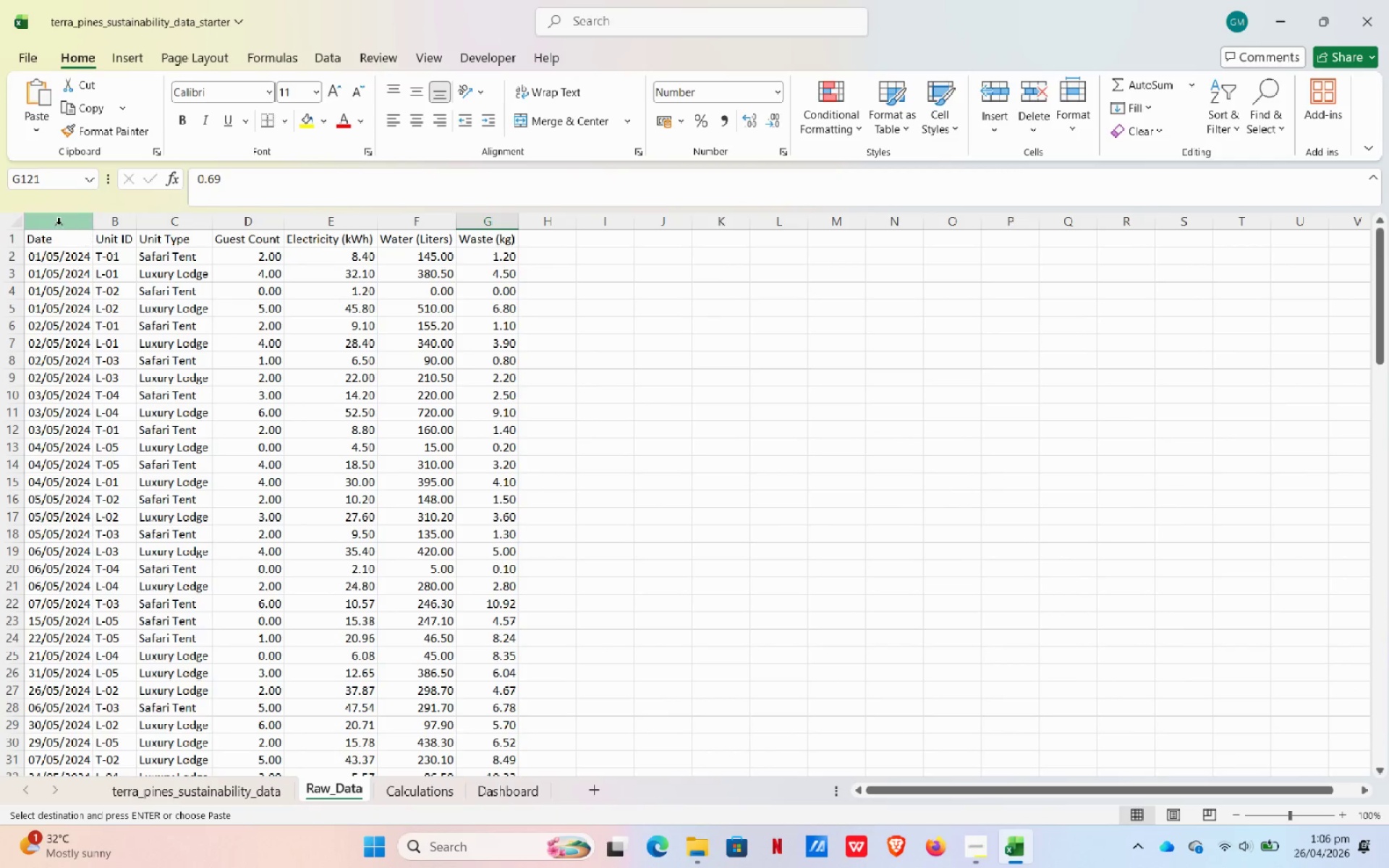 
hold_key(key=ShiftLeft, duration=0.95)
left_click([67, 241])
 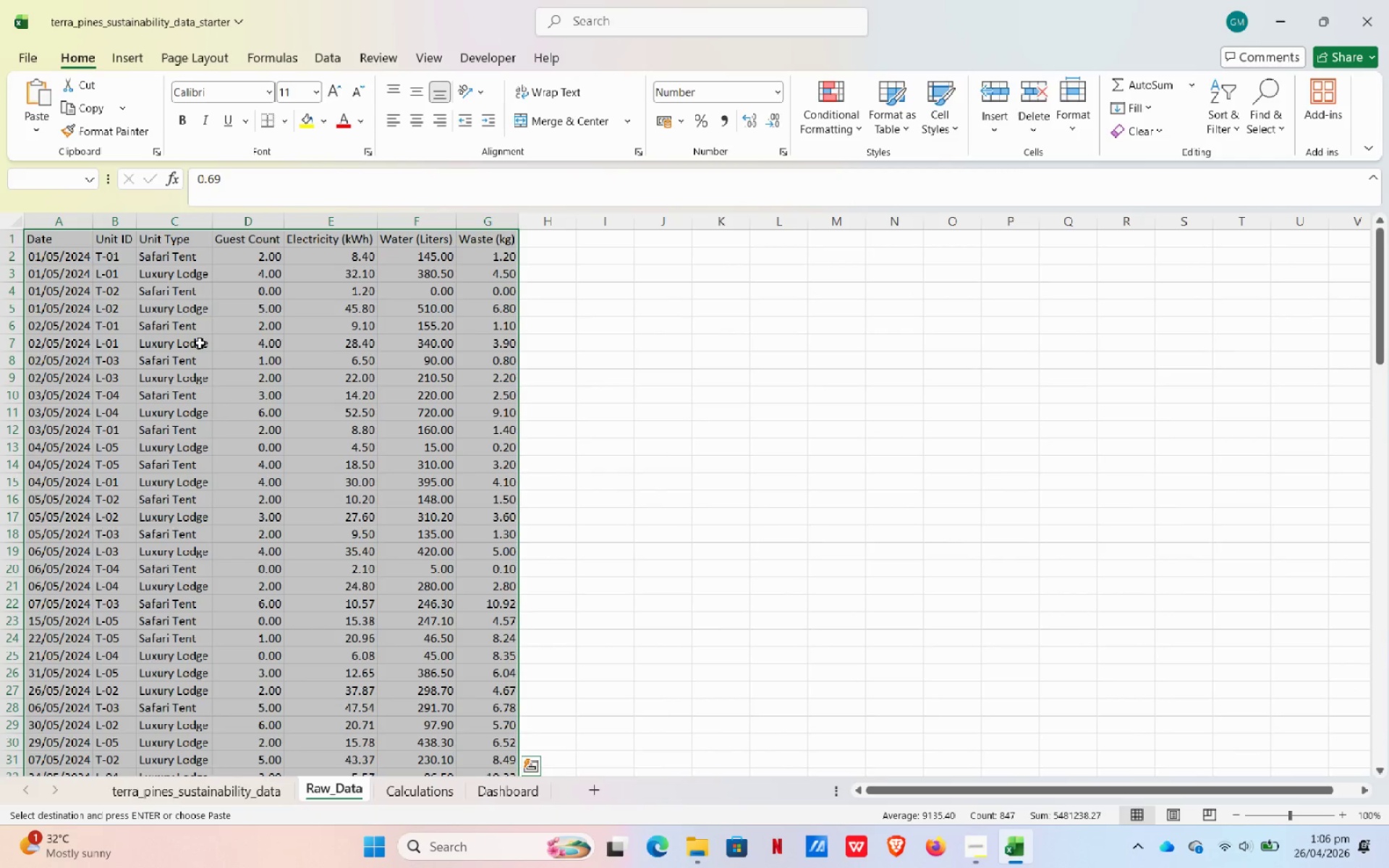 
scroll: coordinate [394, 420], scroll_direction: down, amount: 4.0
 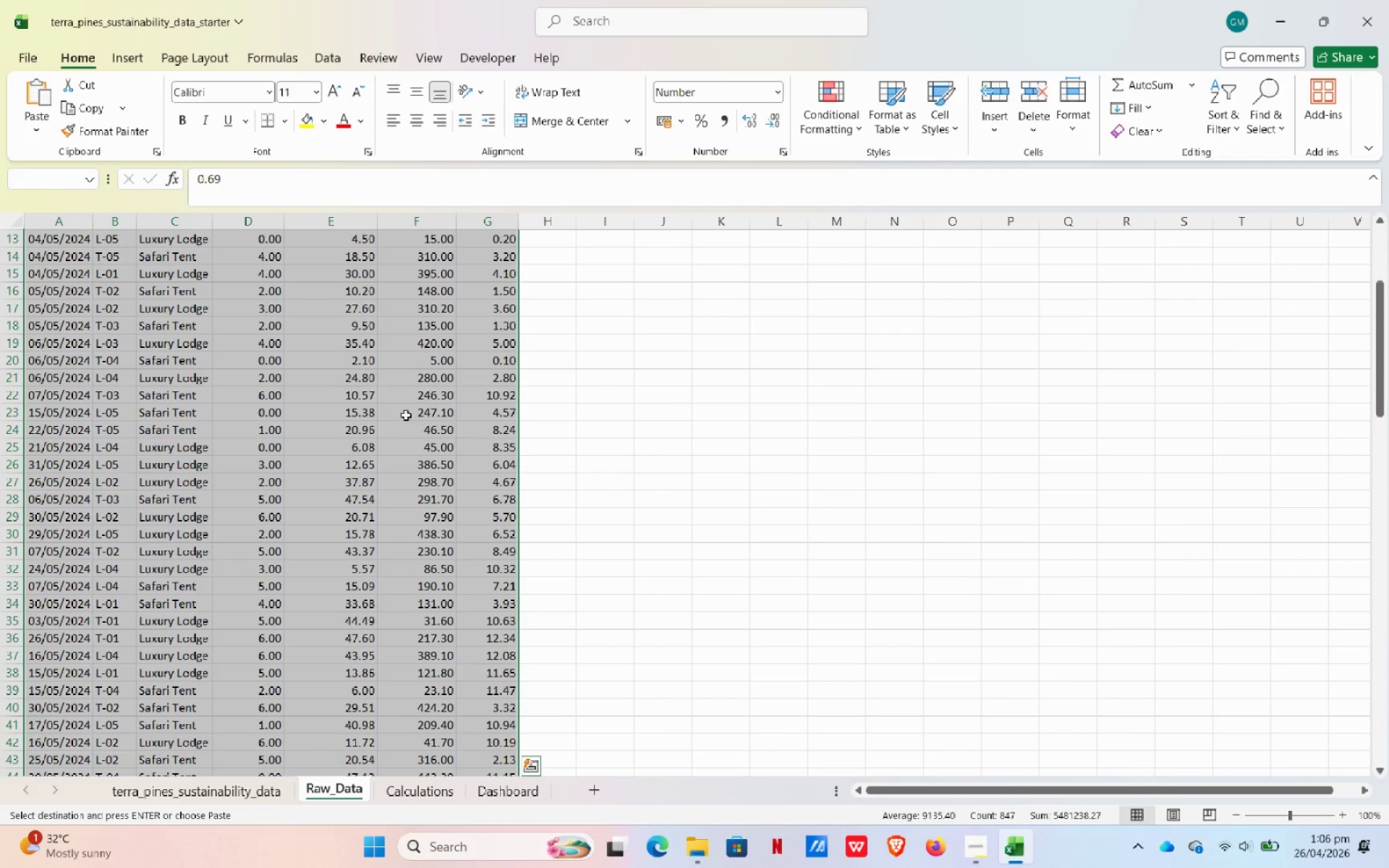 
key(Control+T)
 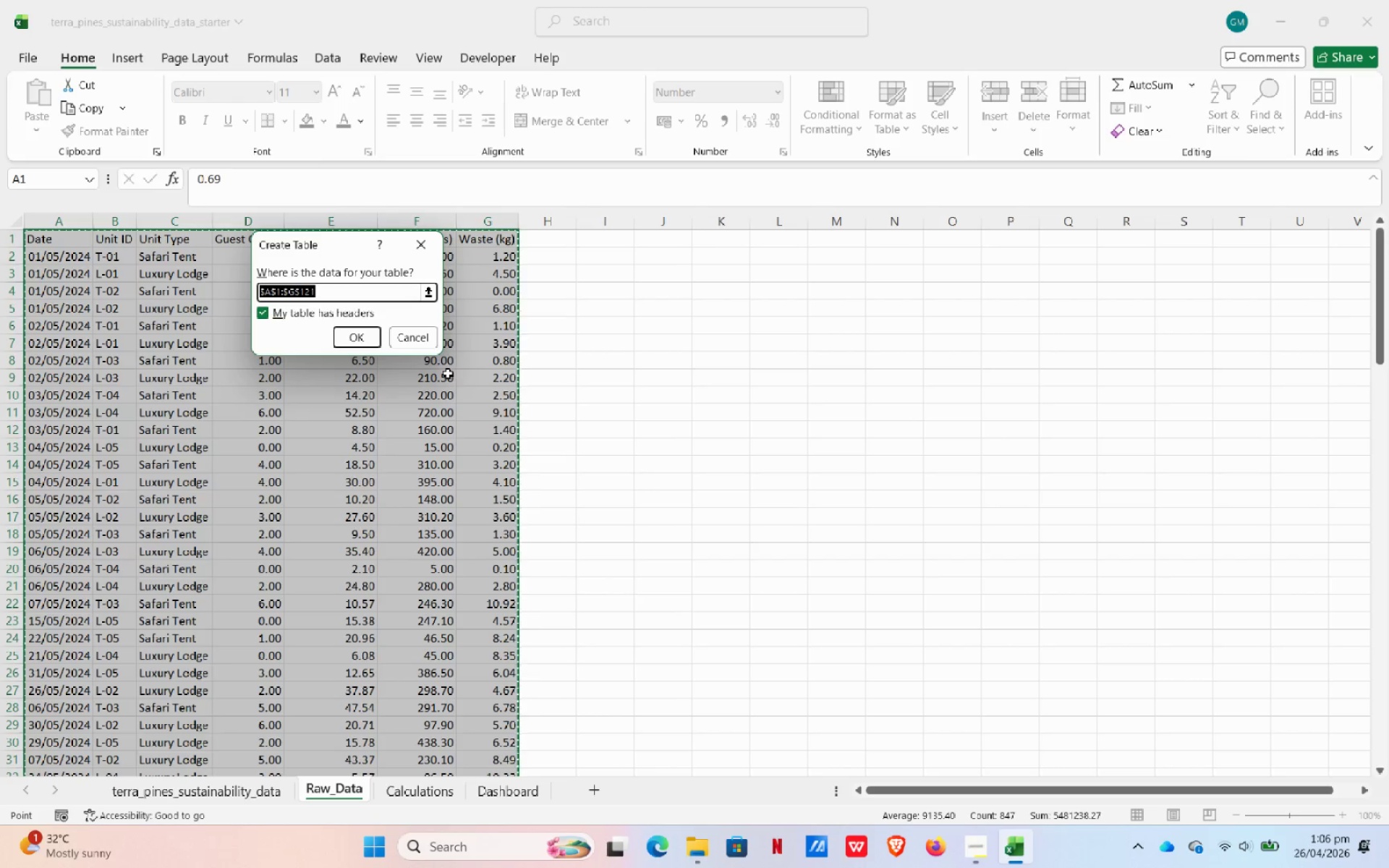 
wait(26.95)
 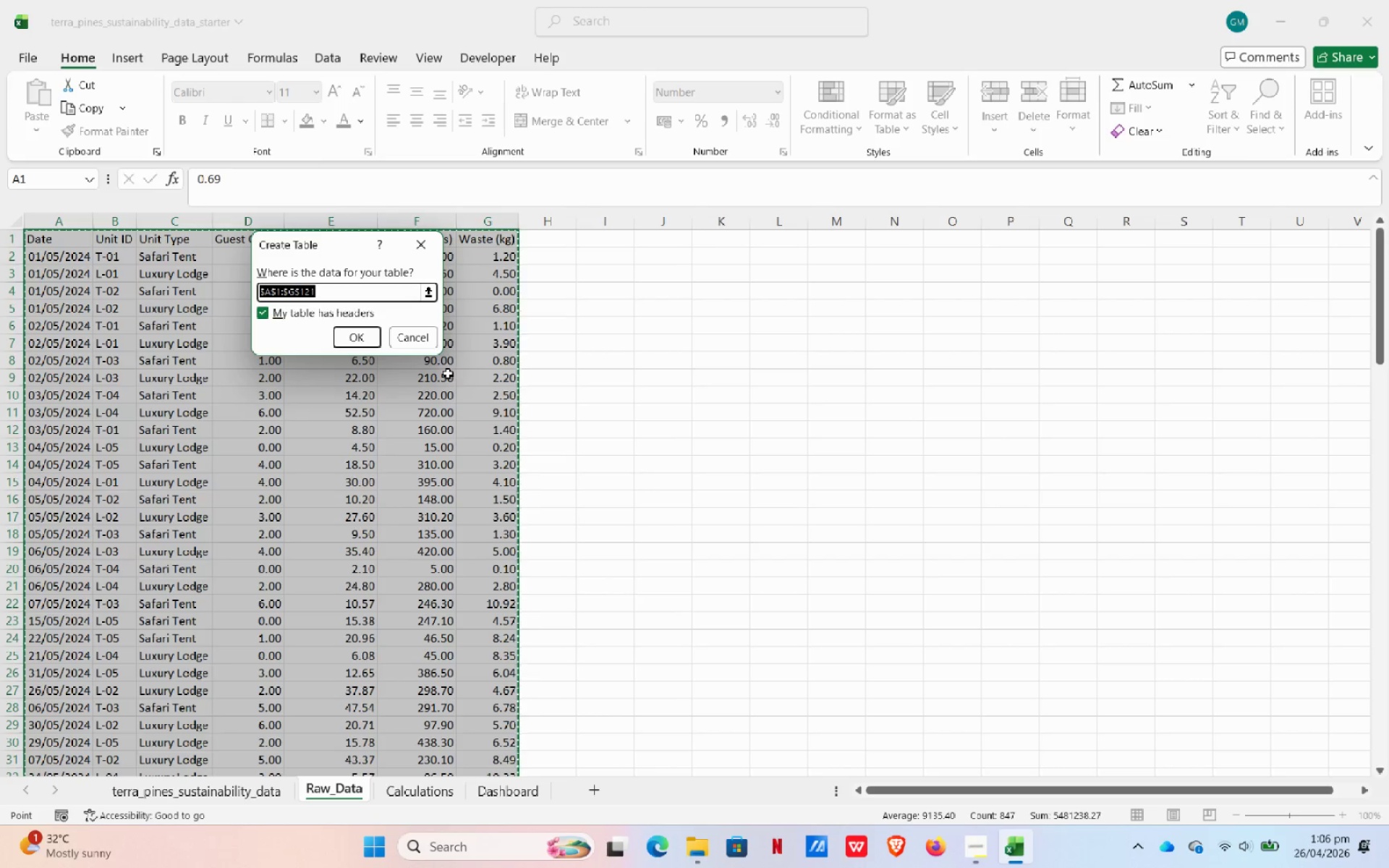 
left_click([352, 341])
 